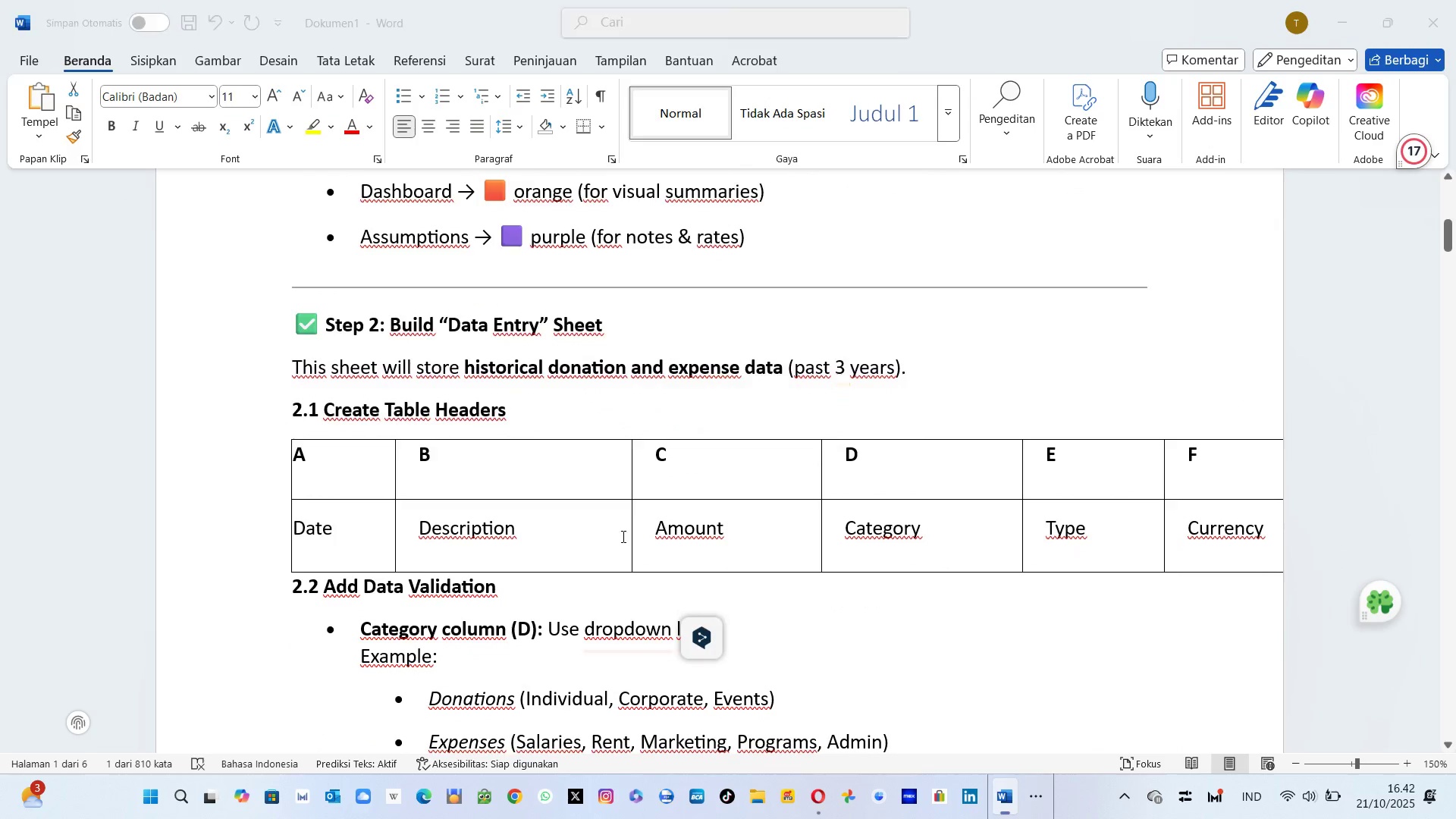 
key(Alt+Tab)
 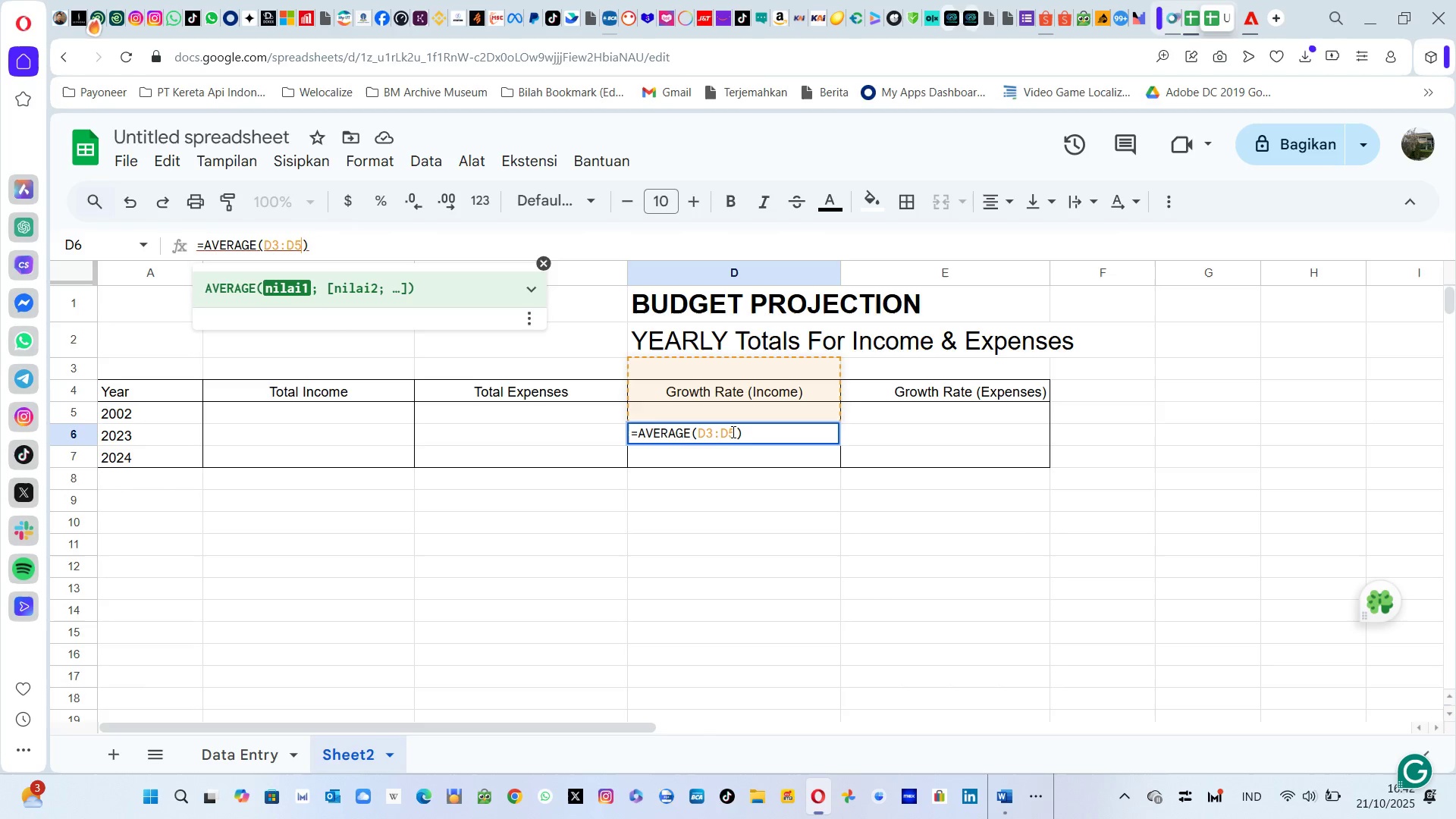 
wait(29.84)
 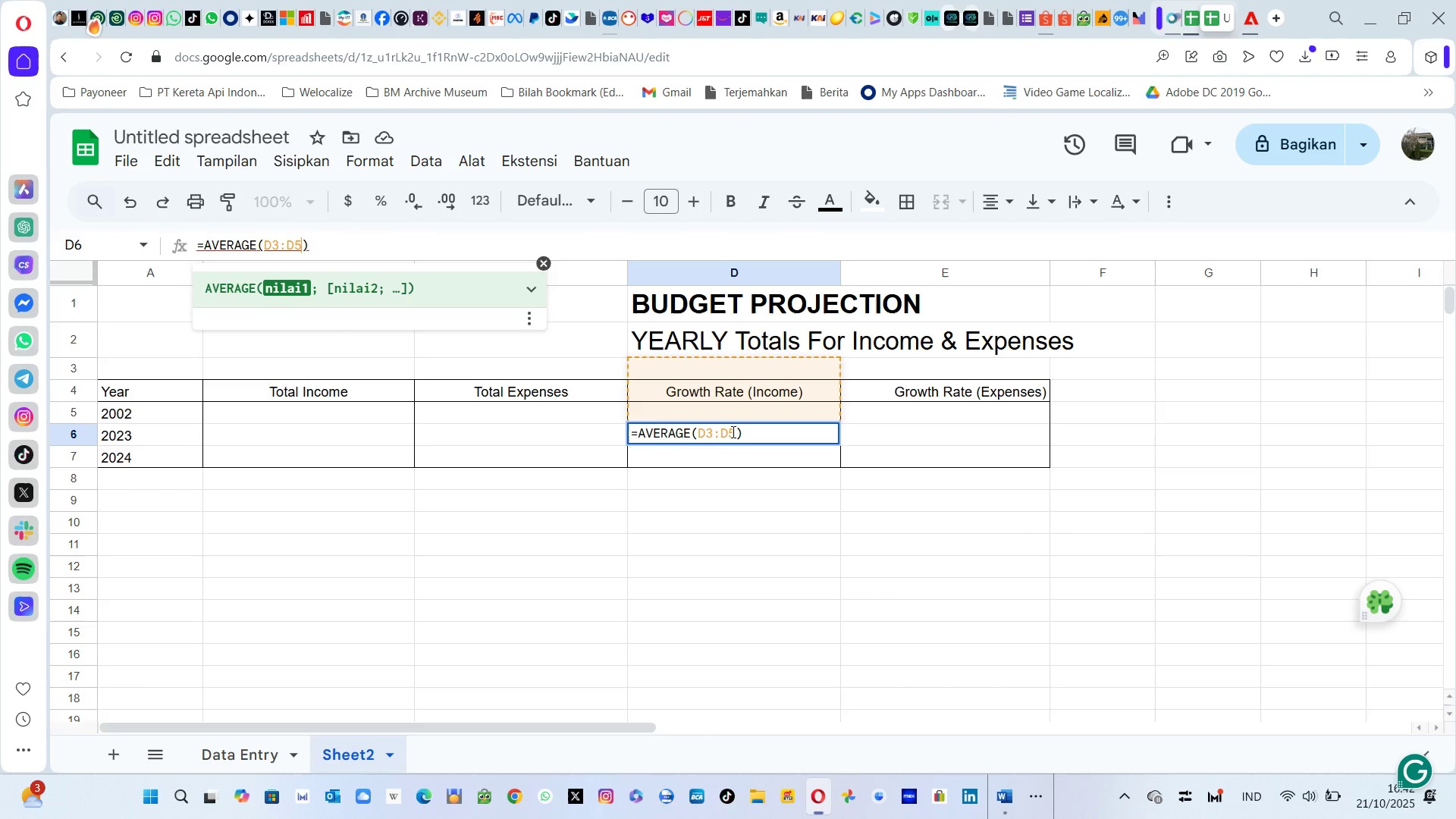 
left_click([735, 438])
 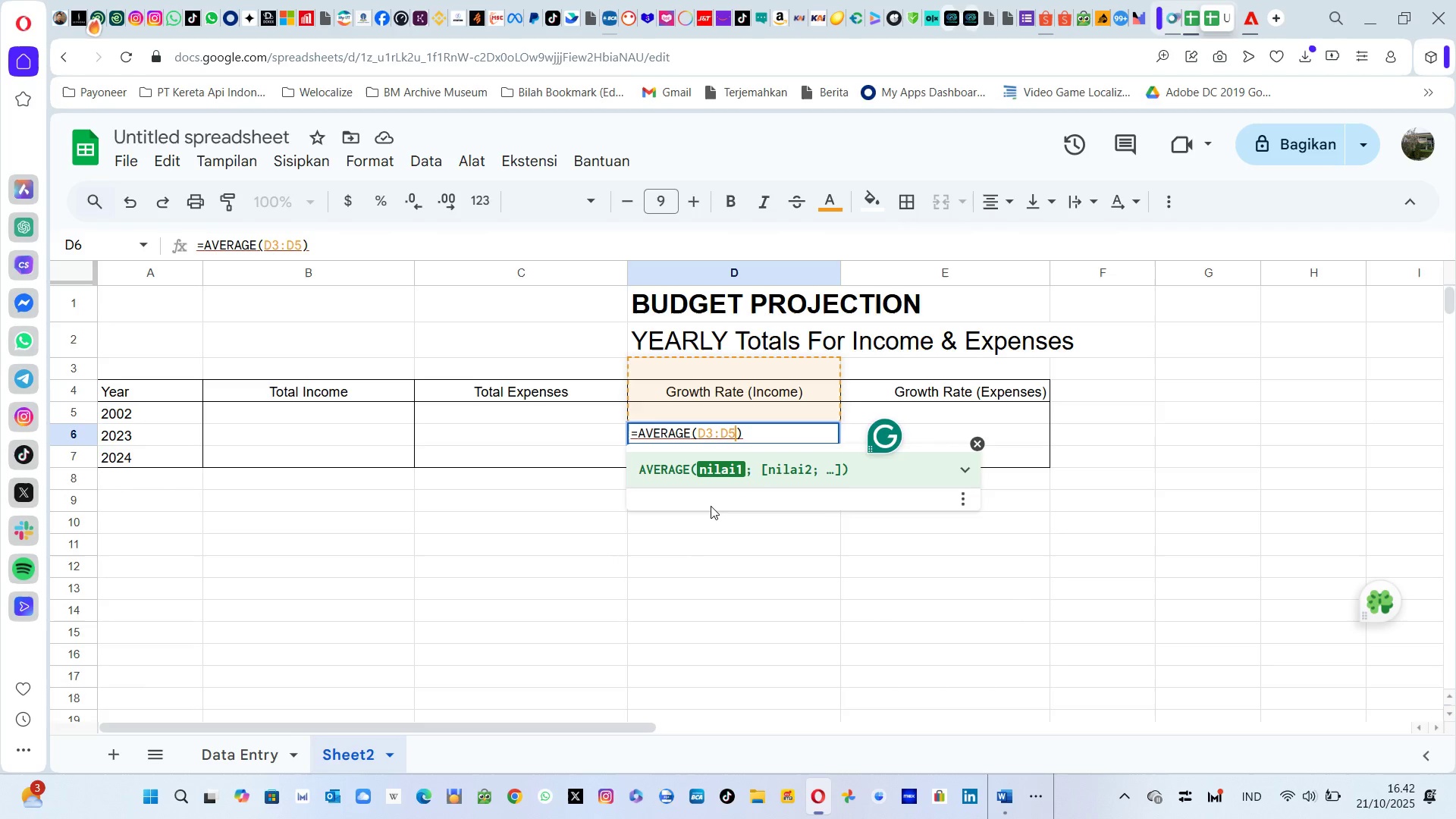 
wait(13.81)
 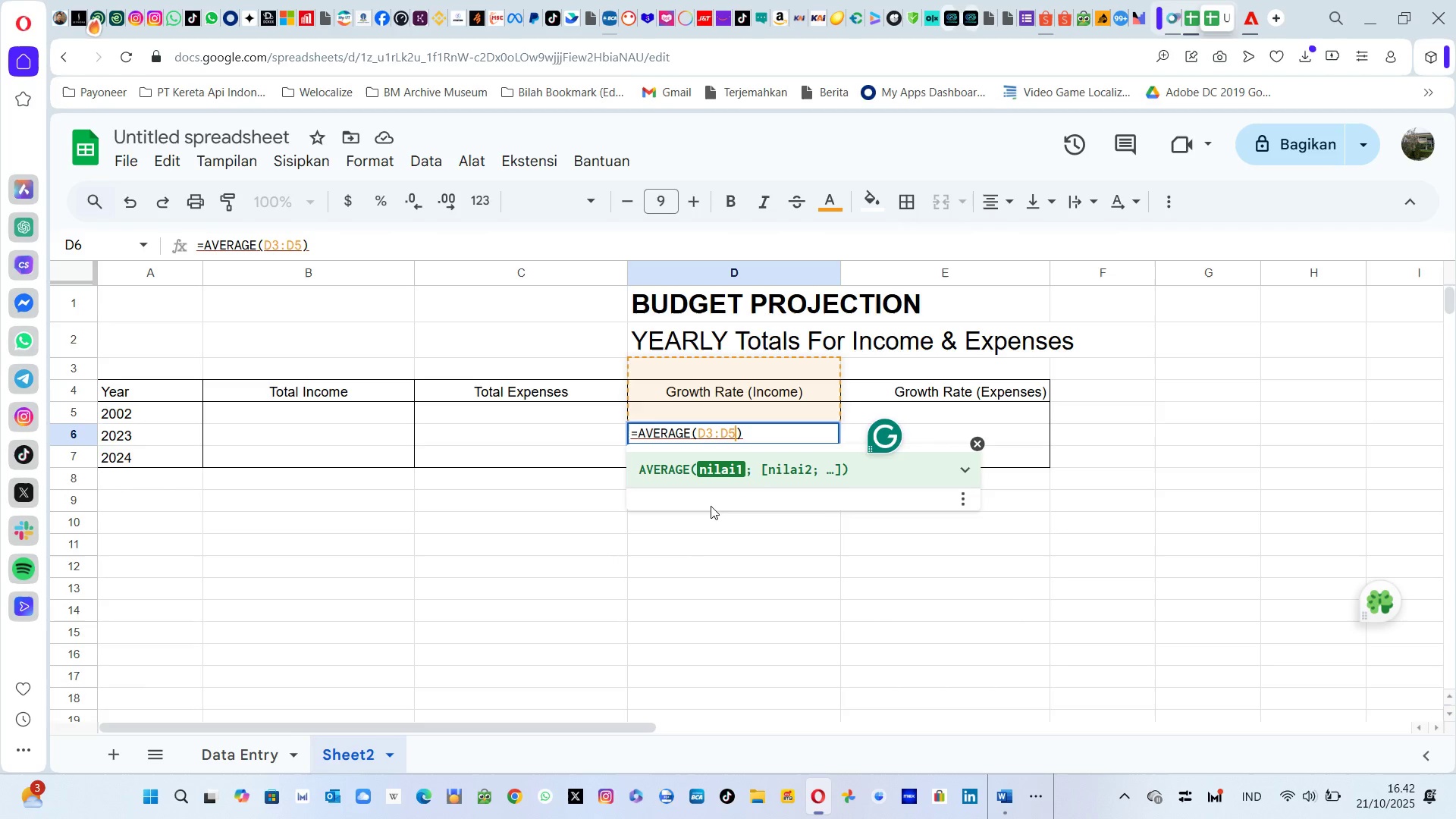 
left_click([733, 431])
 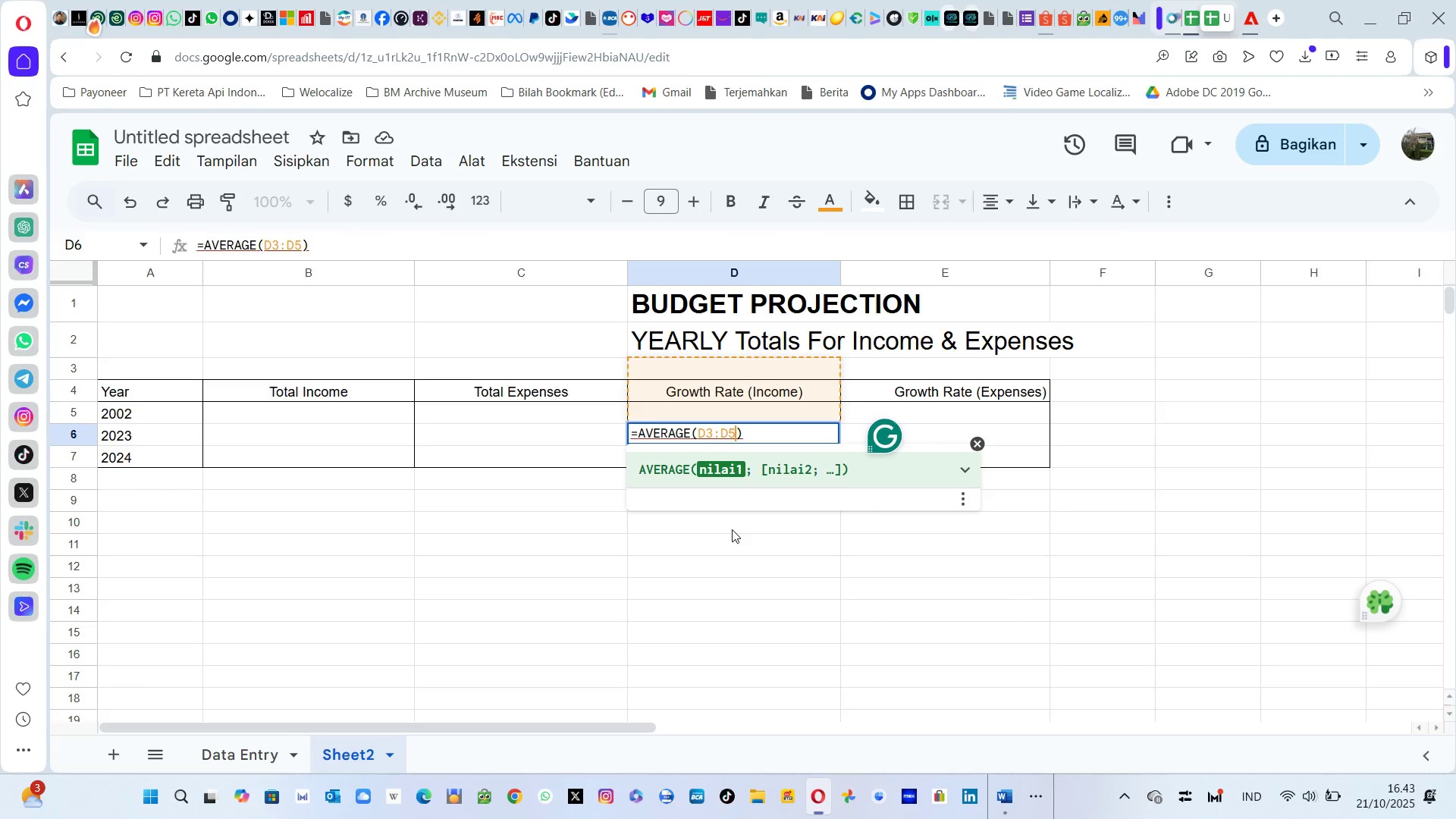 
wait(17.95)
 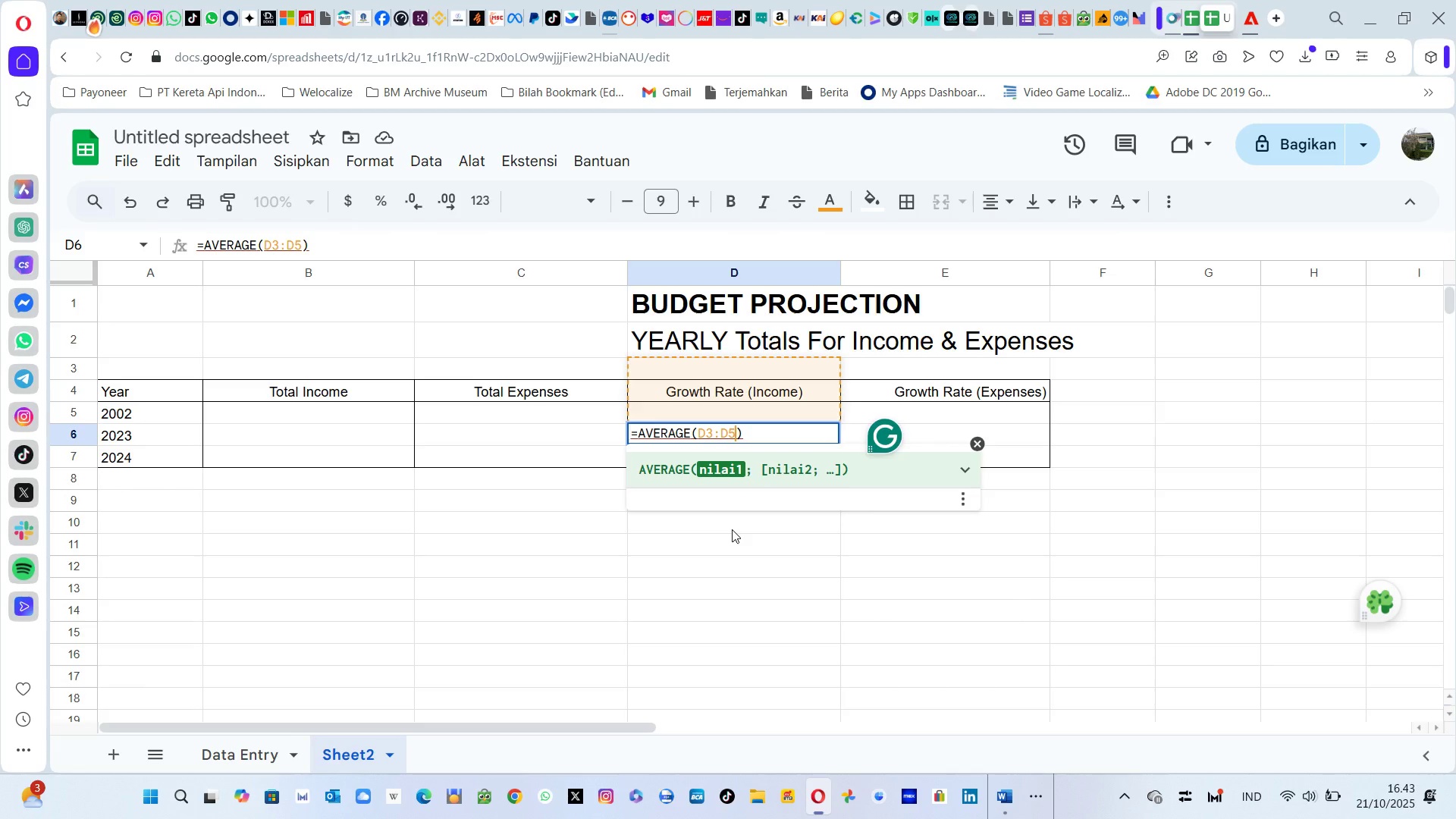 
key(Backspace)
 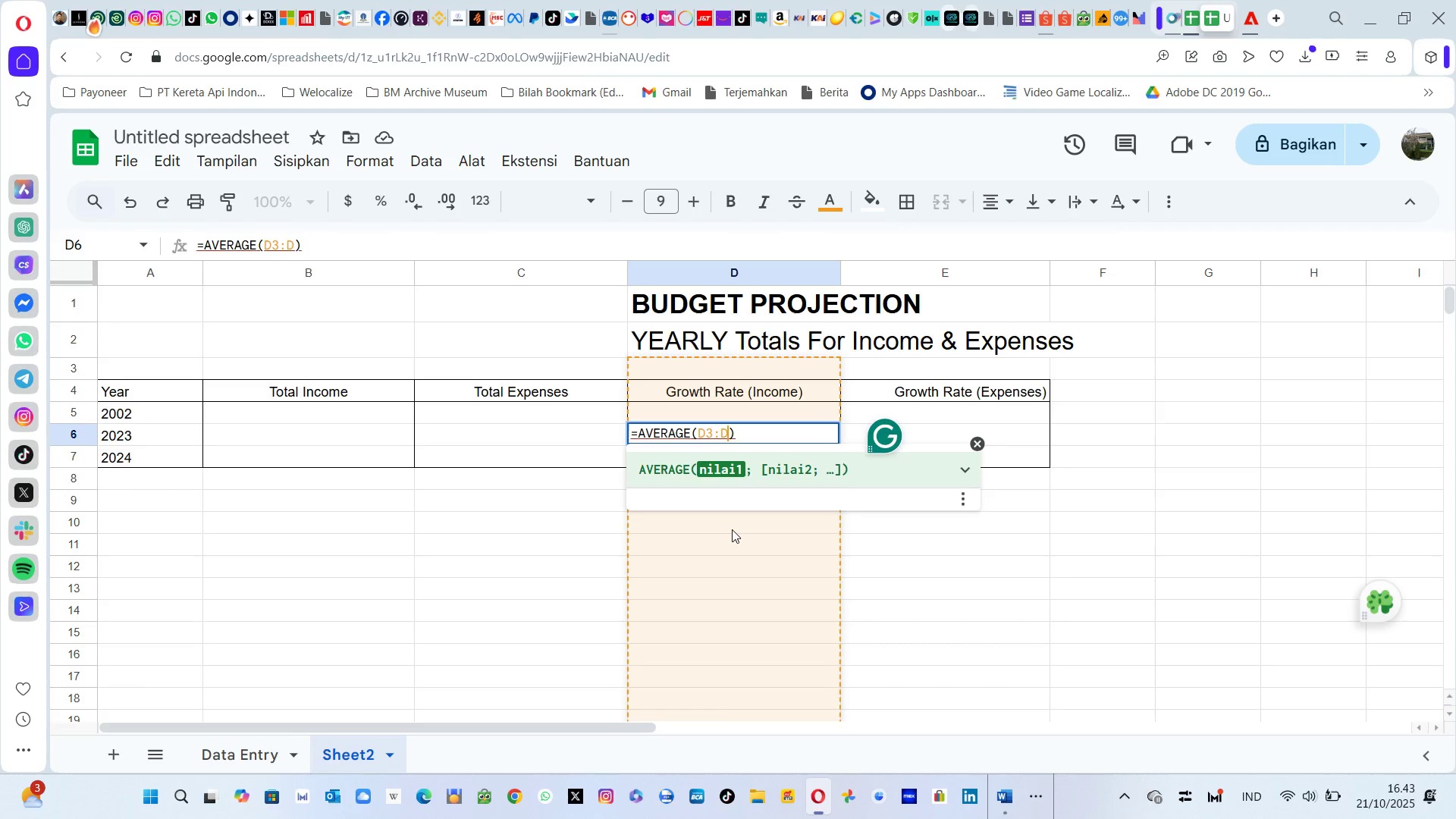 
key(Backspace)
 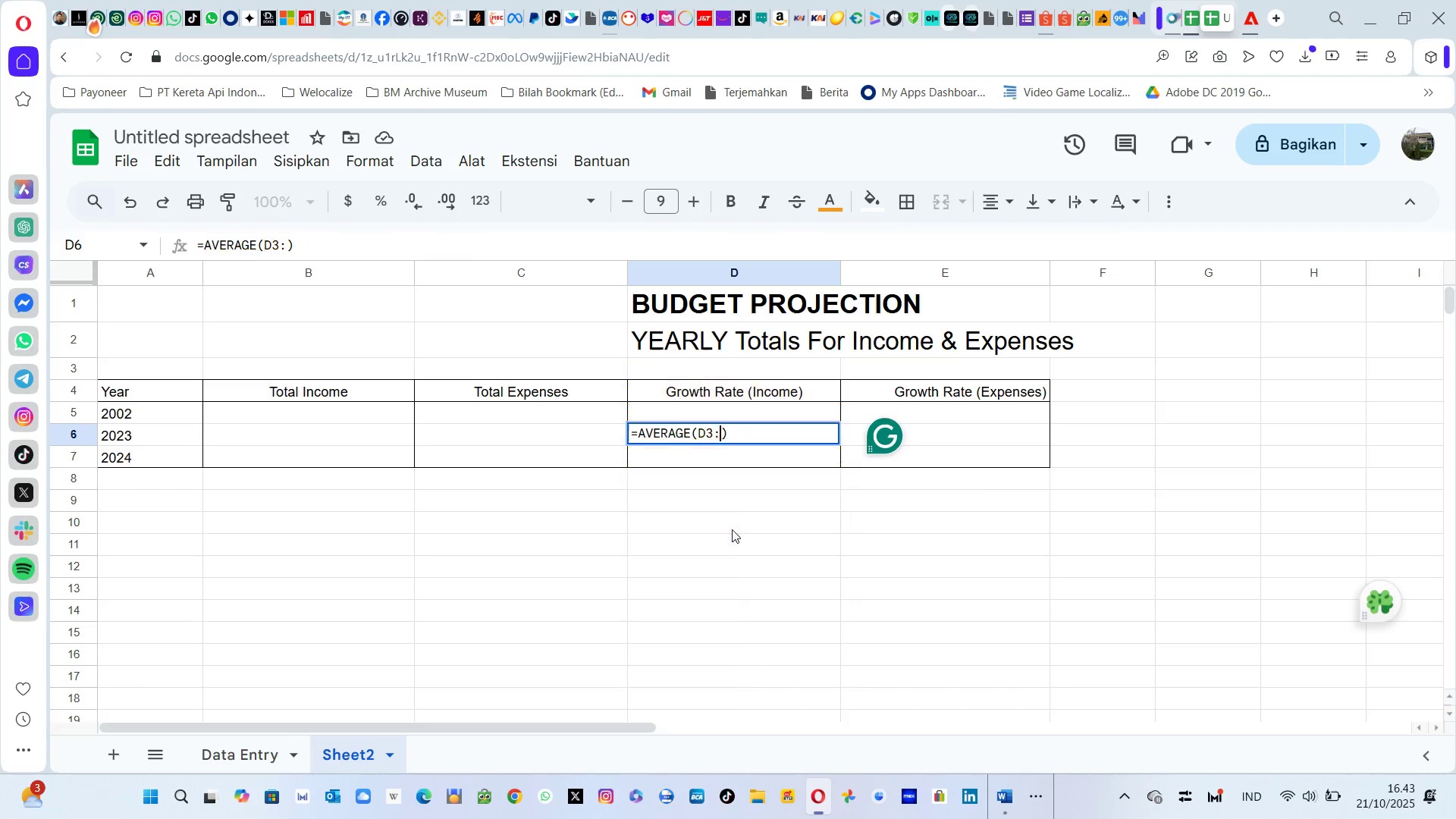 
key(Backspace)
 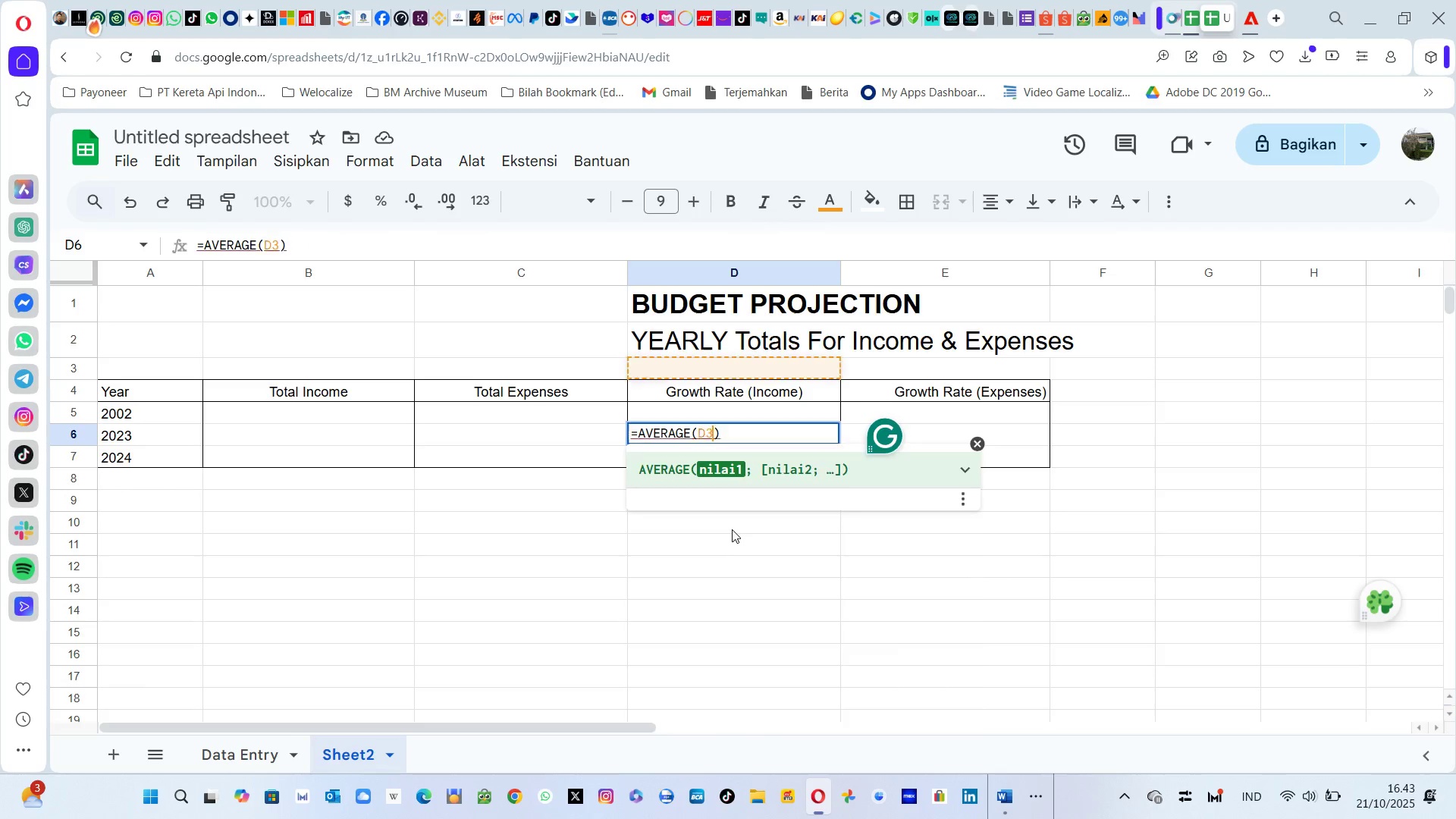 
key(Backspace)
 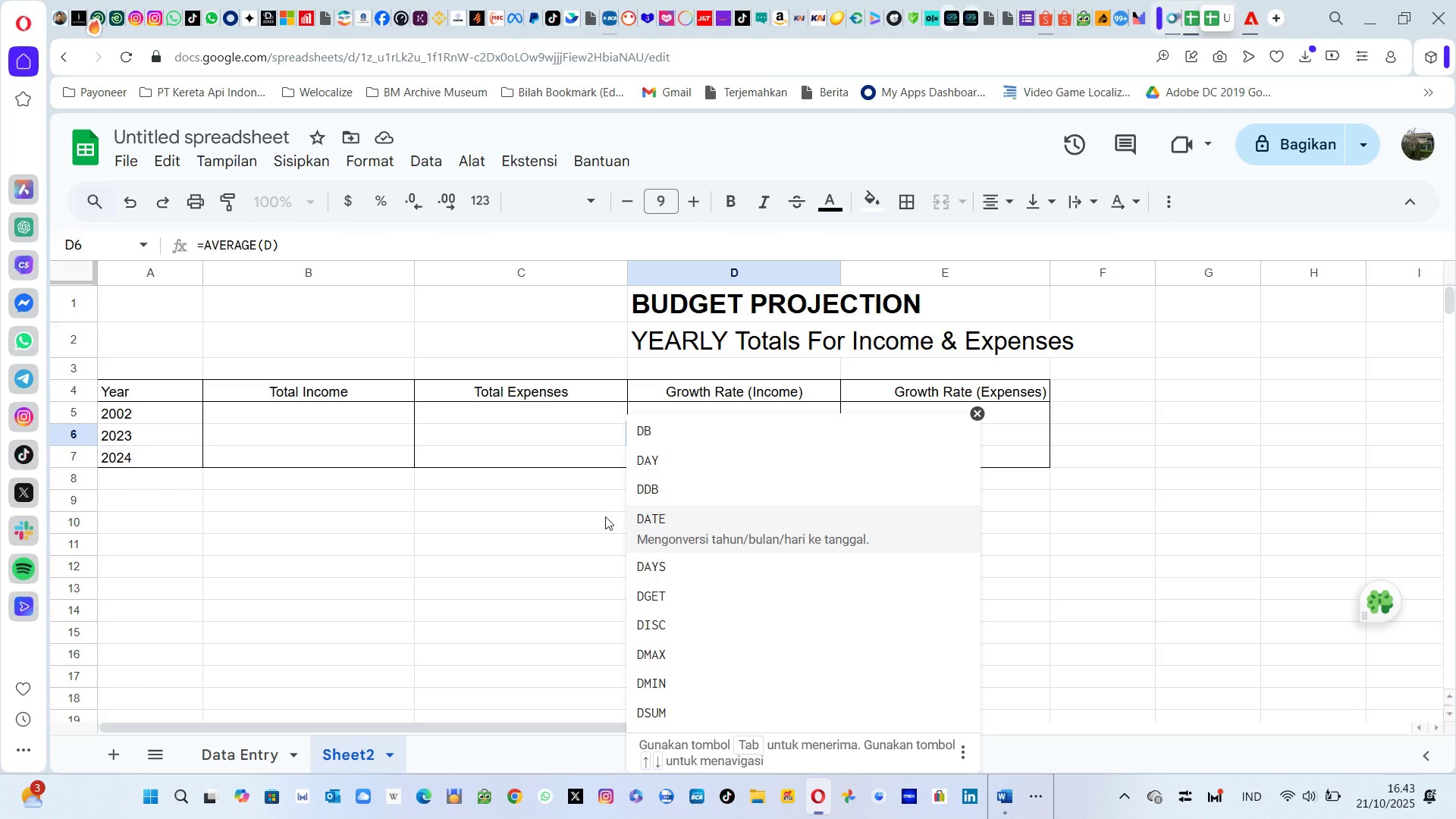 
wait(5.24)
 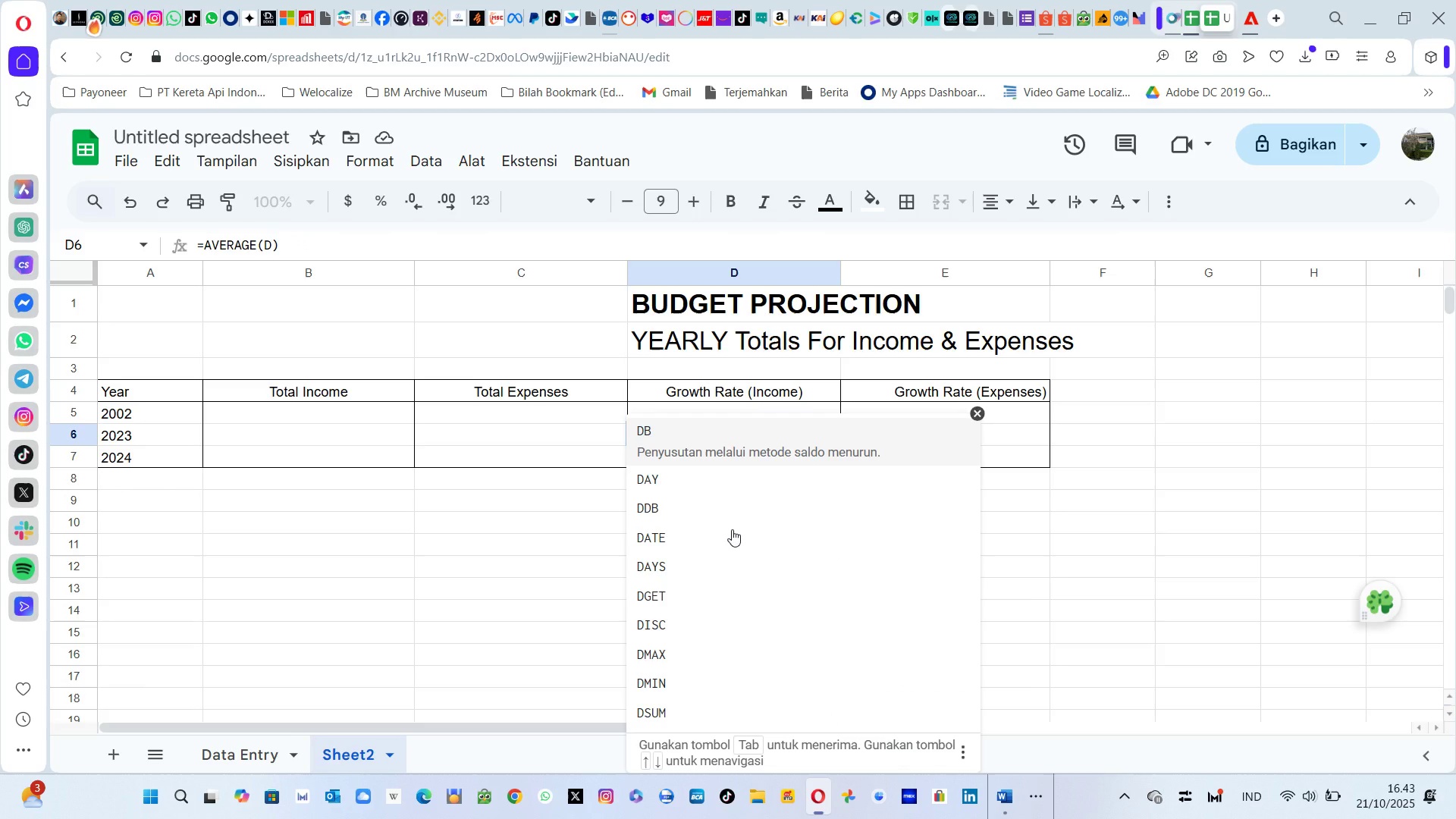 
left_click([293, 251])
 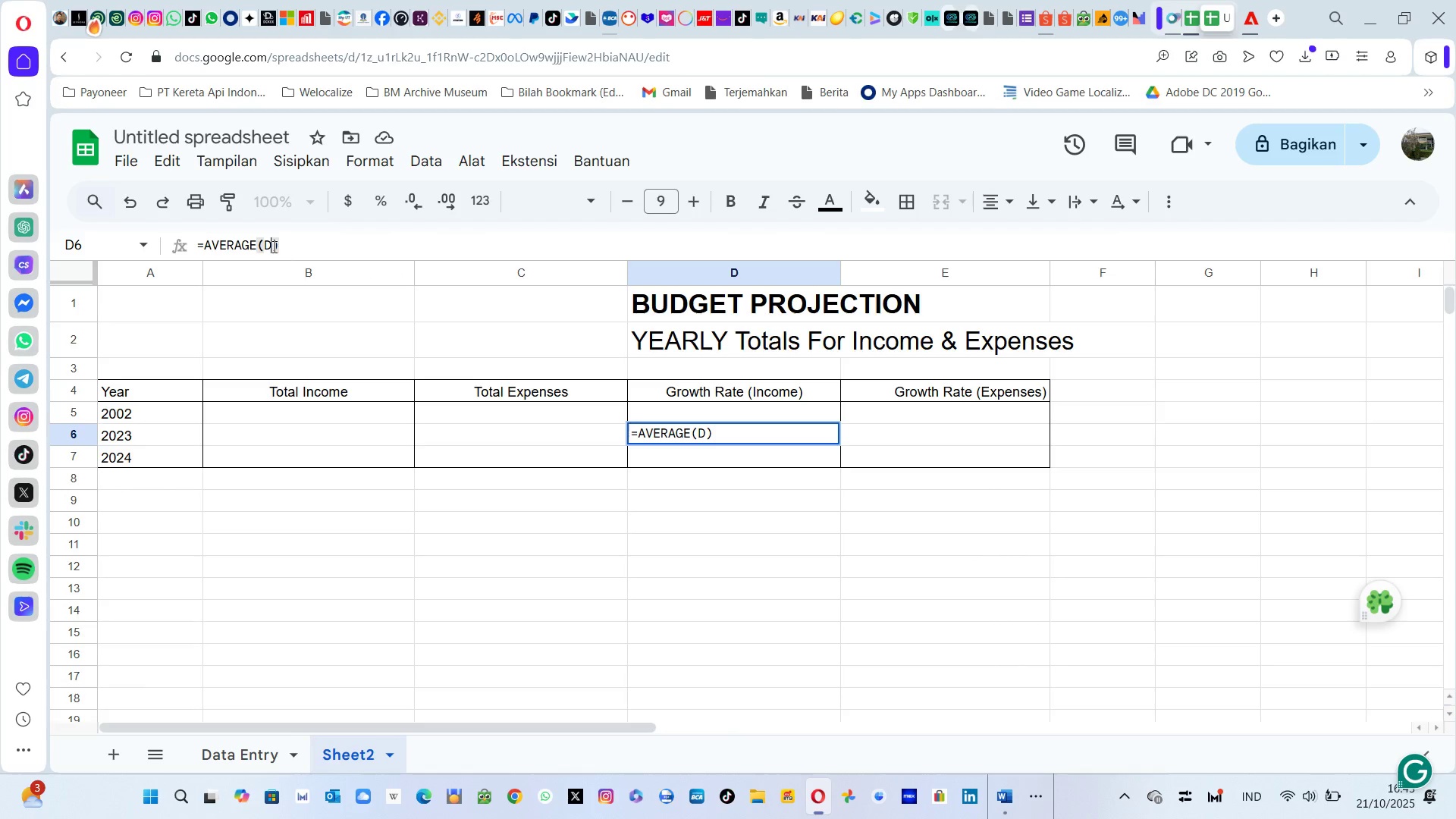 
left_click([273, 246])
 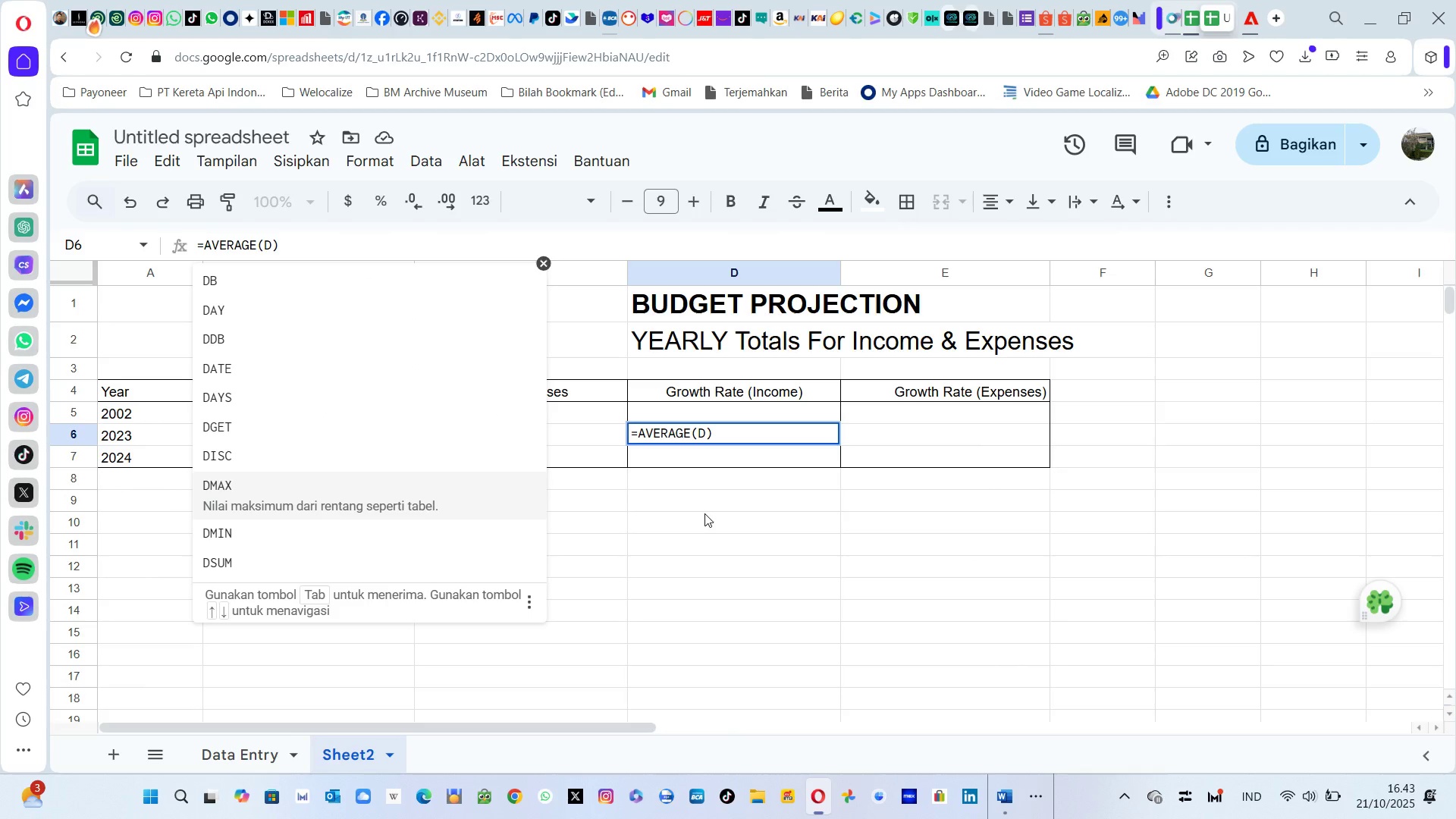 
key(Backspace)
 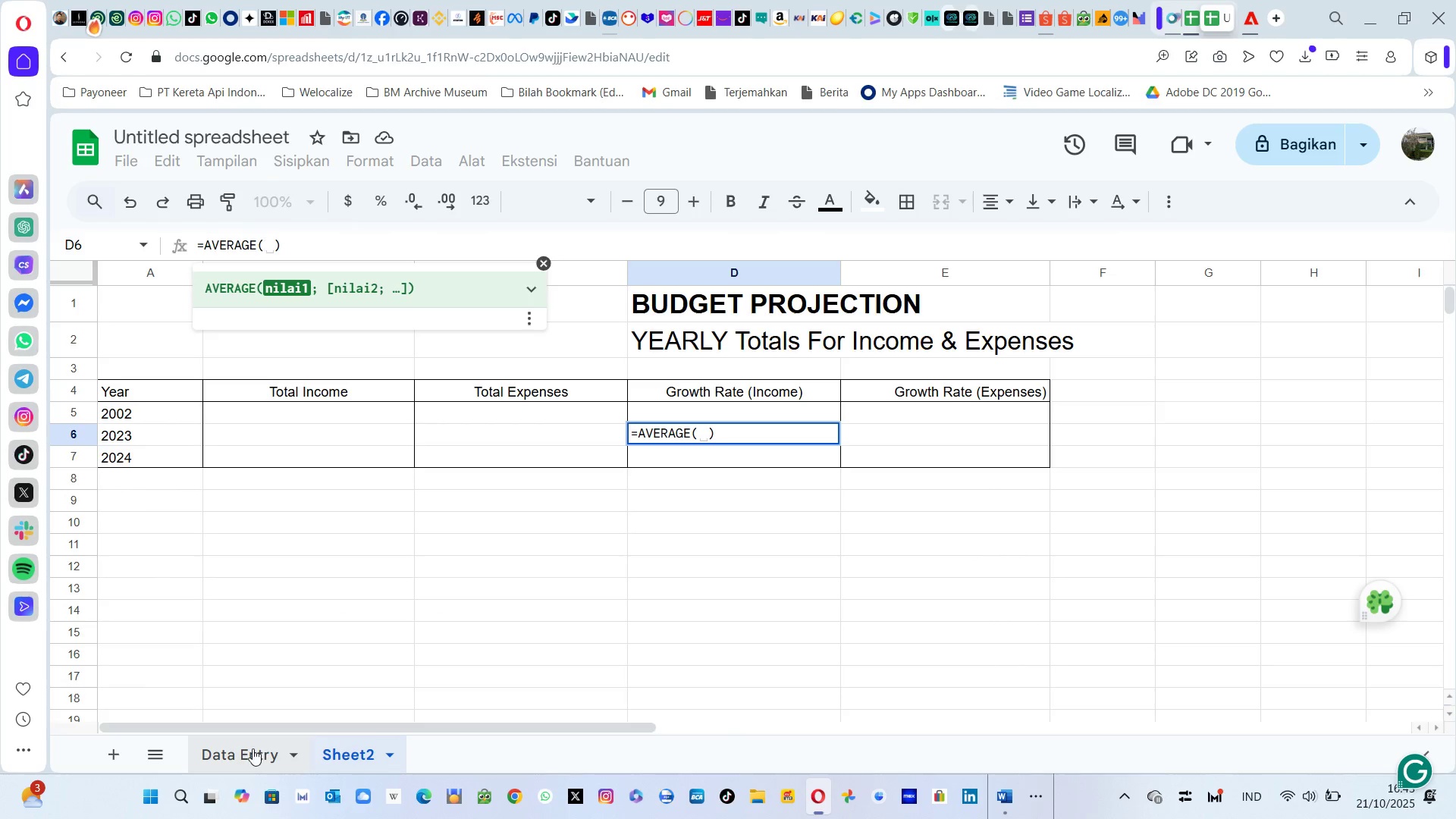 
left_click([253, 748])
 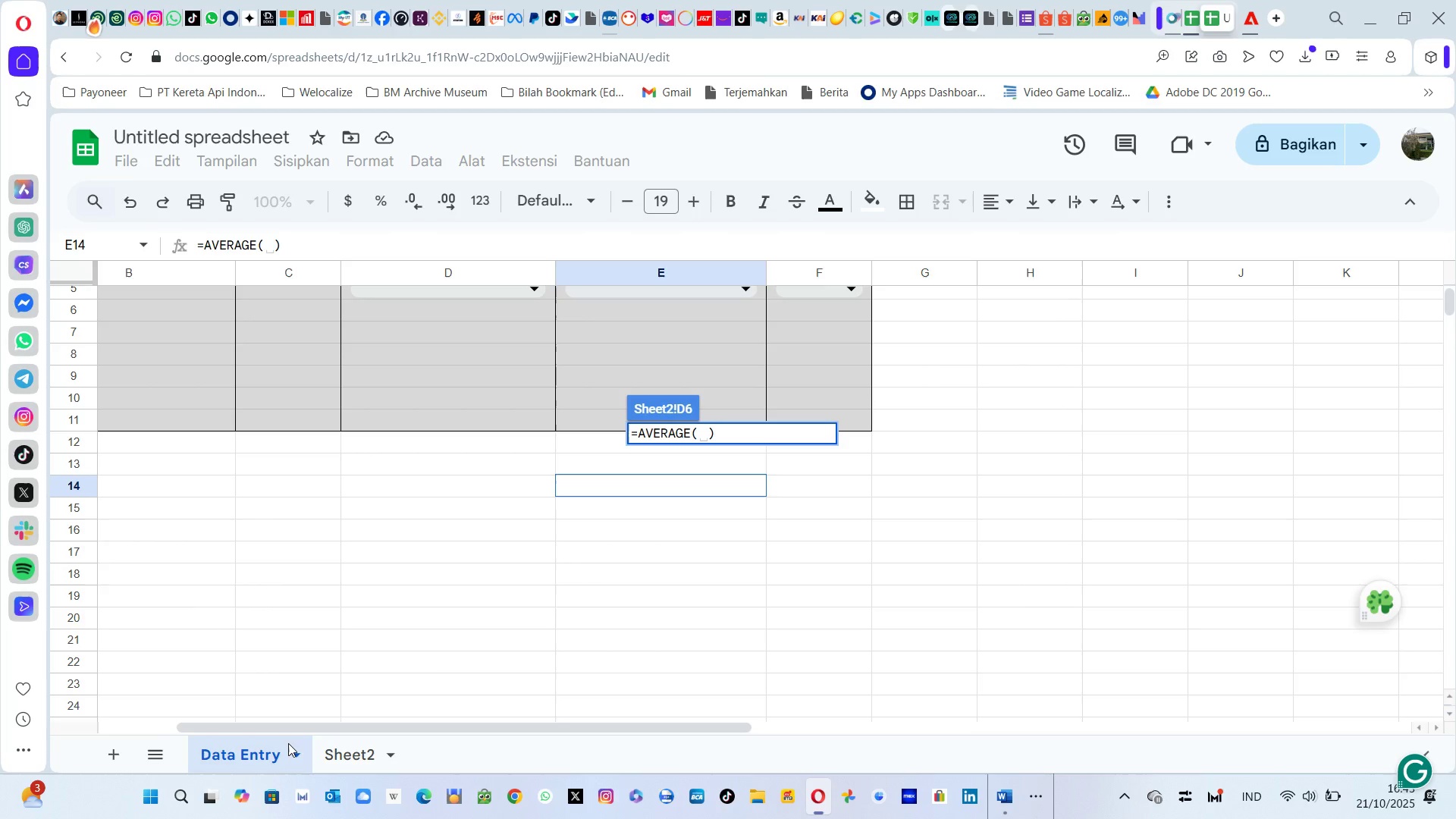 
mouse_move([522, 505])
 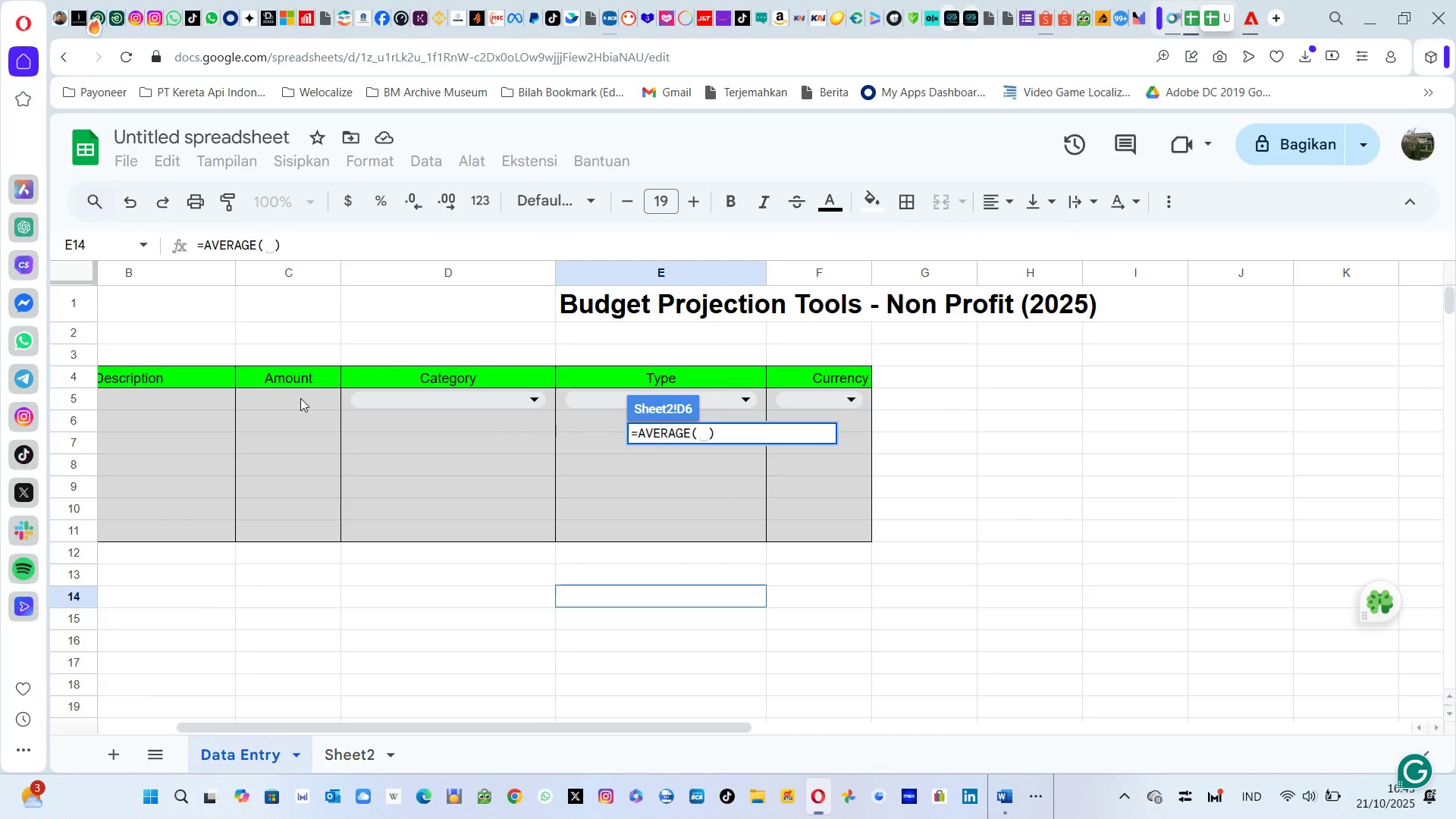 
key(Alt+Tab)
 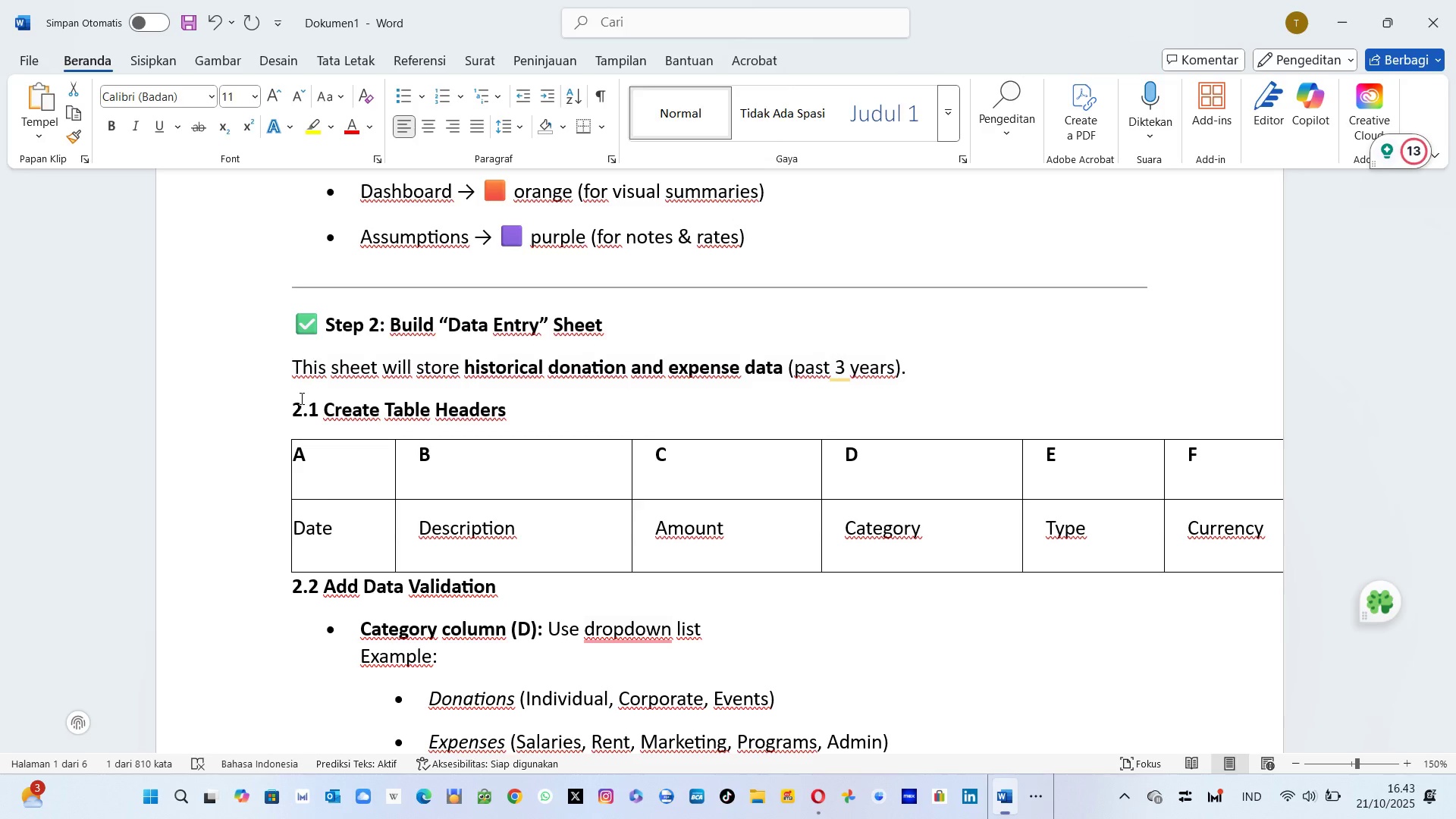 
key(Alt+Tab)
 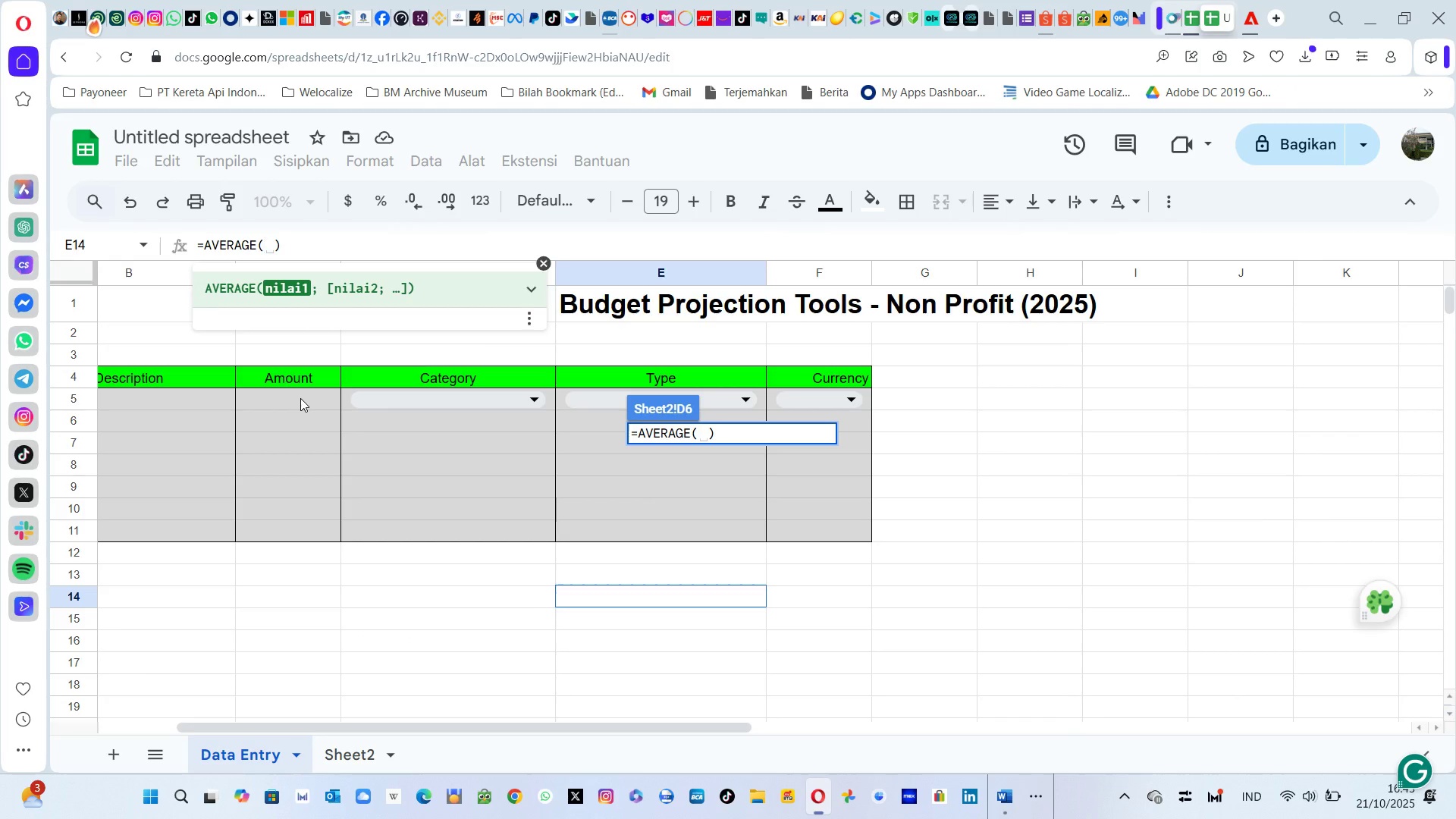 
key(Alt+Tab)
 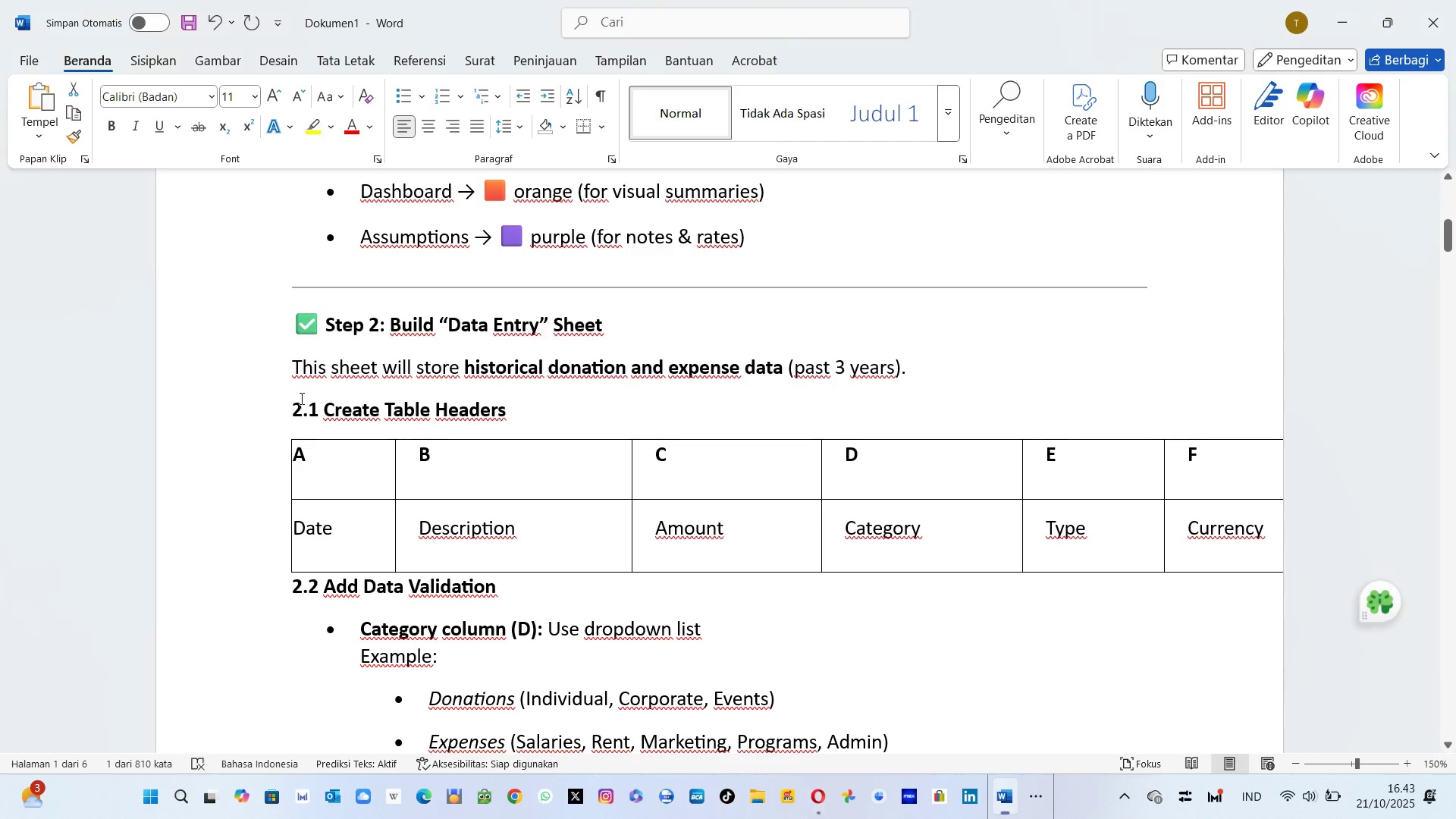 
key(Alt+AltLeft)
 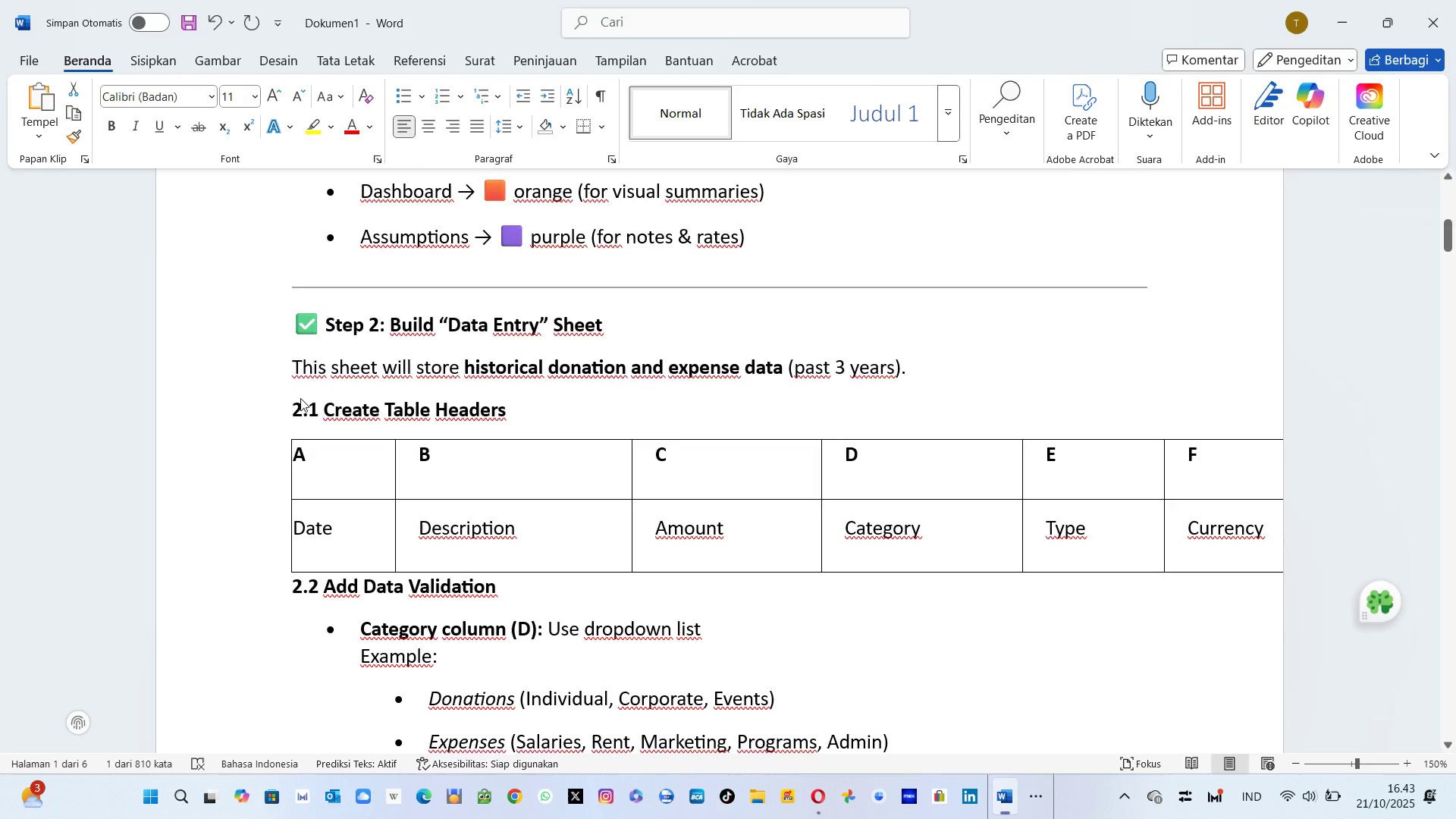 
key(Alt+Tab)
 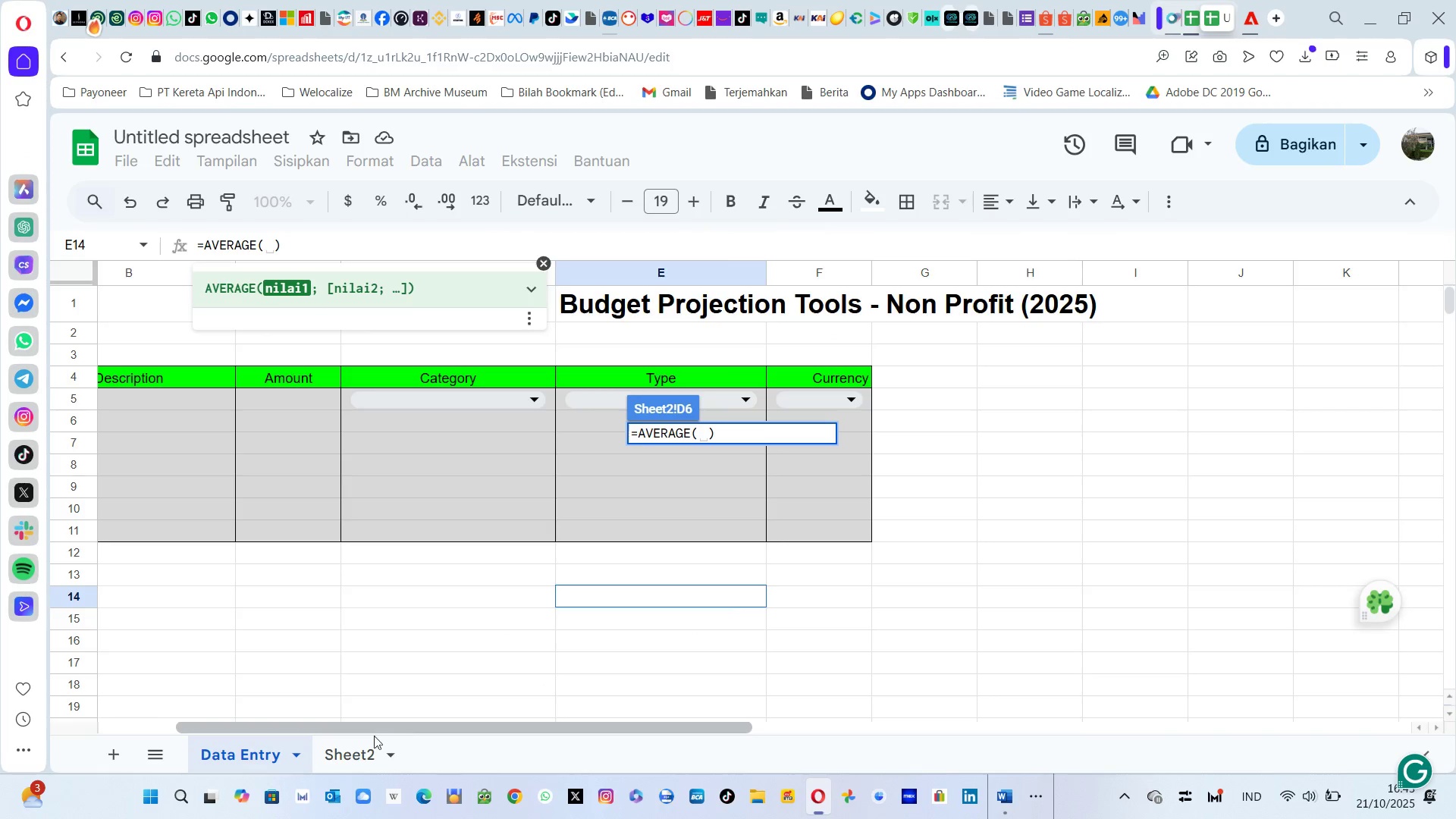 
left_click([346, 751])
 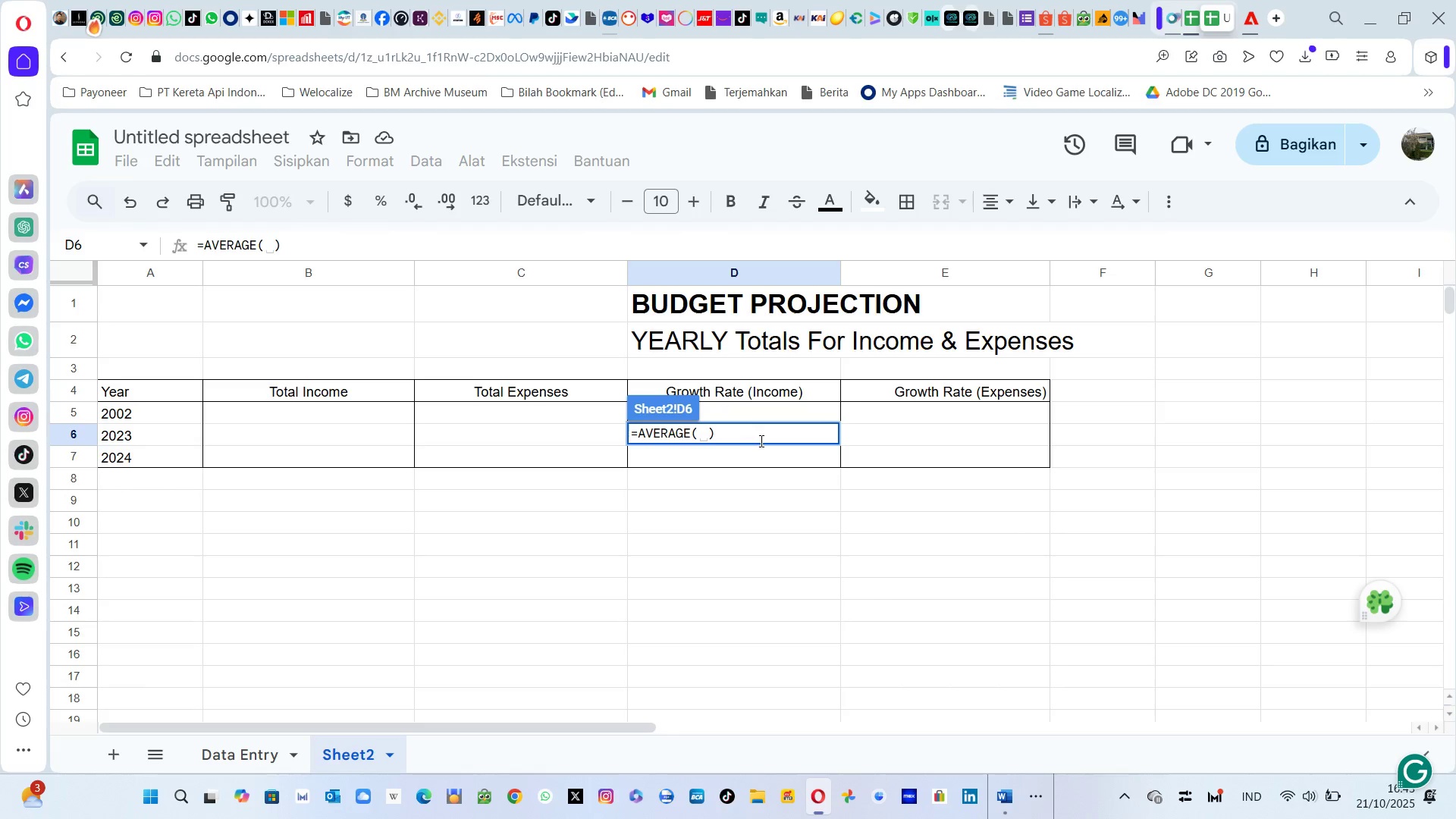 
left_click([760, 441])
 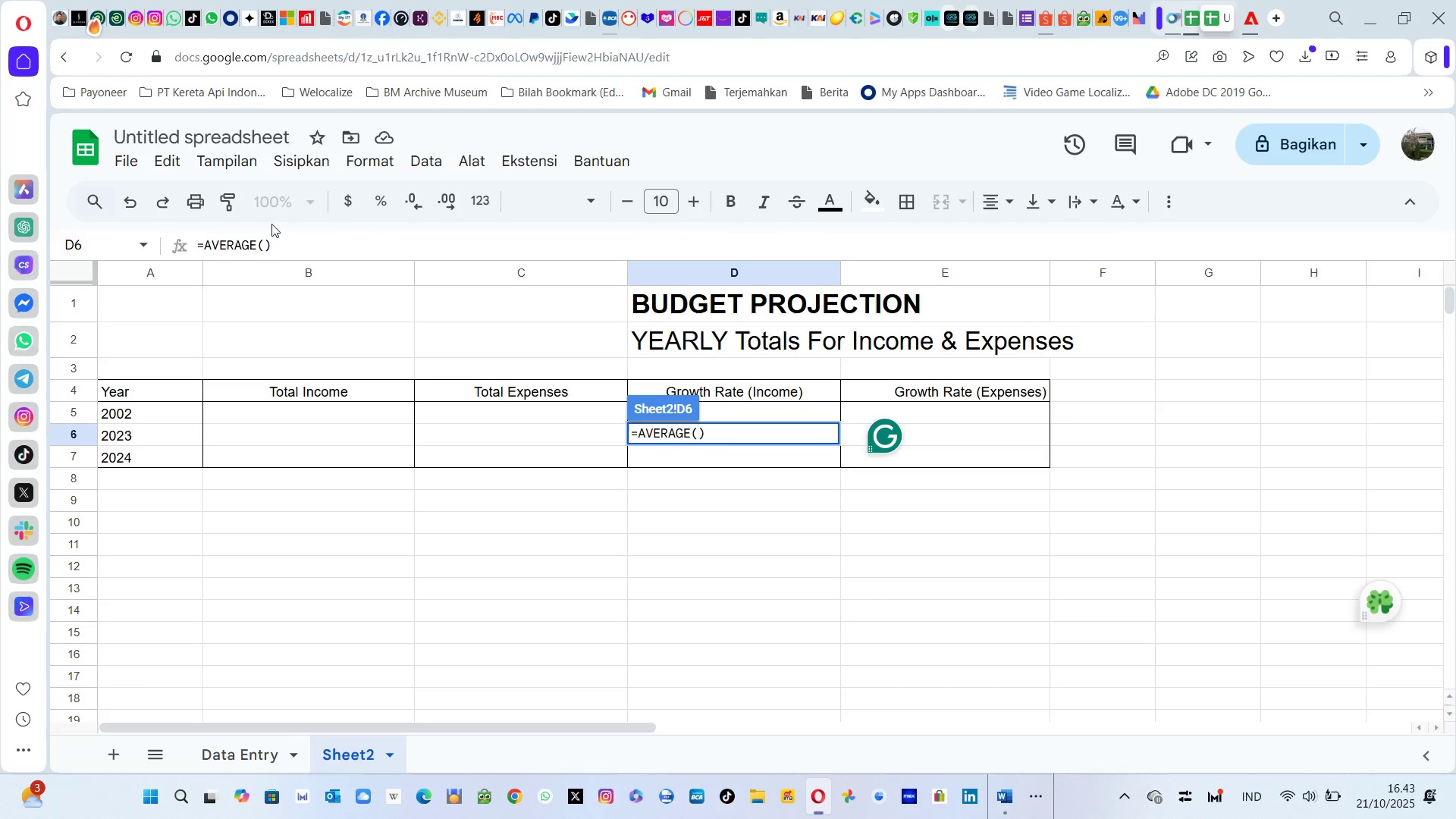 
left_click([265, 238])
 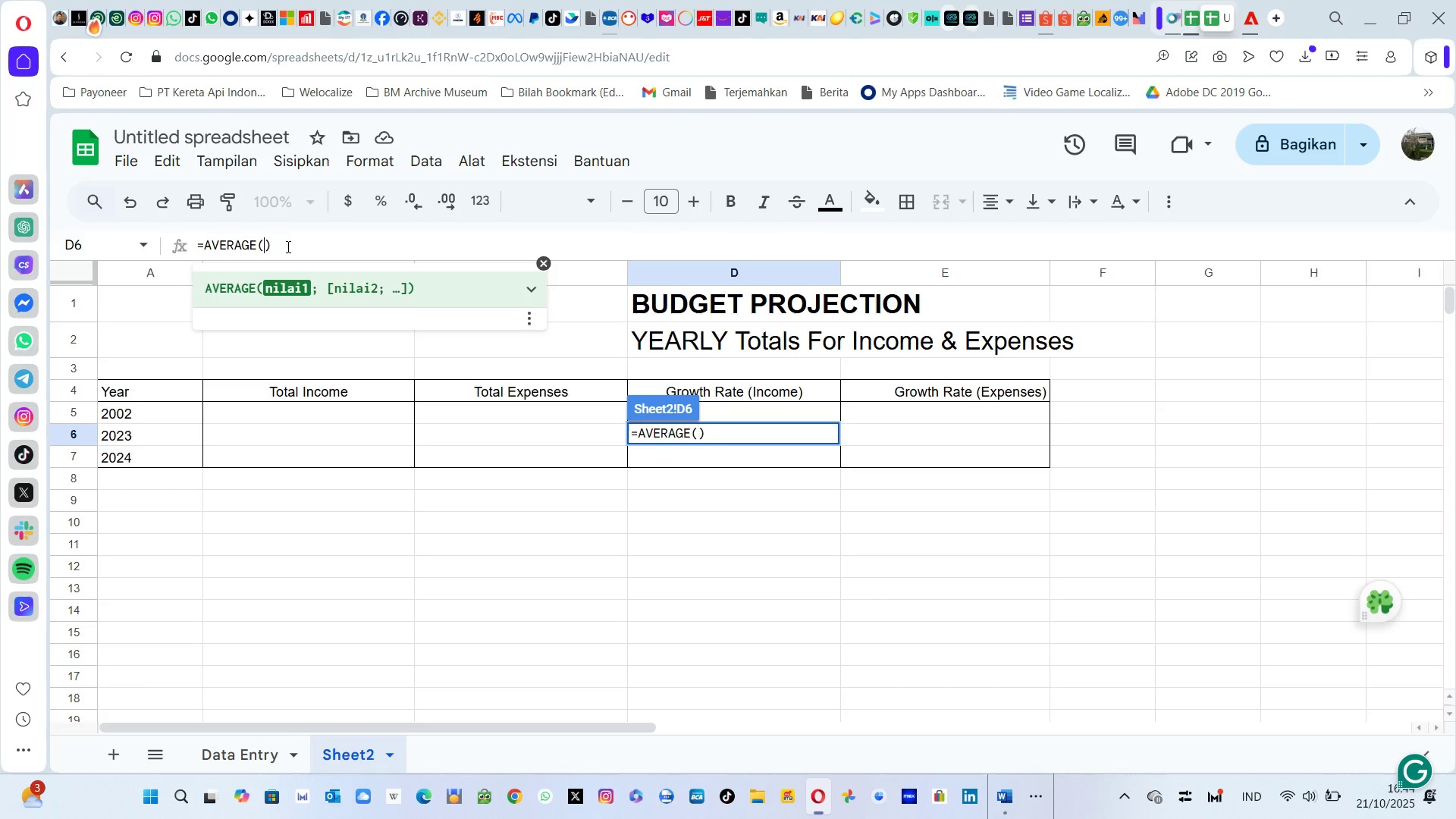 
type(D6:D7)
 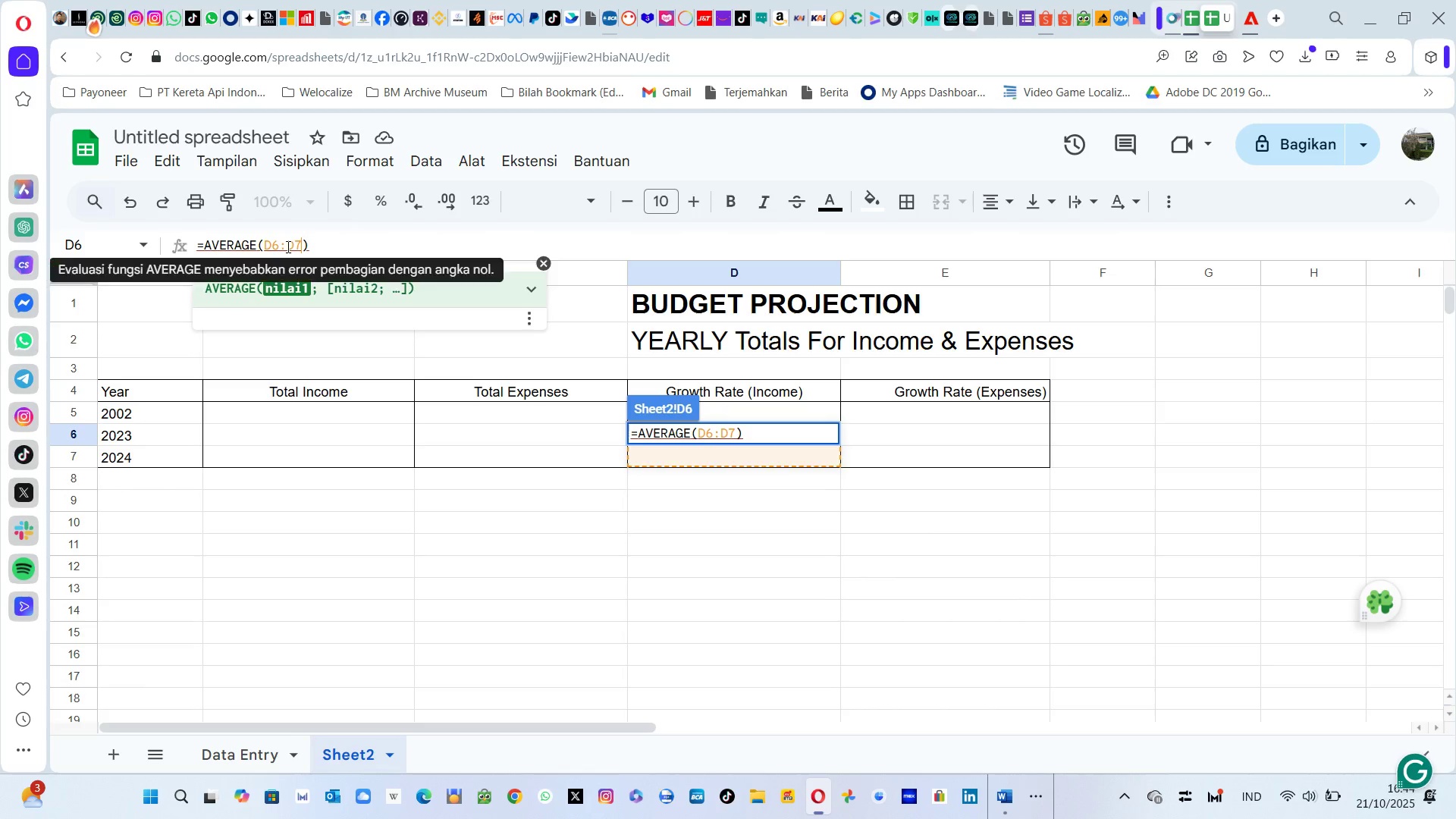 
key(Enter)
 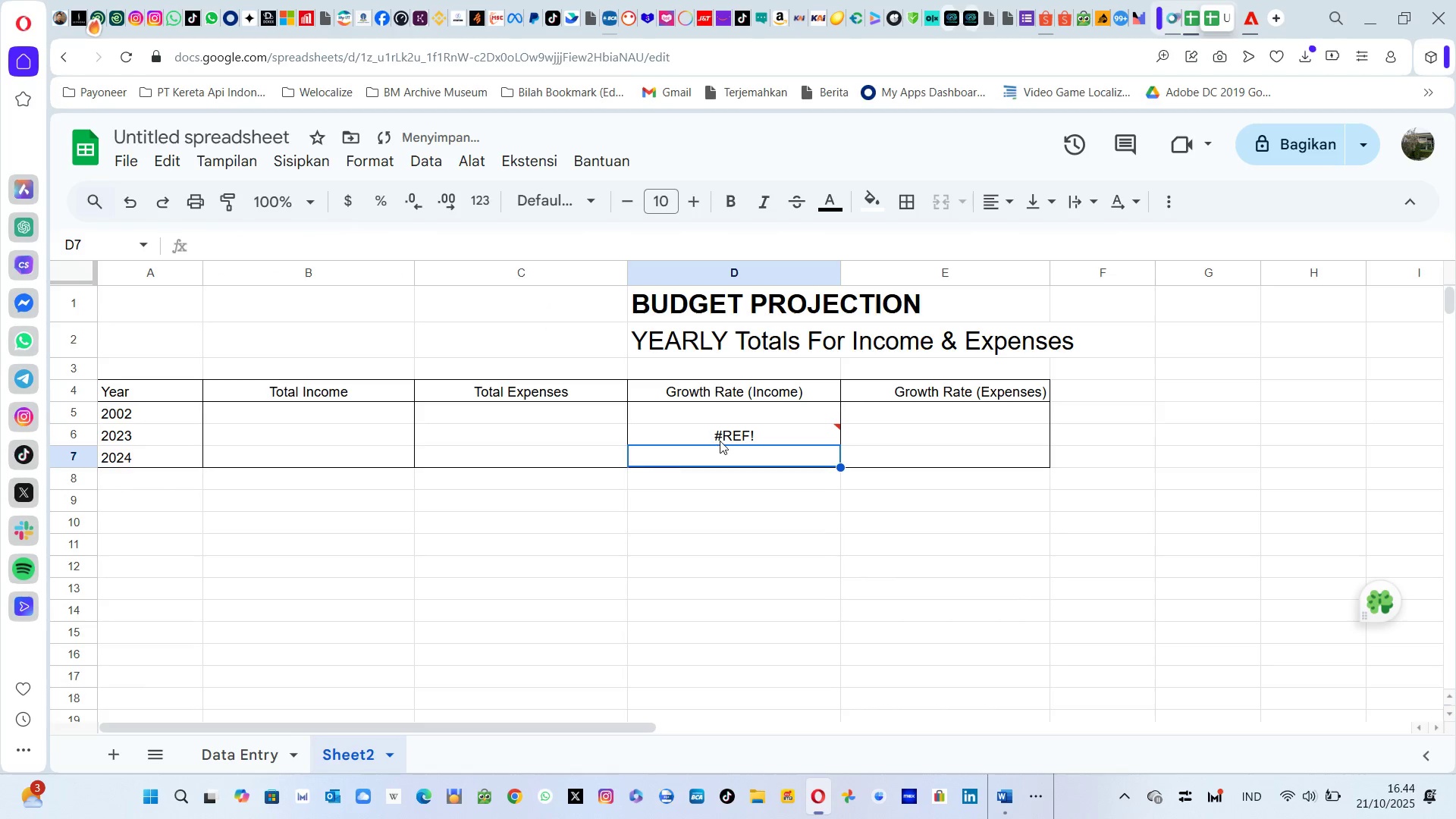 
left_click([720, 441])
 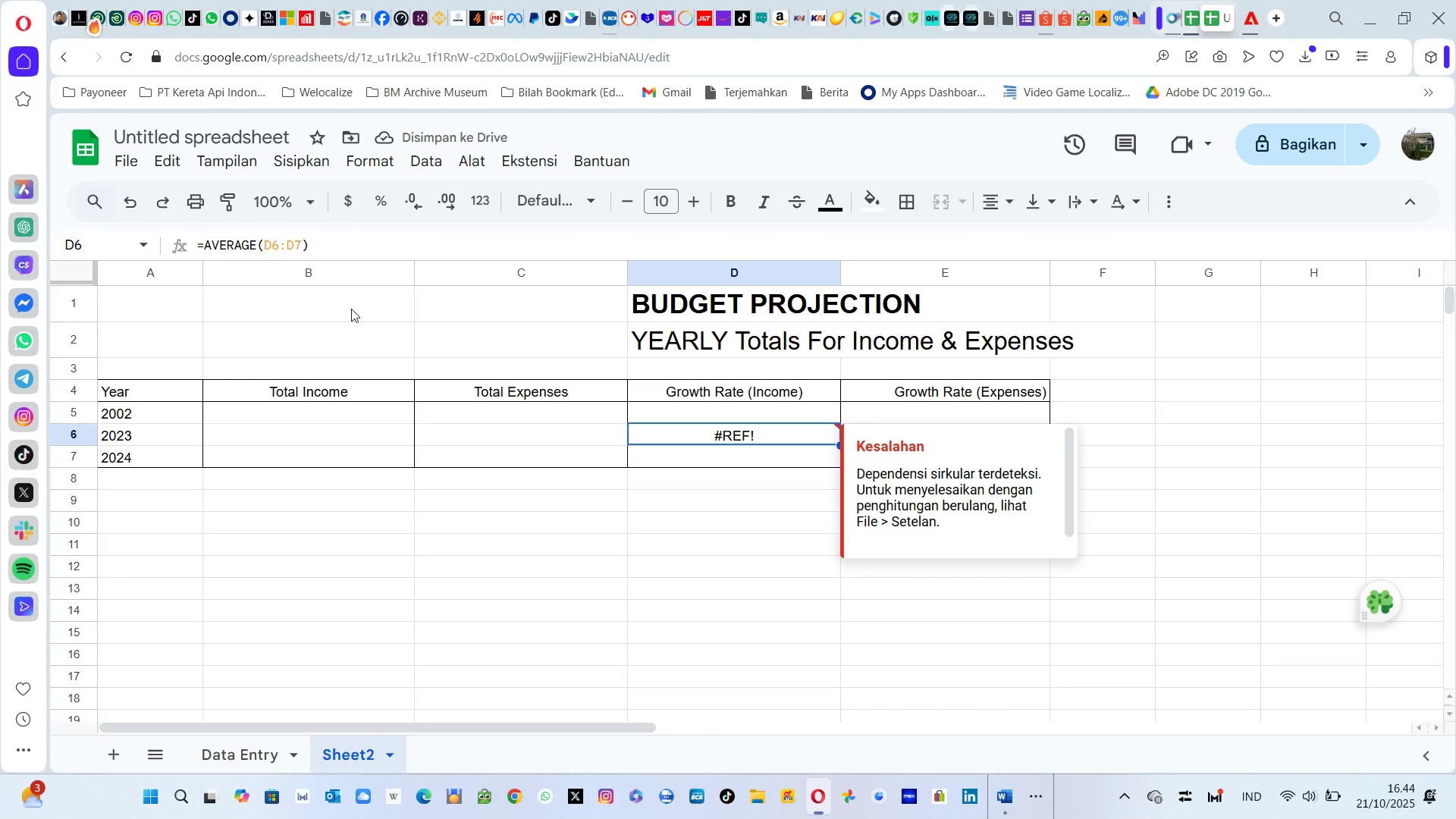 
left_click([325, 232])
 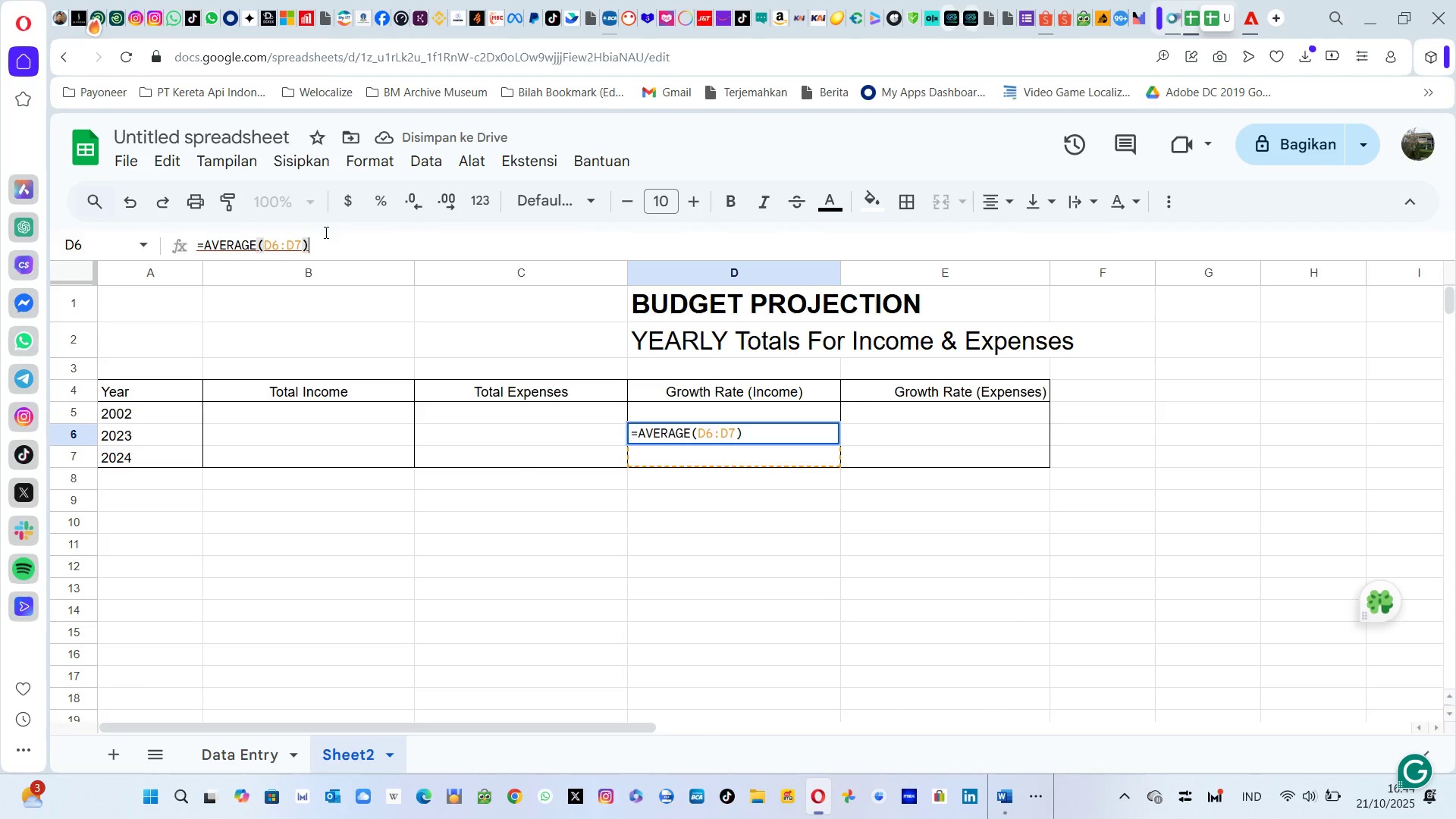 
hold_key(key=Backspace, duration=1.01)
 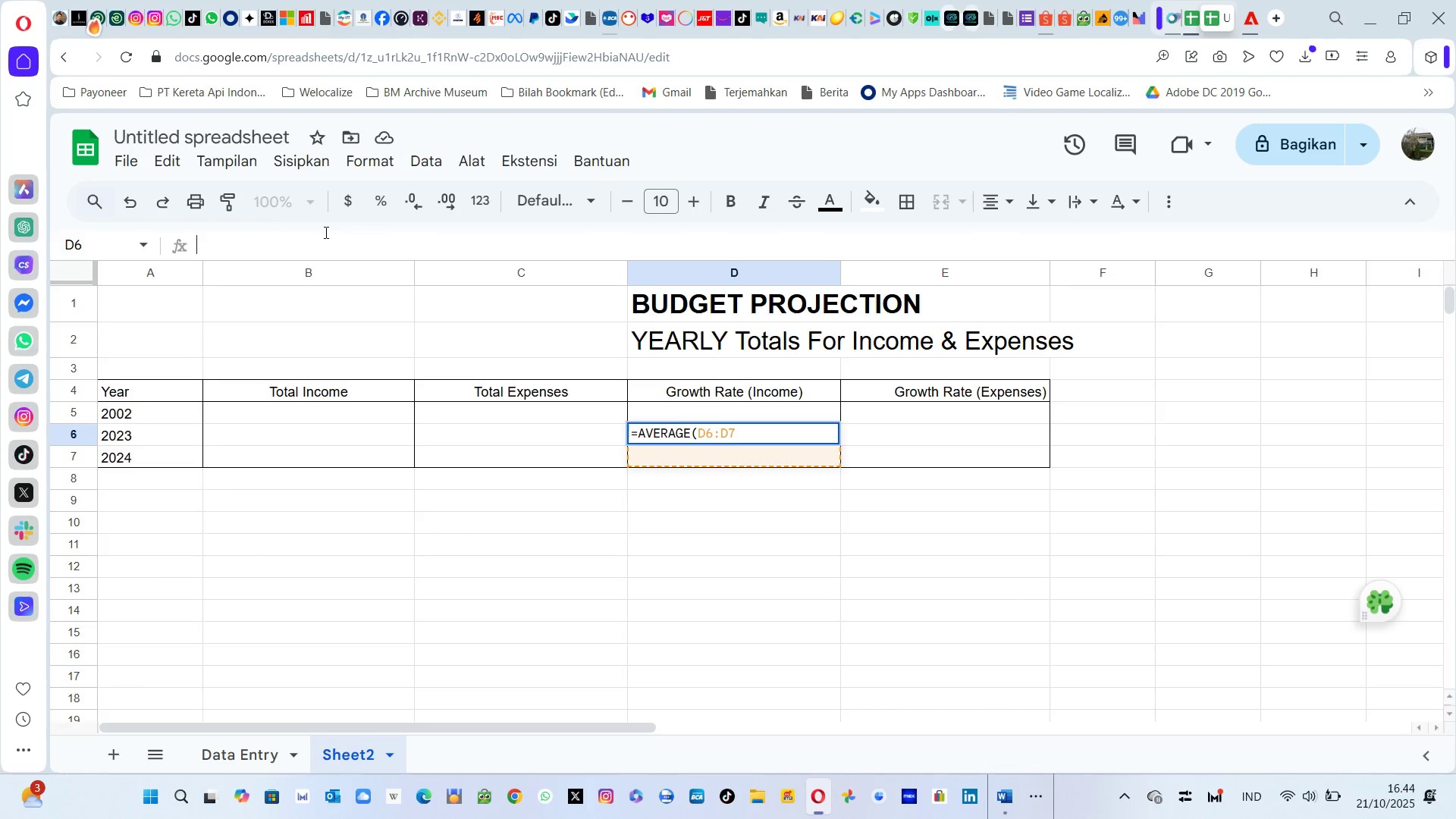 
key(Control+ControlLeft)
 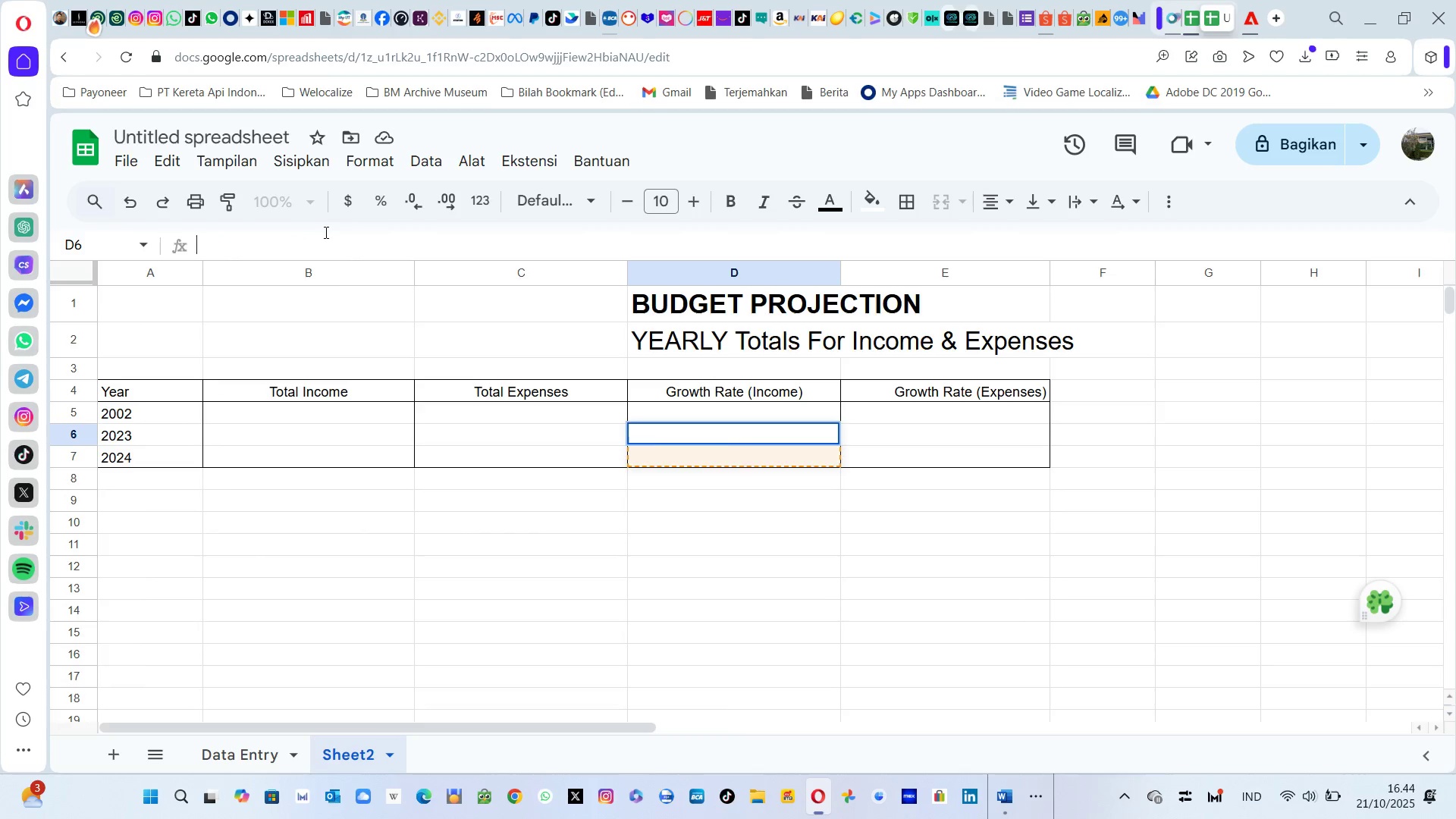 
key(Control+V)
 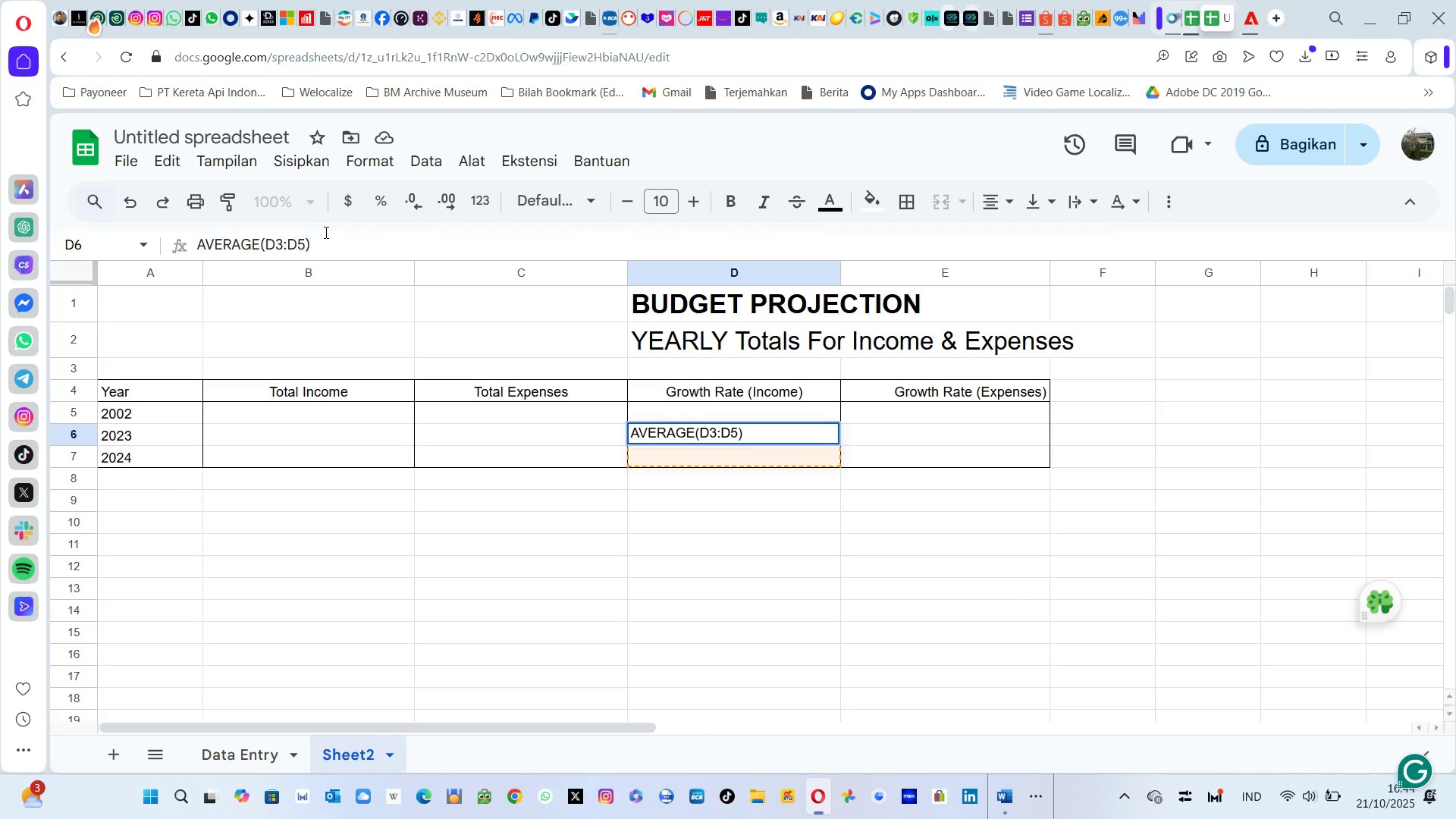 
hold_key(key=ArrowLeft, duration=1.03)
 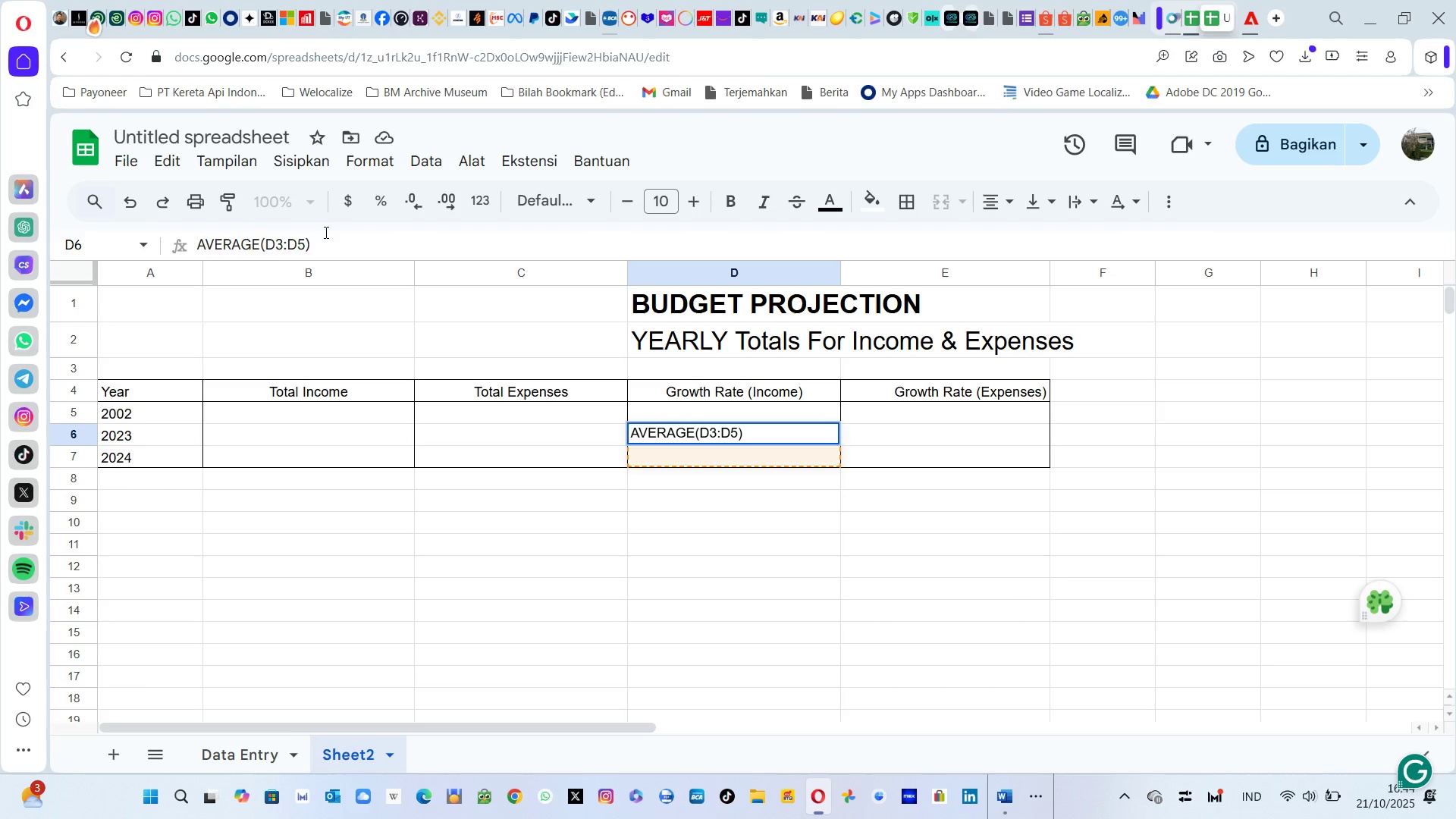 
key(Equal)
 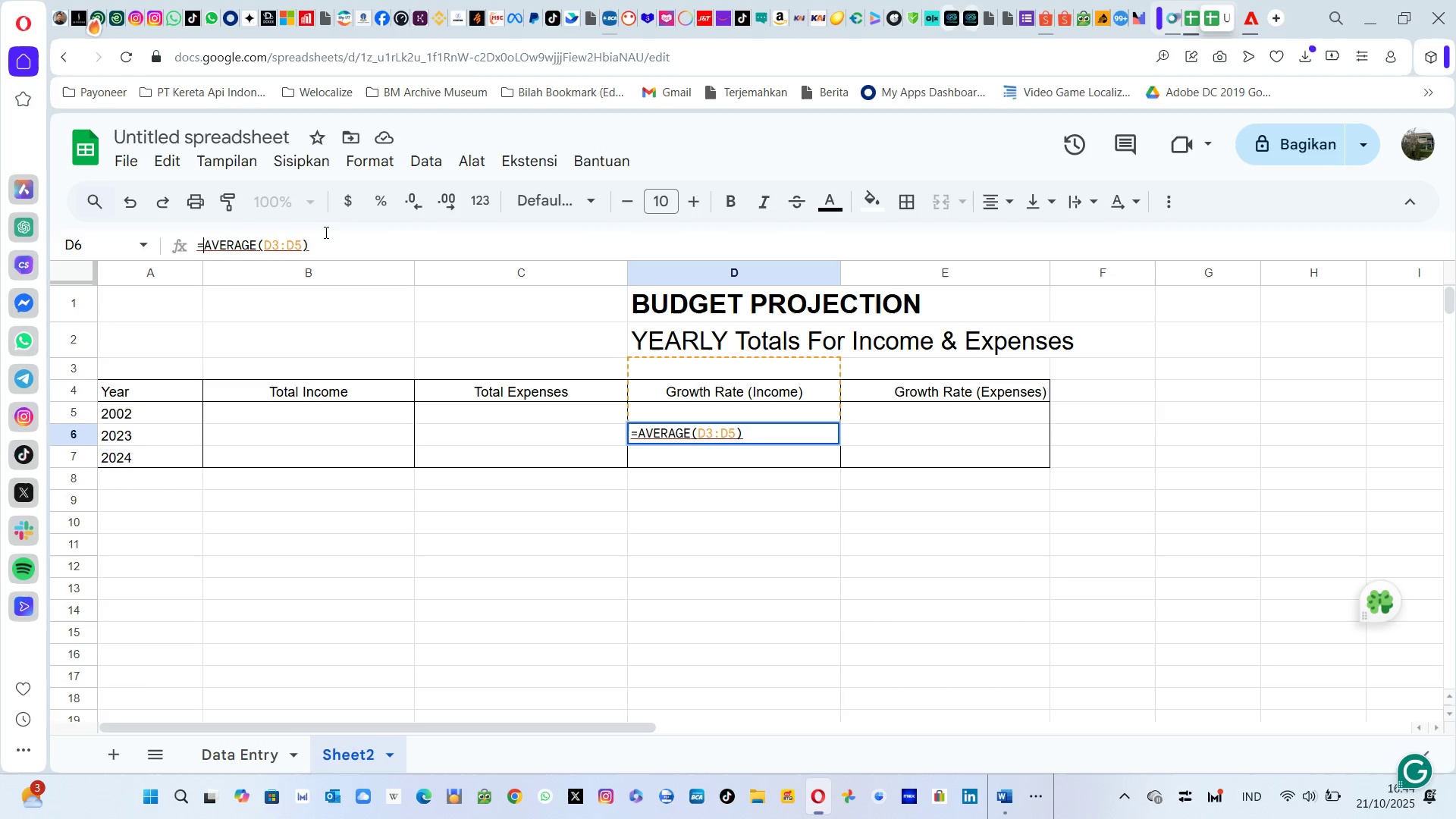 
key(ArrowRight)
 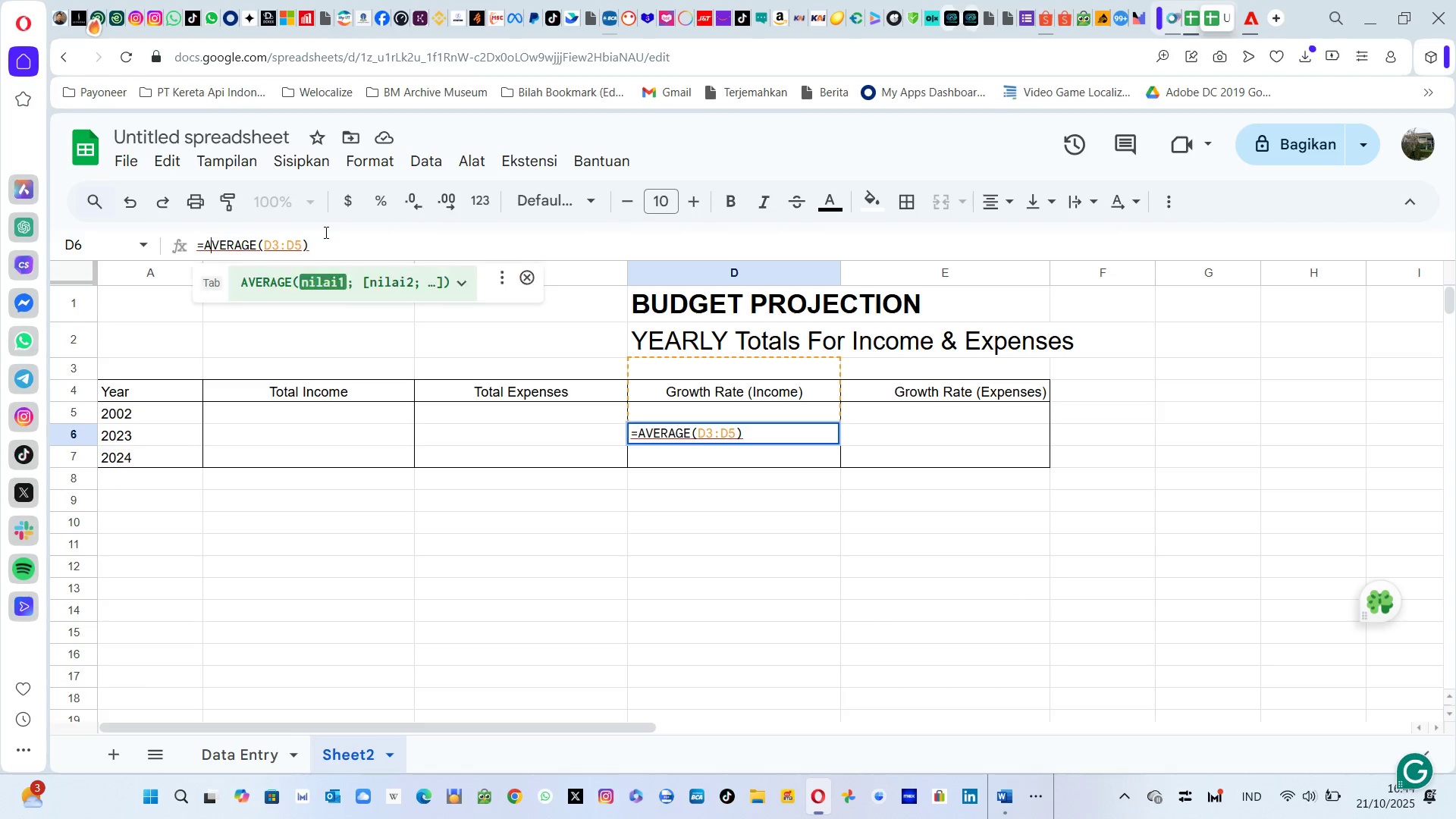 
key(ArrowRight)
 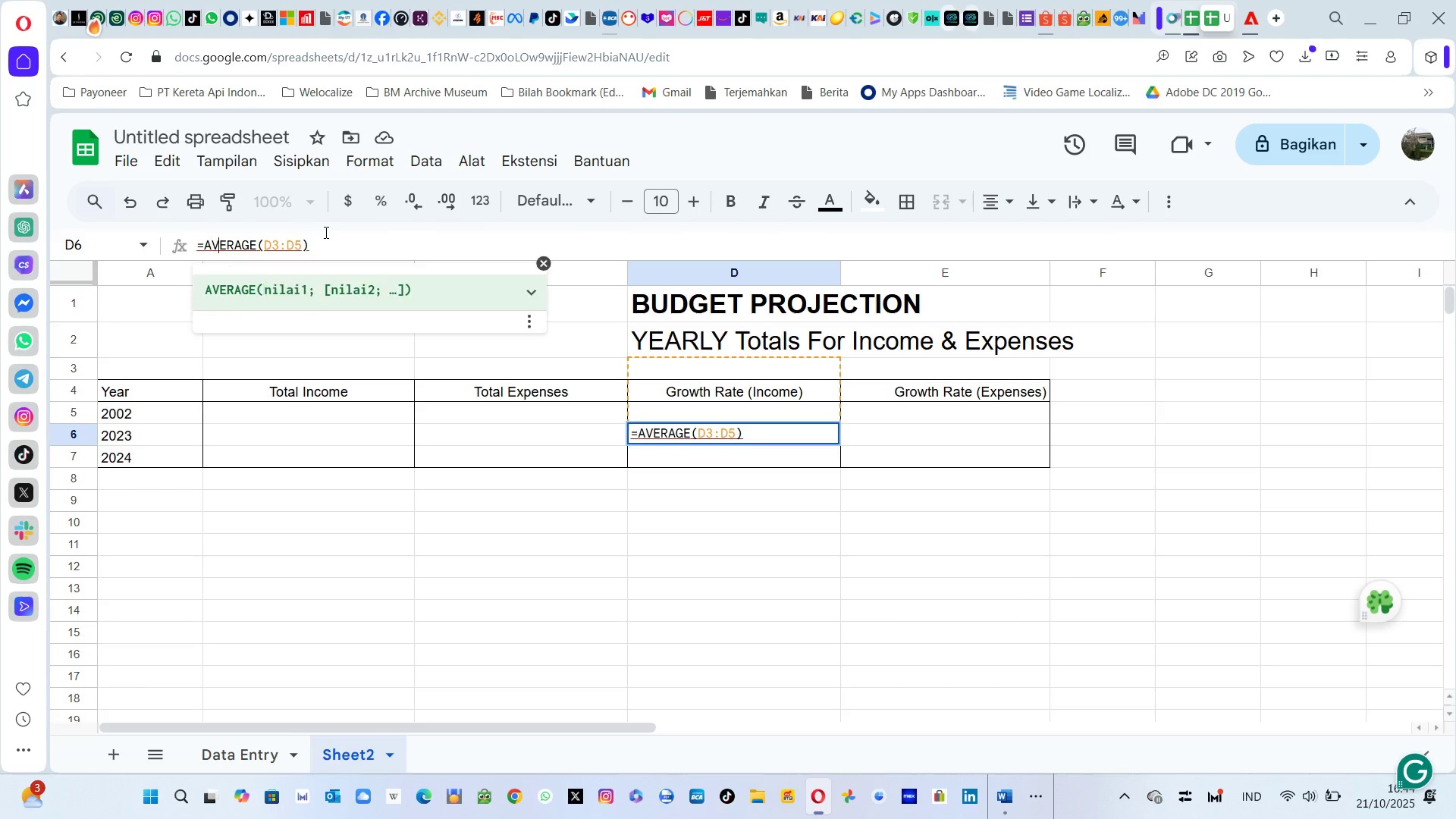 
key(ArrowRight)
 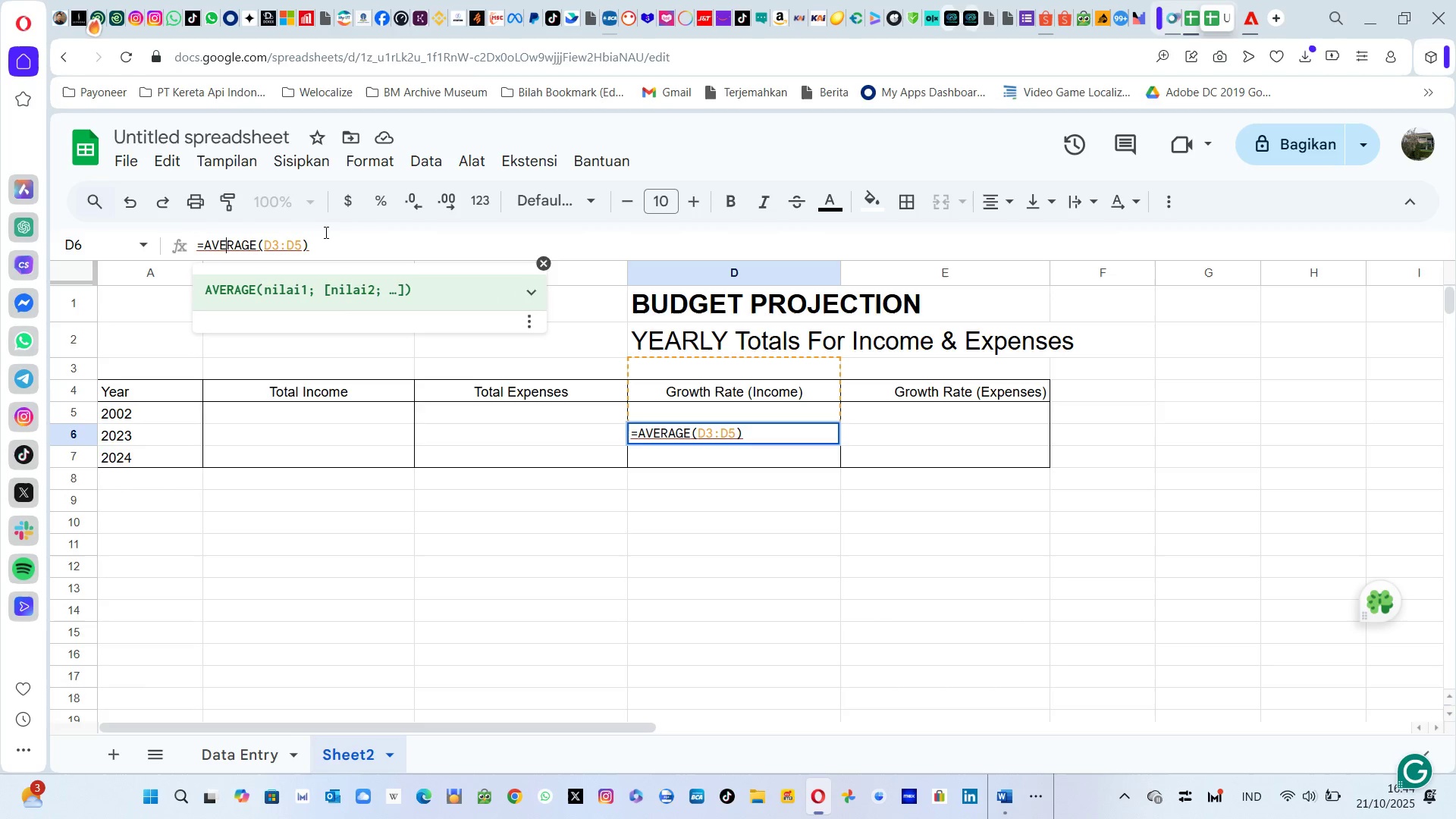 
key(ArrowRight)
 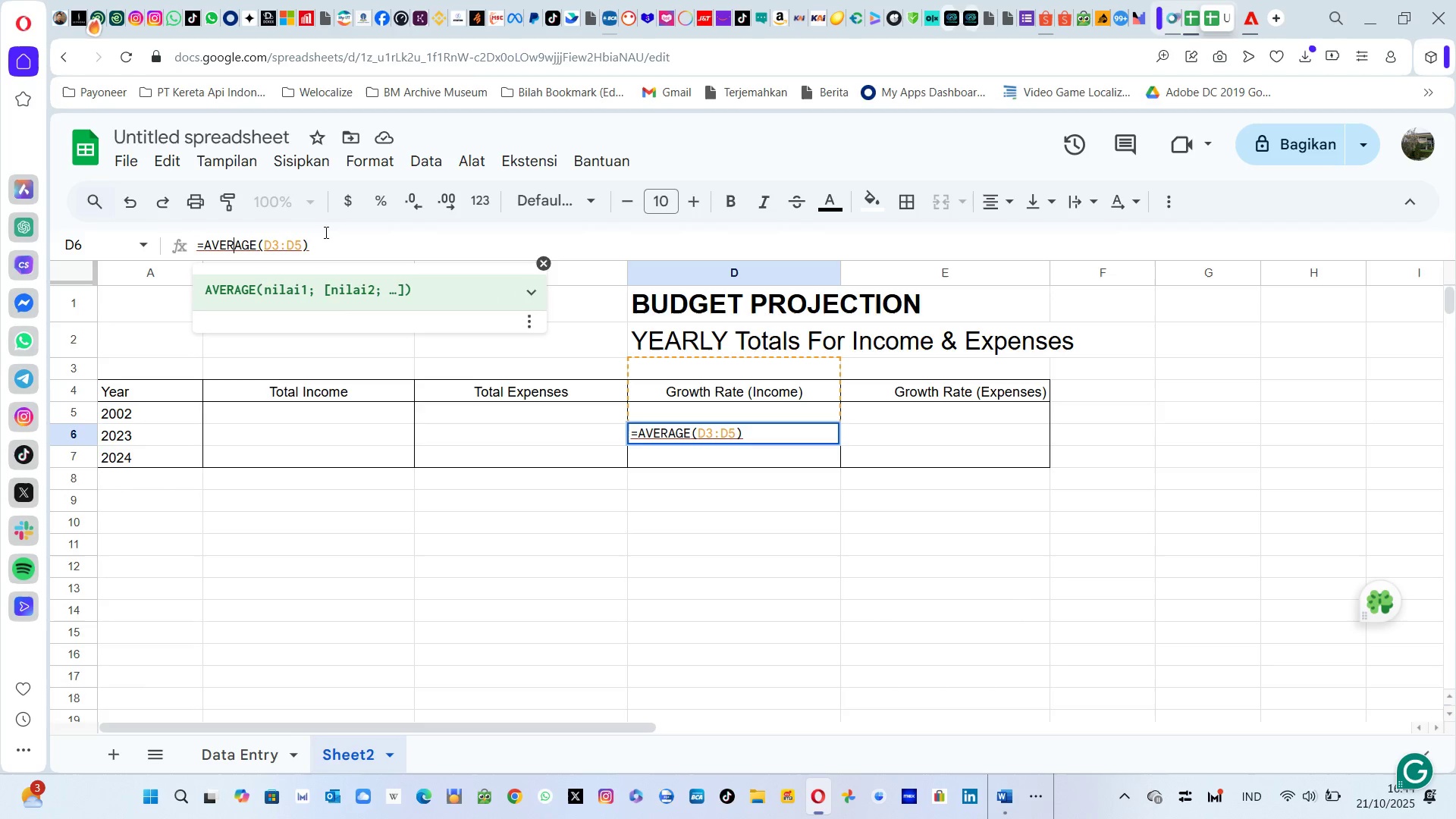 
key(ArrowRight)
 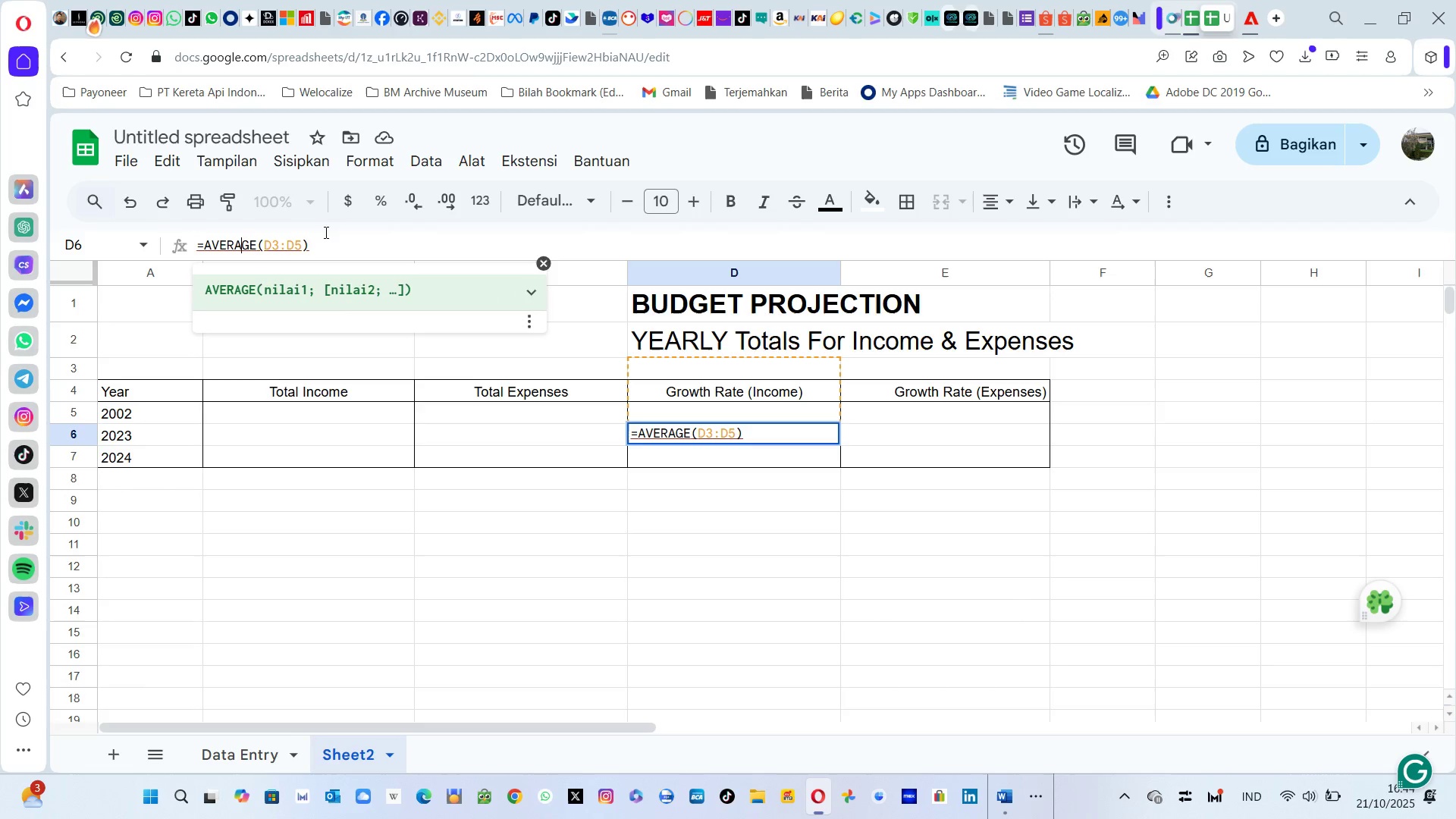 
key(ArrowRight)
 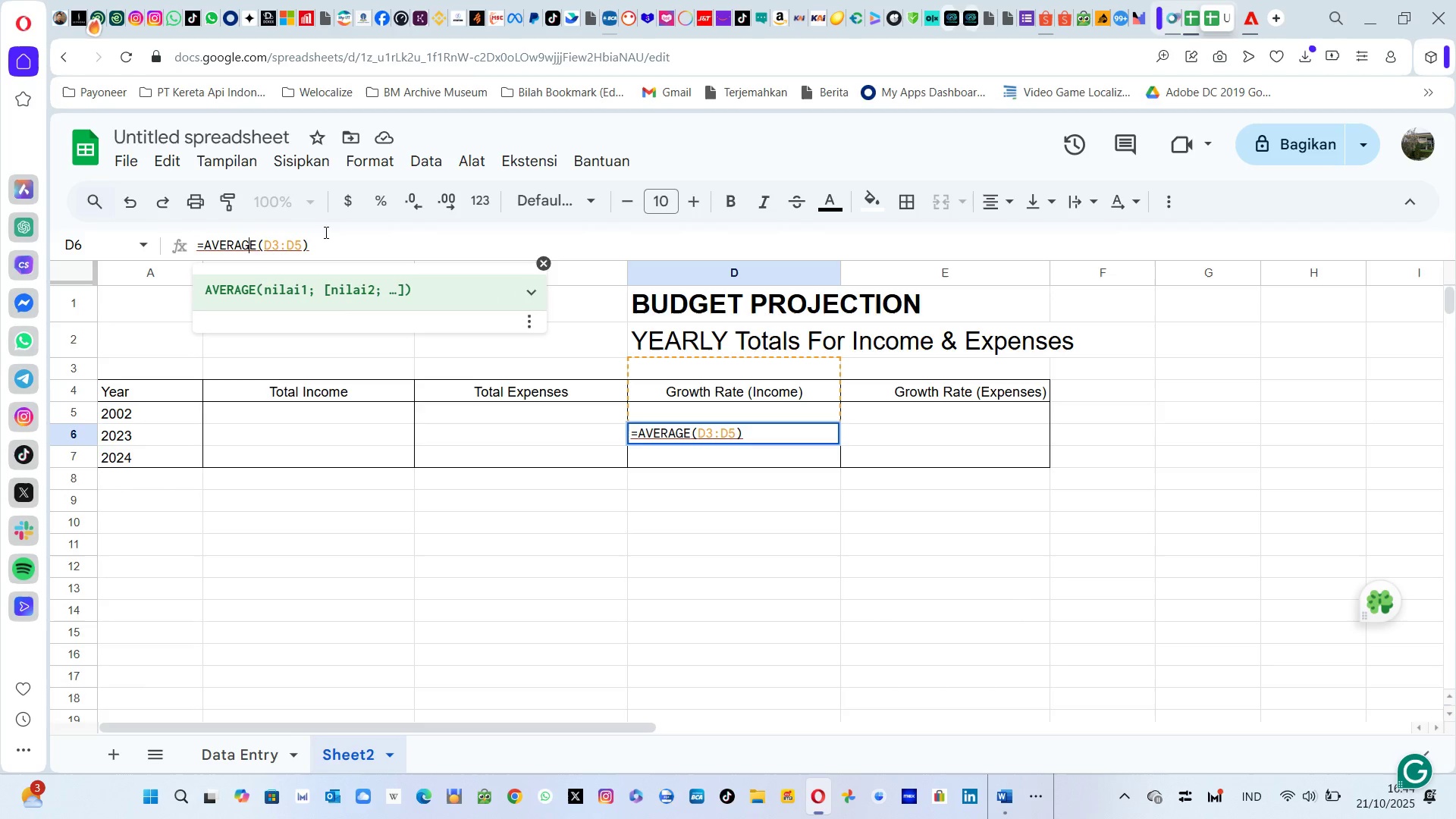 
key(ArrowRight)
 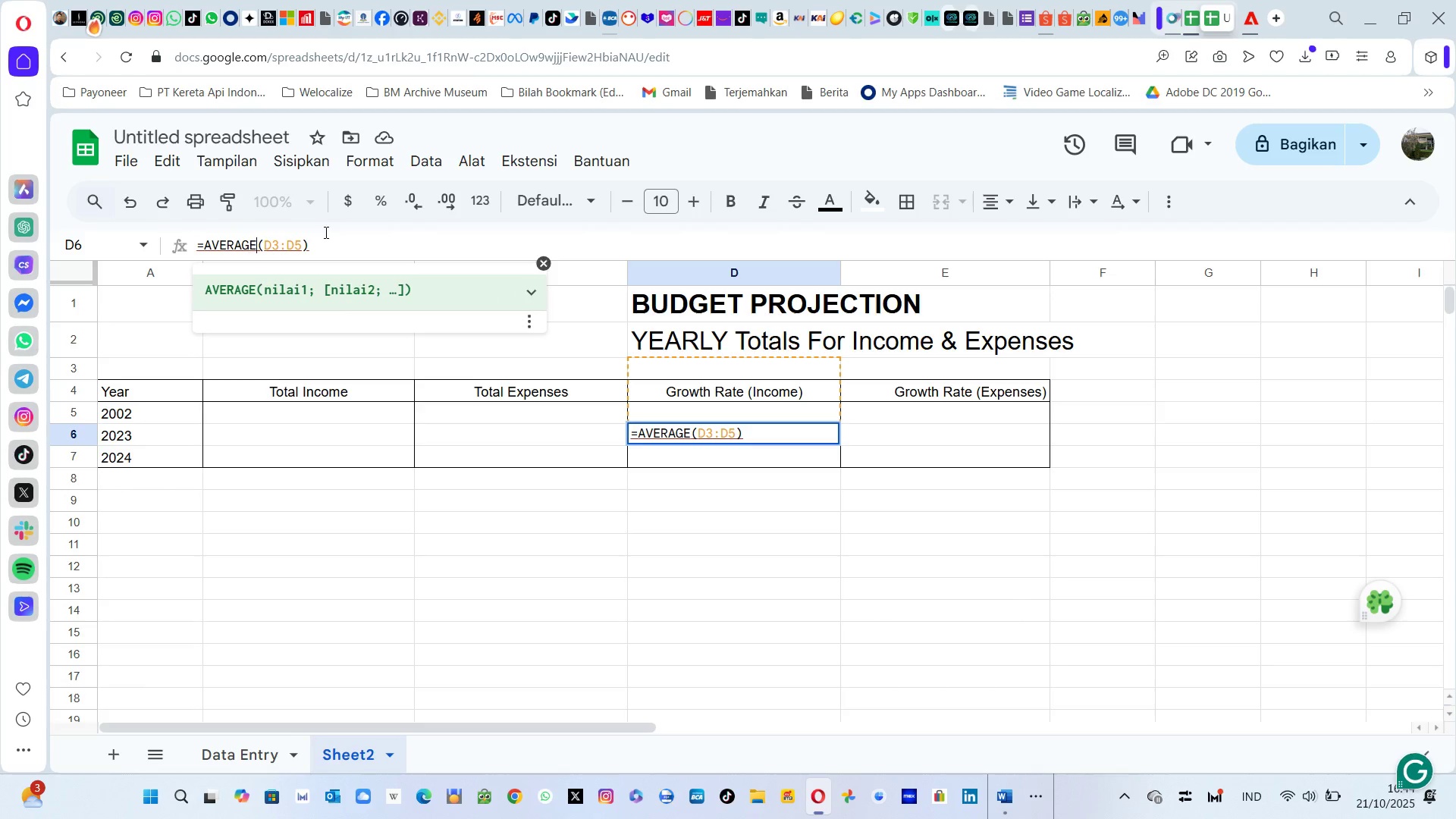 
key(ArrowRight)
 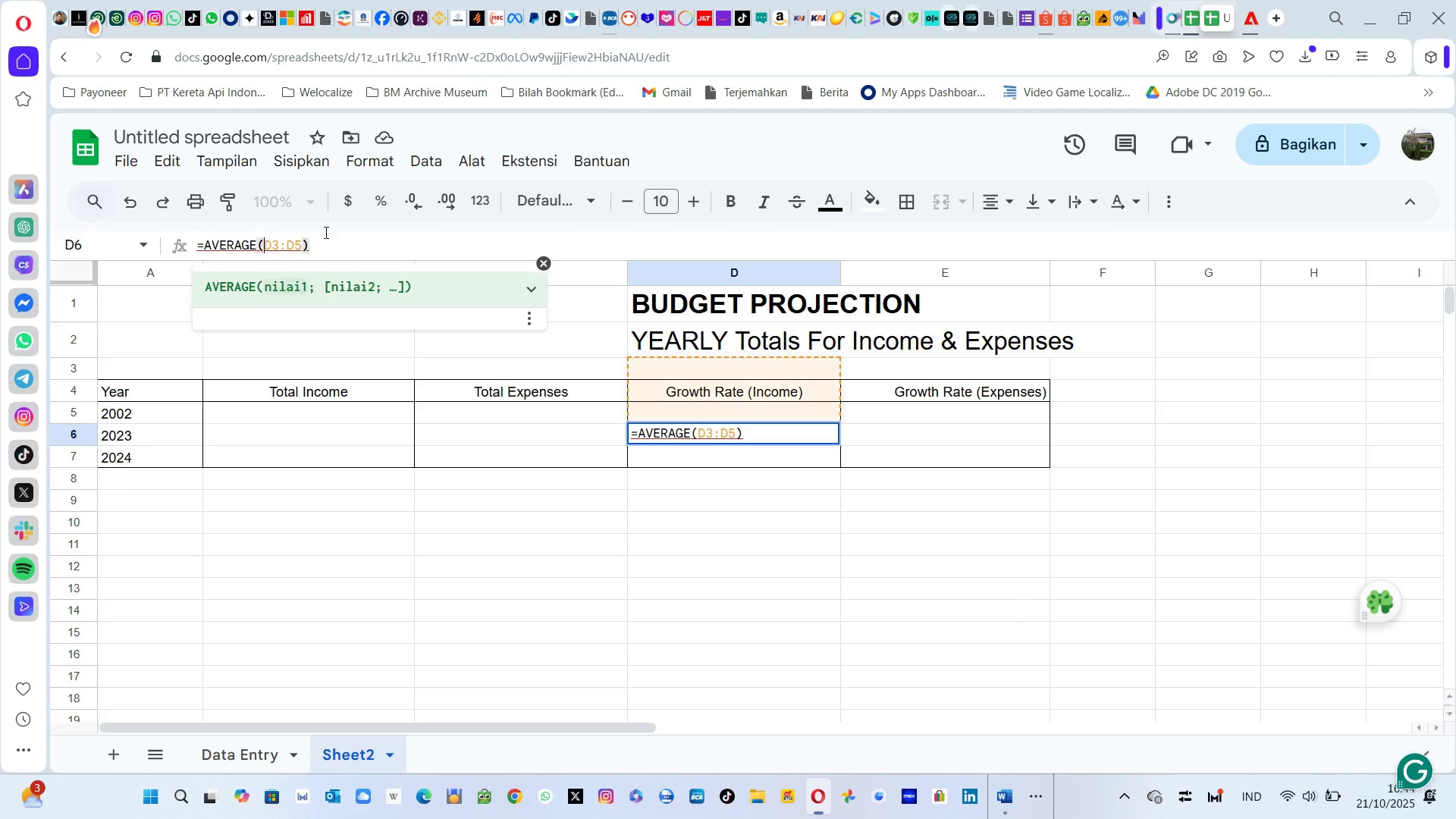 
key(ArrowRight)
 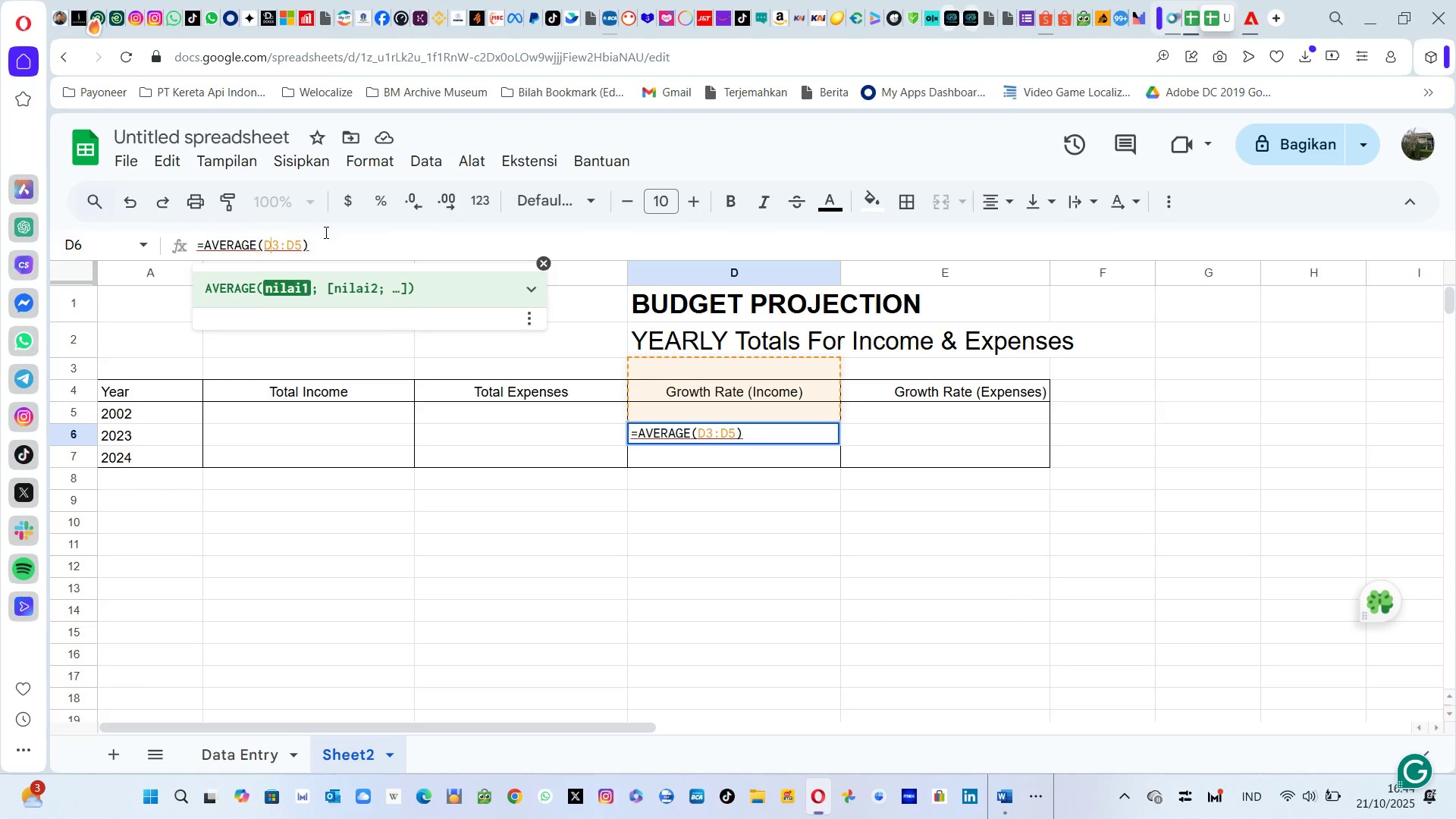 
key(ArrowRight)
 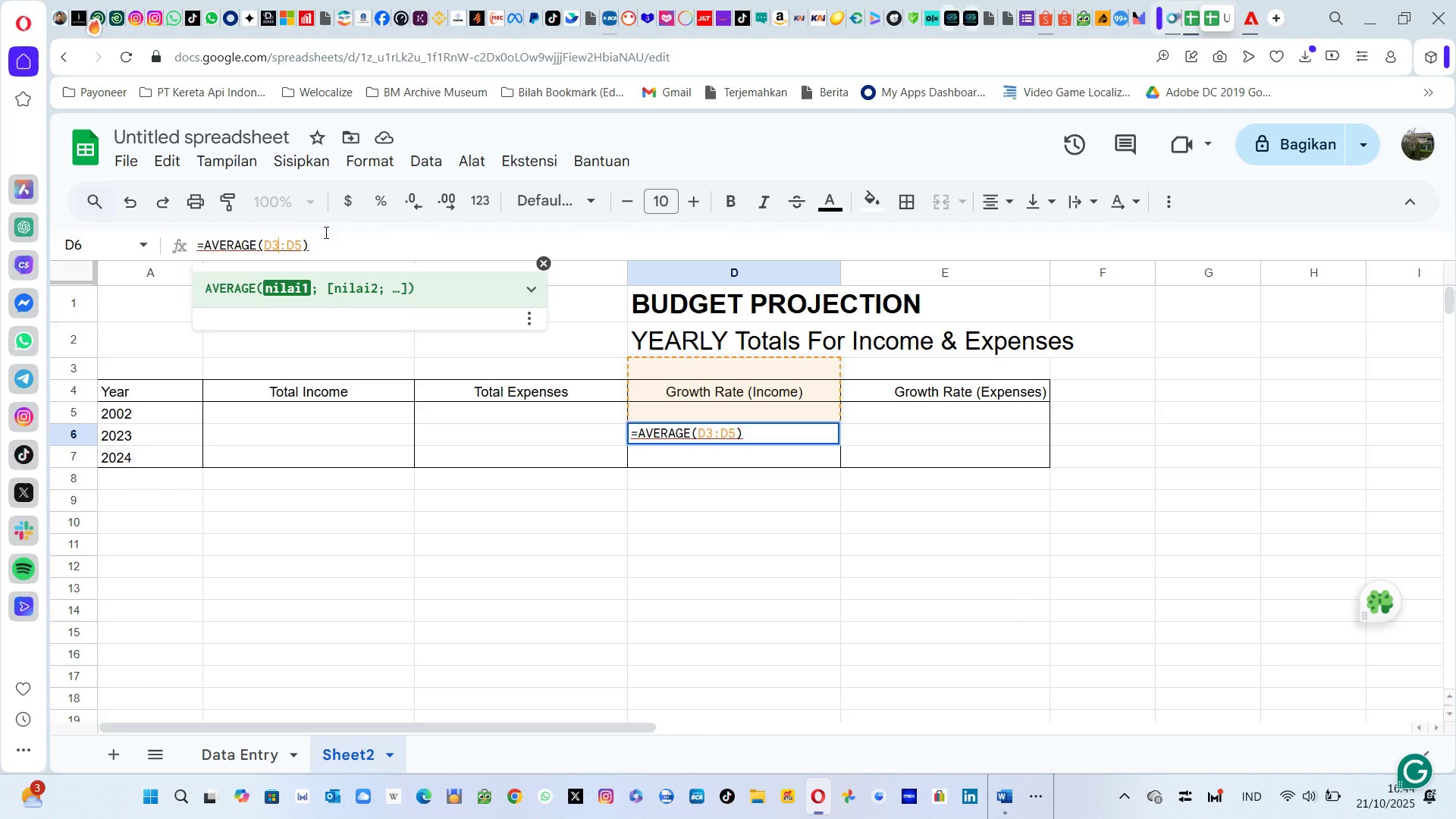 
key(Backspace)
 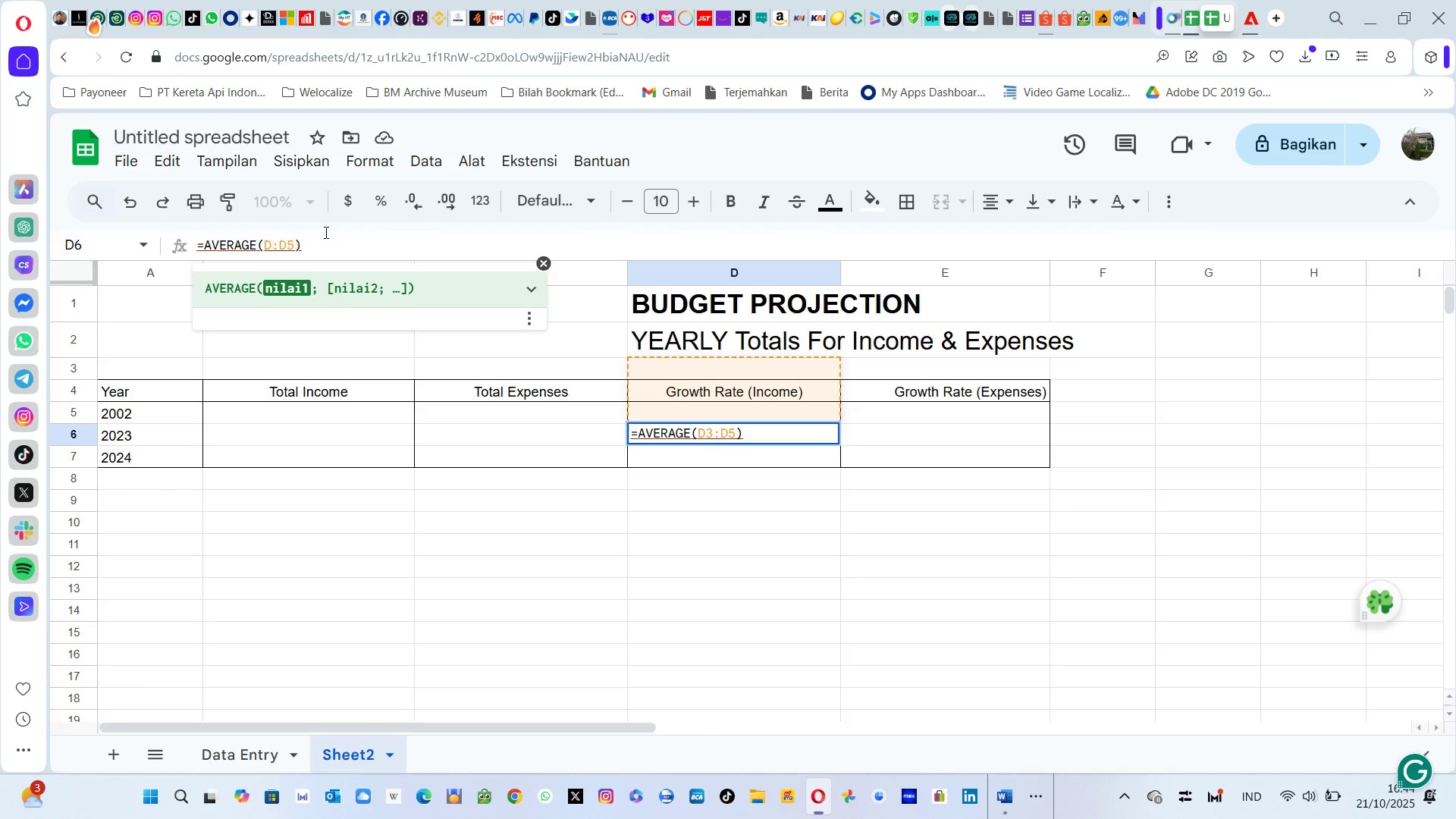 
key(6)
 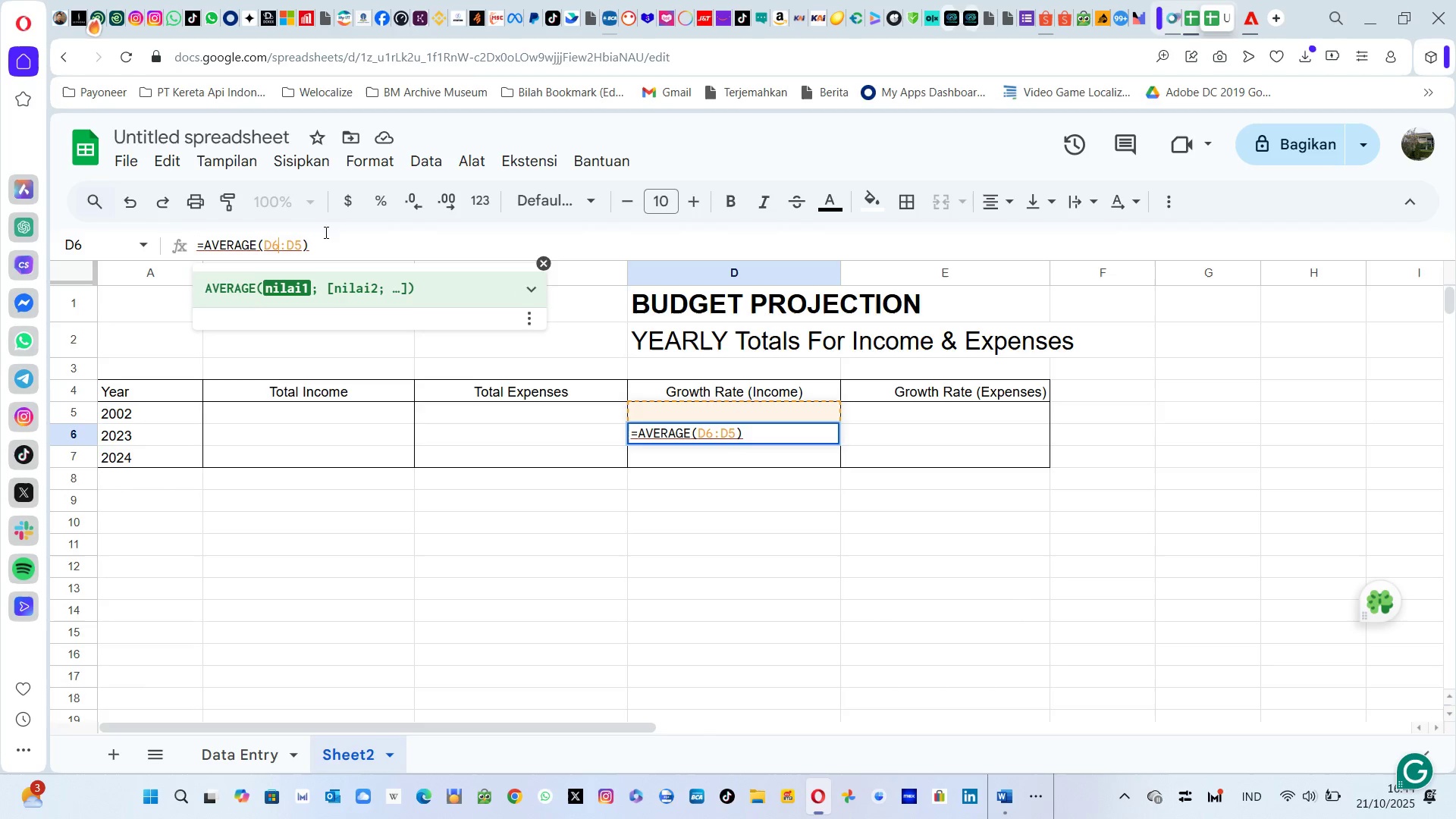 
key(ArrowRight)
 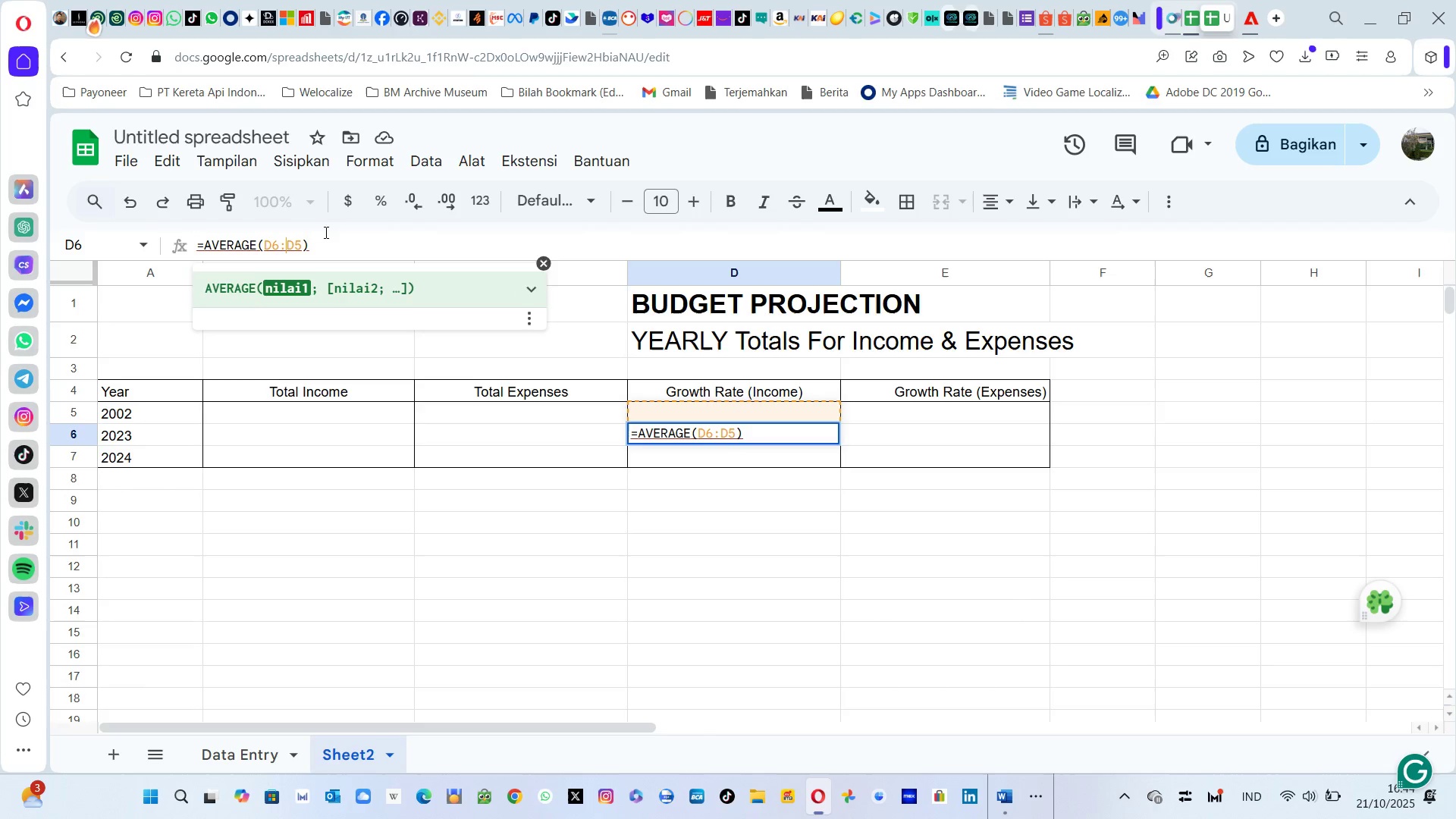 
key(ArrowRight)
 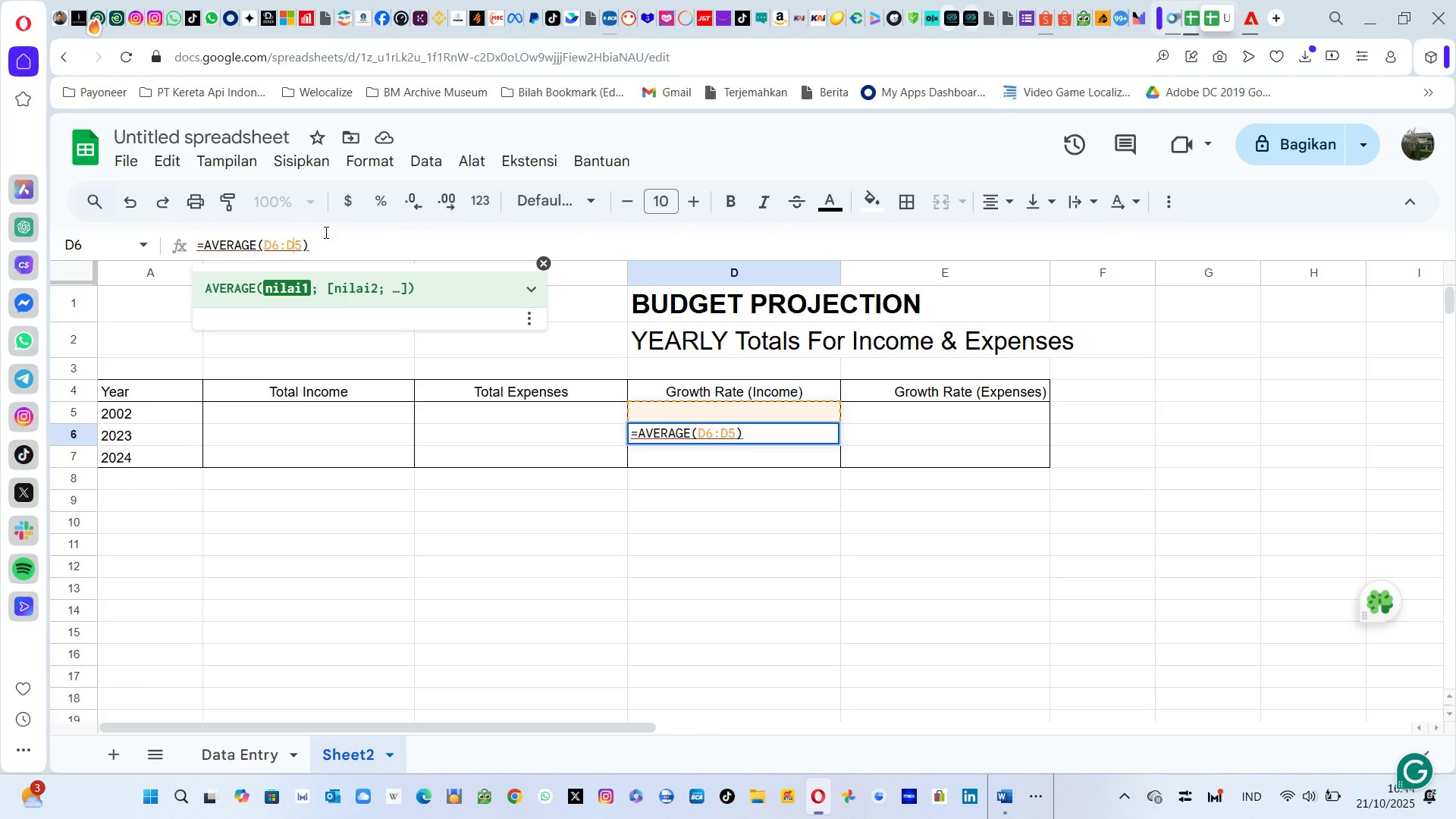 
key(ArrowRight)
 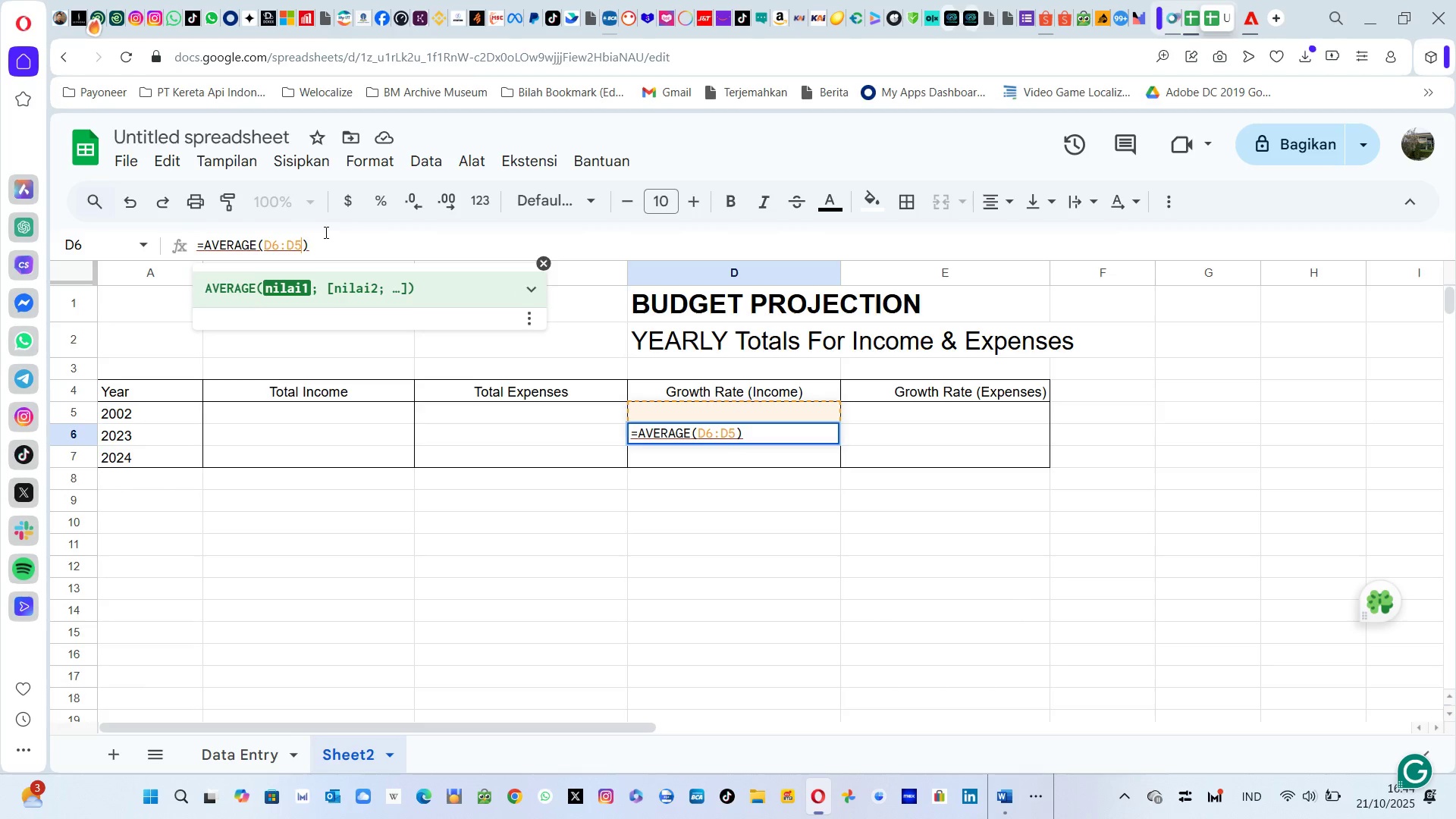 
key(Backspace)
 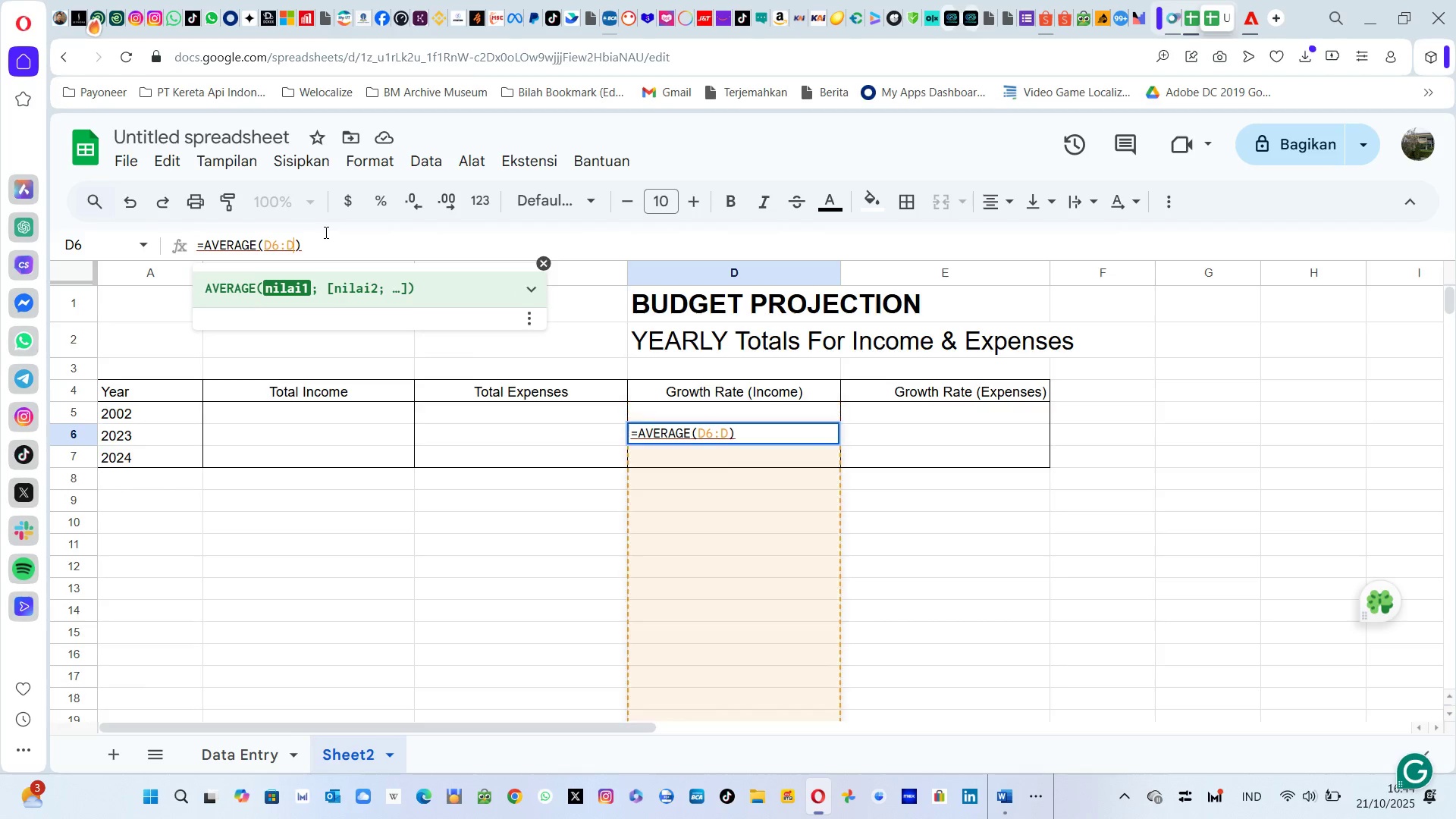 
key(7)
 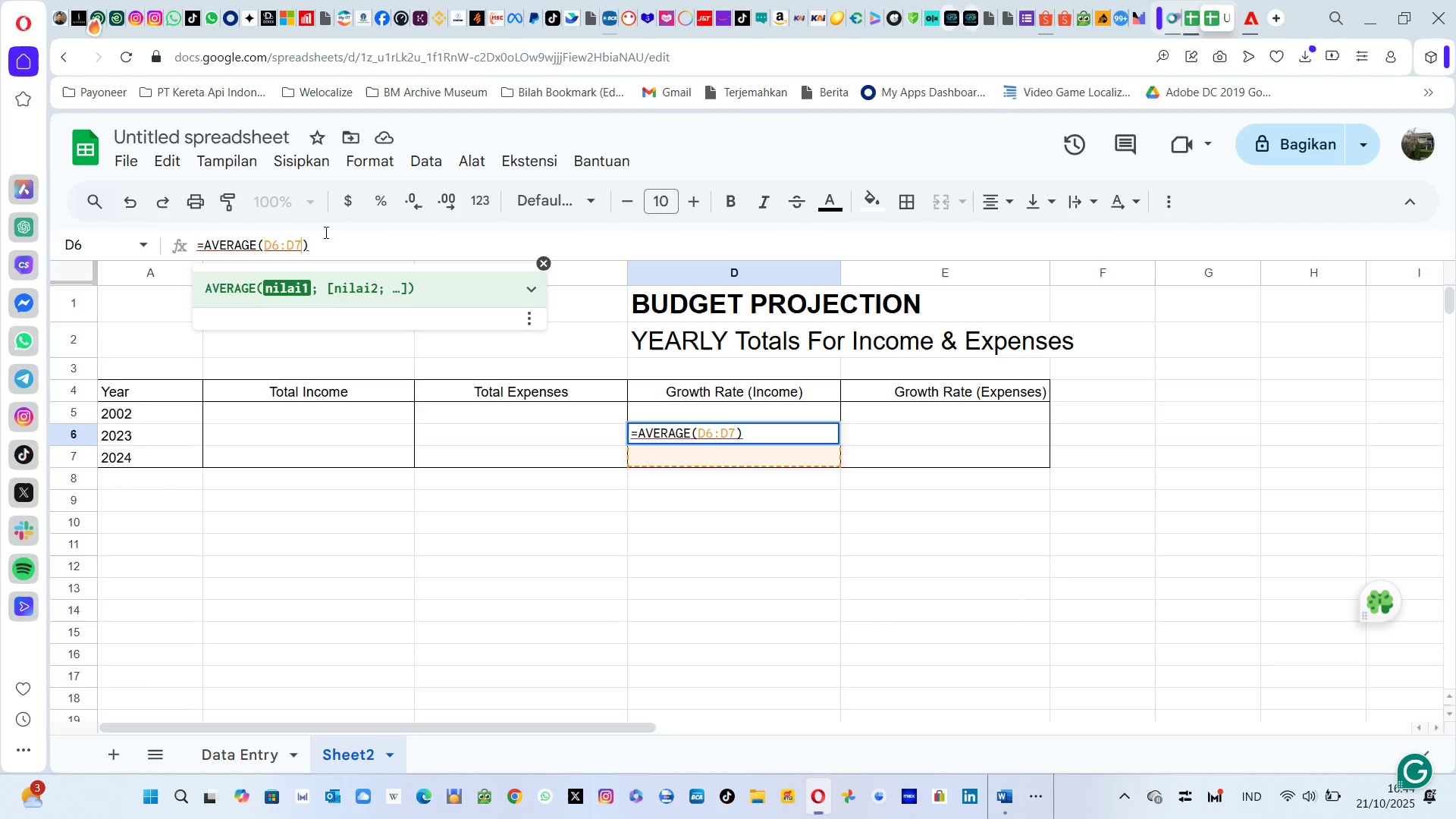 
key(Enter)
 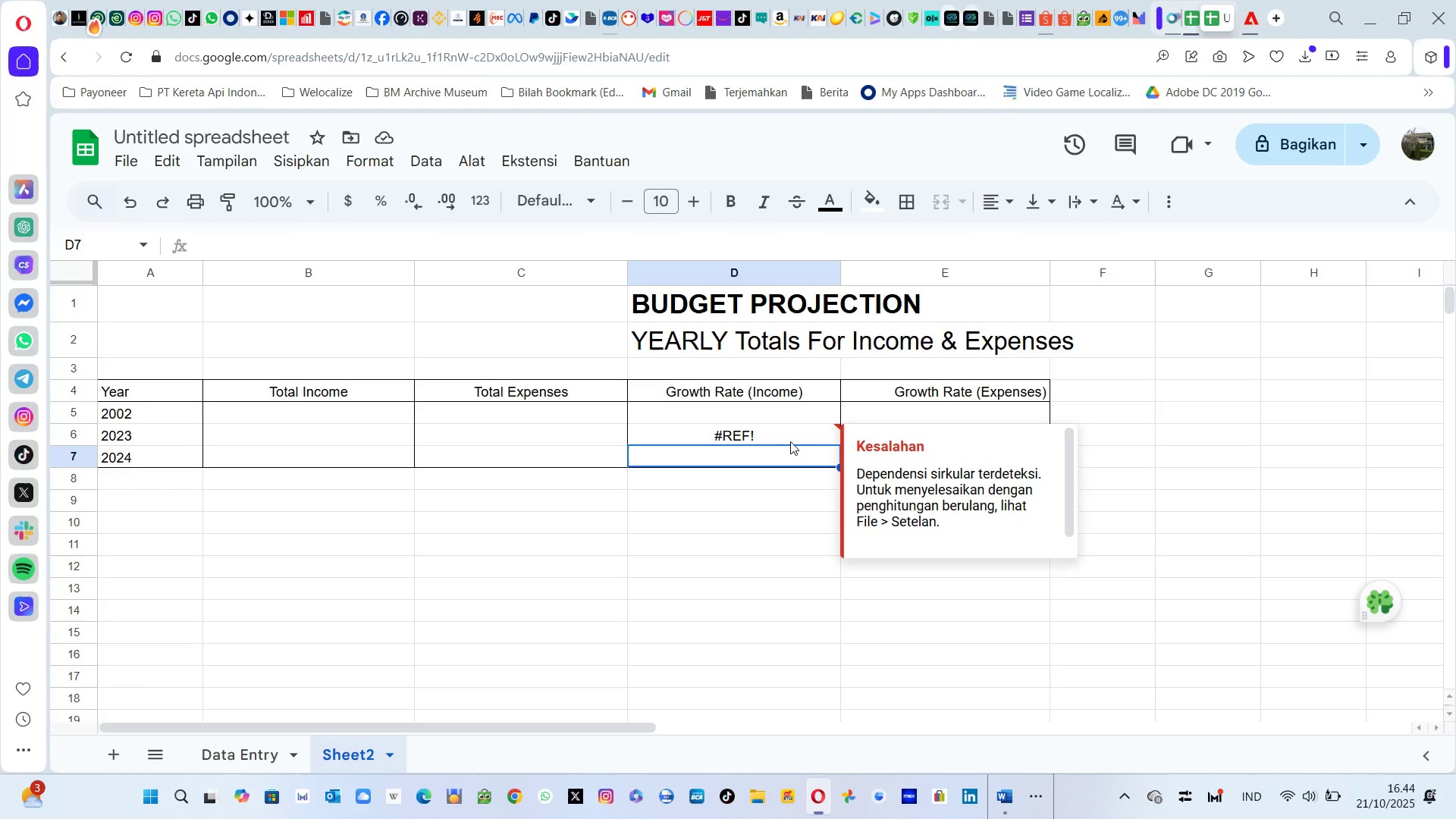 
wait(11.48)
 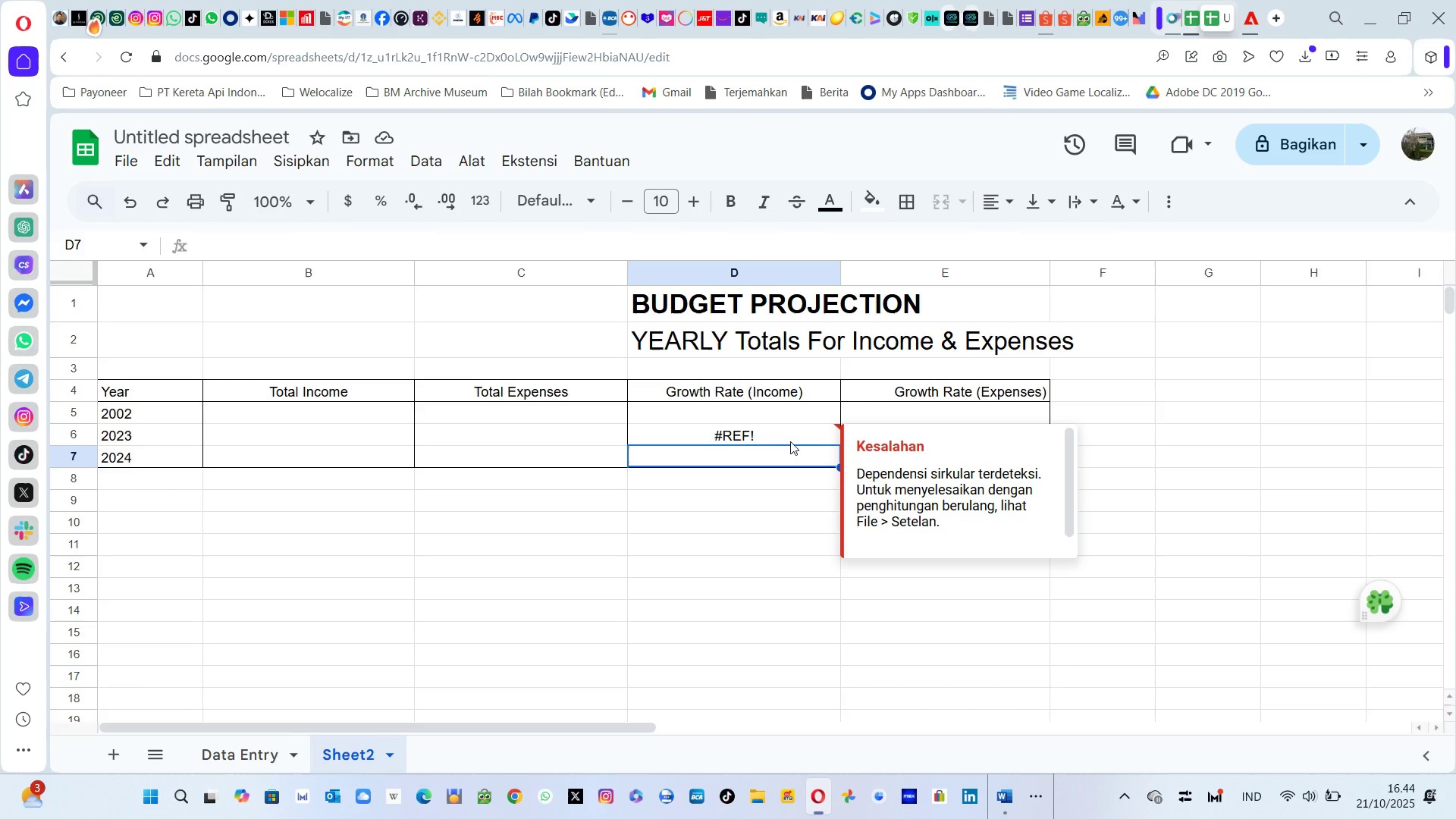 
key(Alt+AltLeft)
 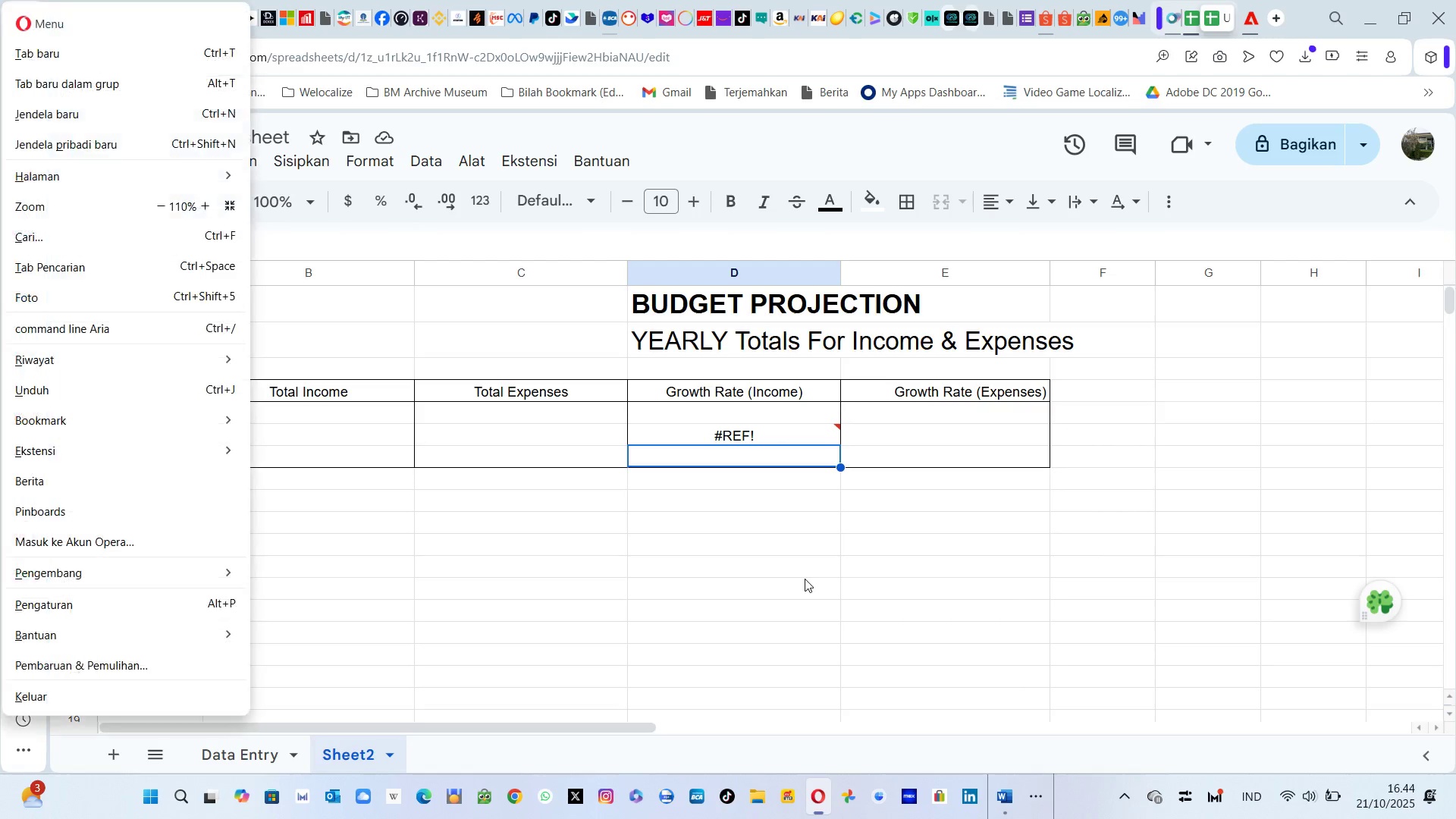 
key(Alt+AltLeft)
 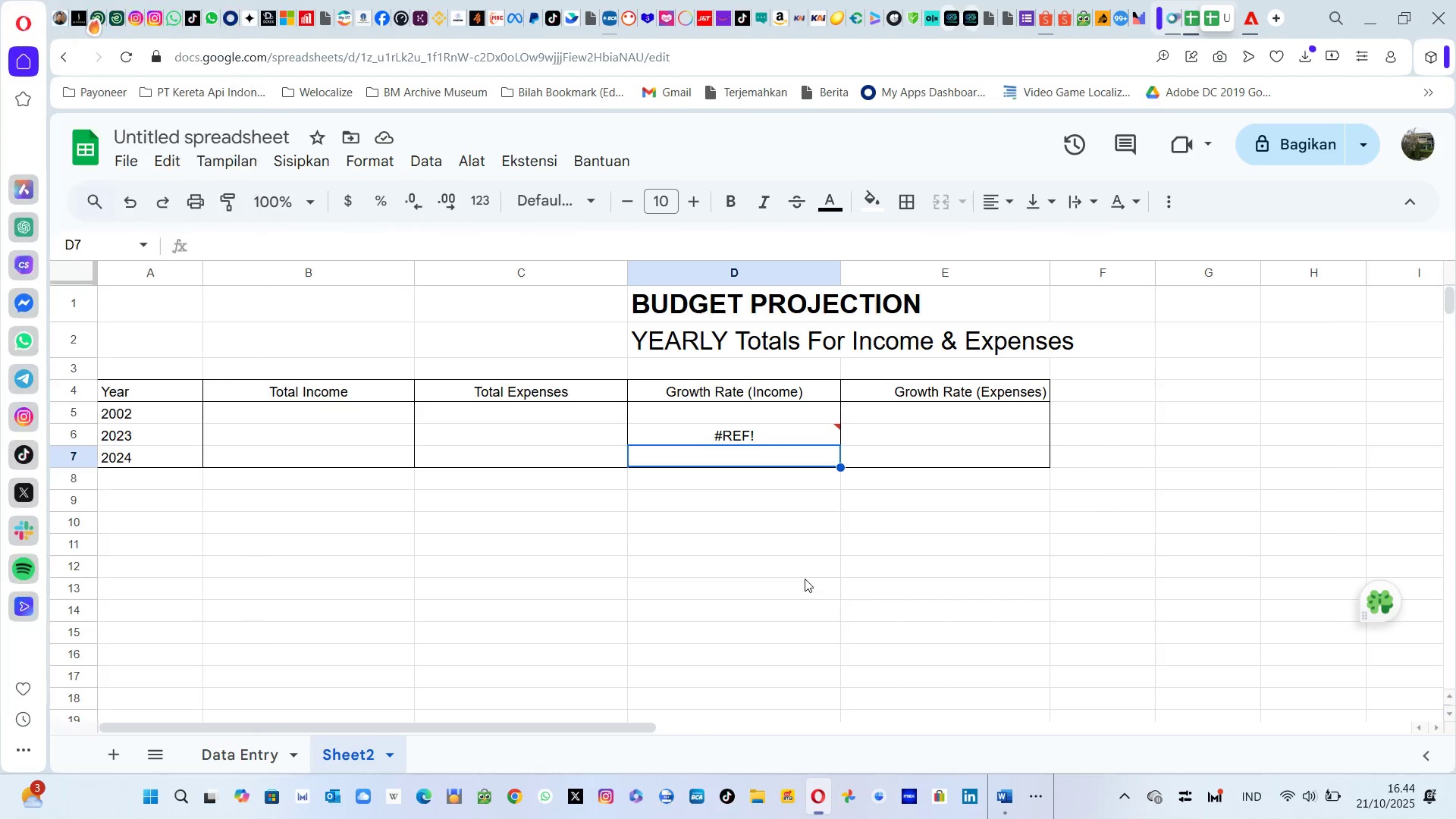 
key(Alt+Tab)
 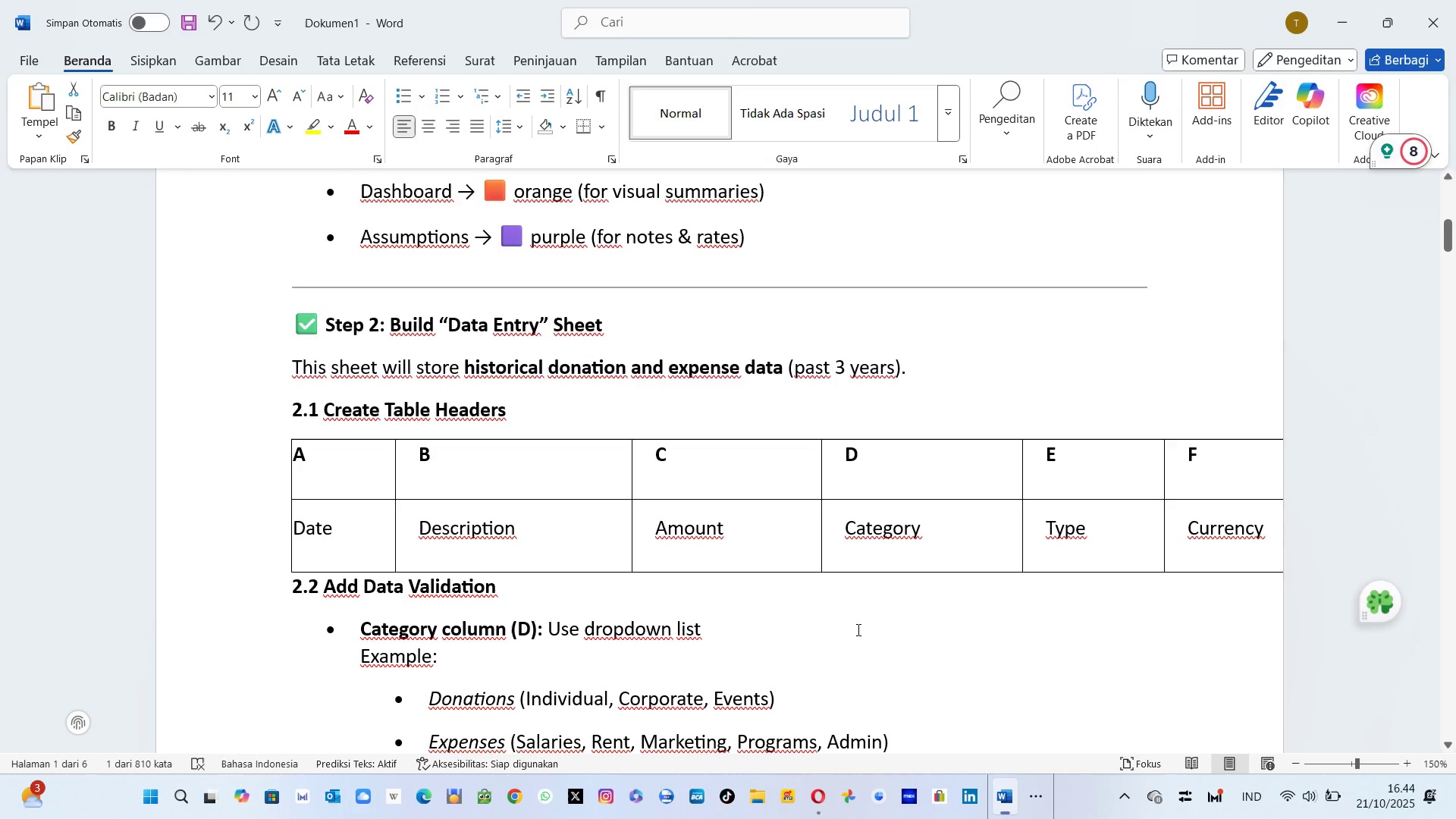 
scroll: coordinate [840, 479], scroll_direction: down, amount: 28.0
 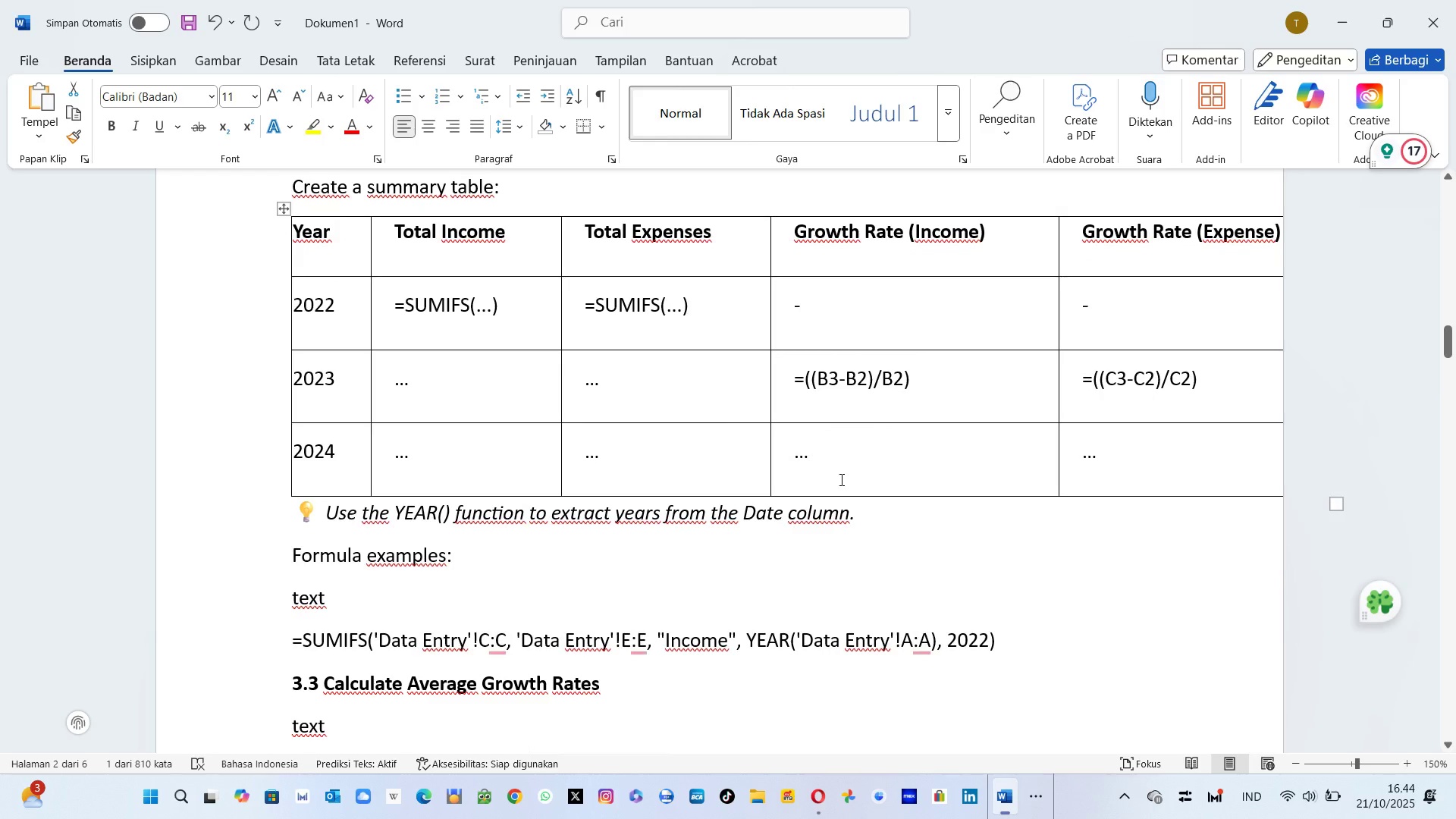 
scroll: coordinate [840, 479], scroll_direction: none, amount: 0.0
 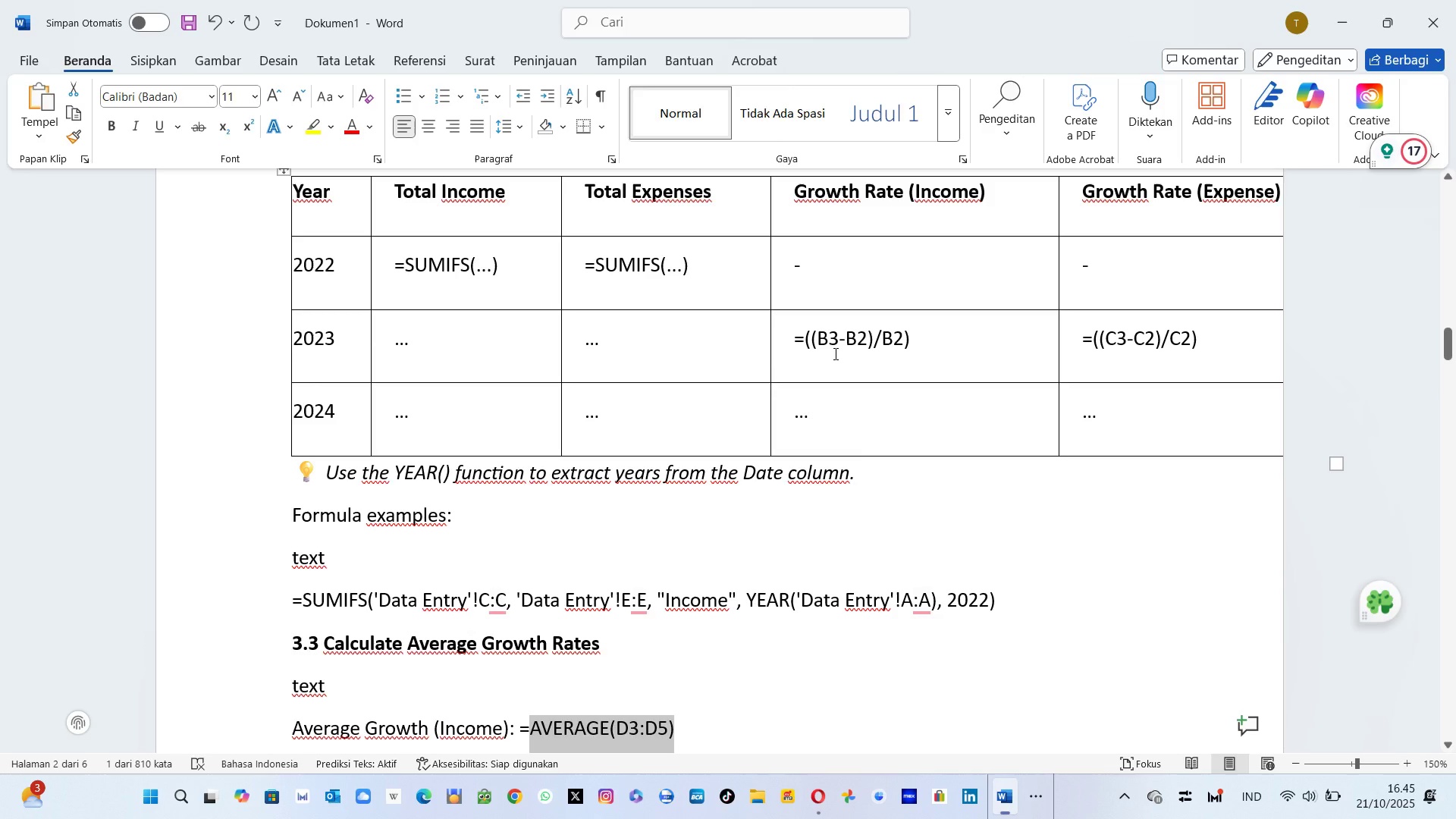 
wait(16.59)
 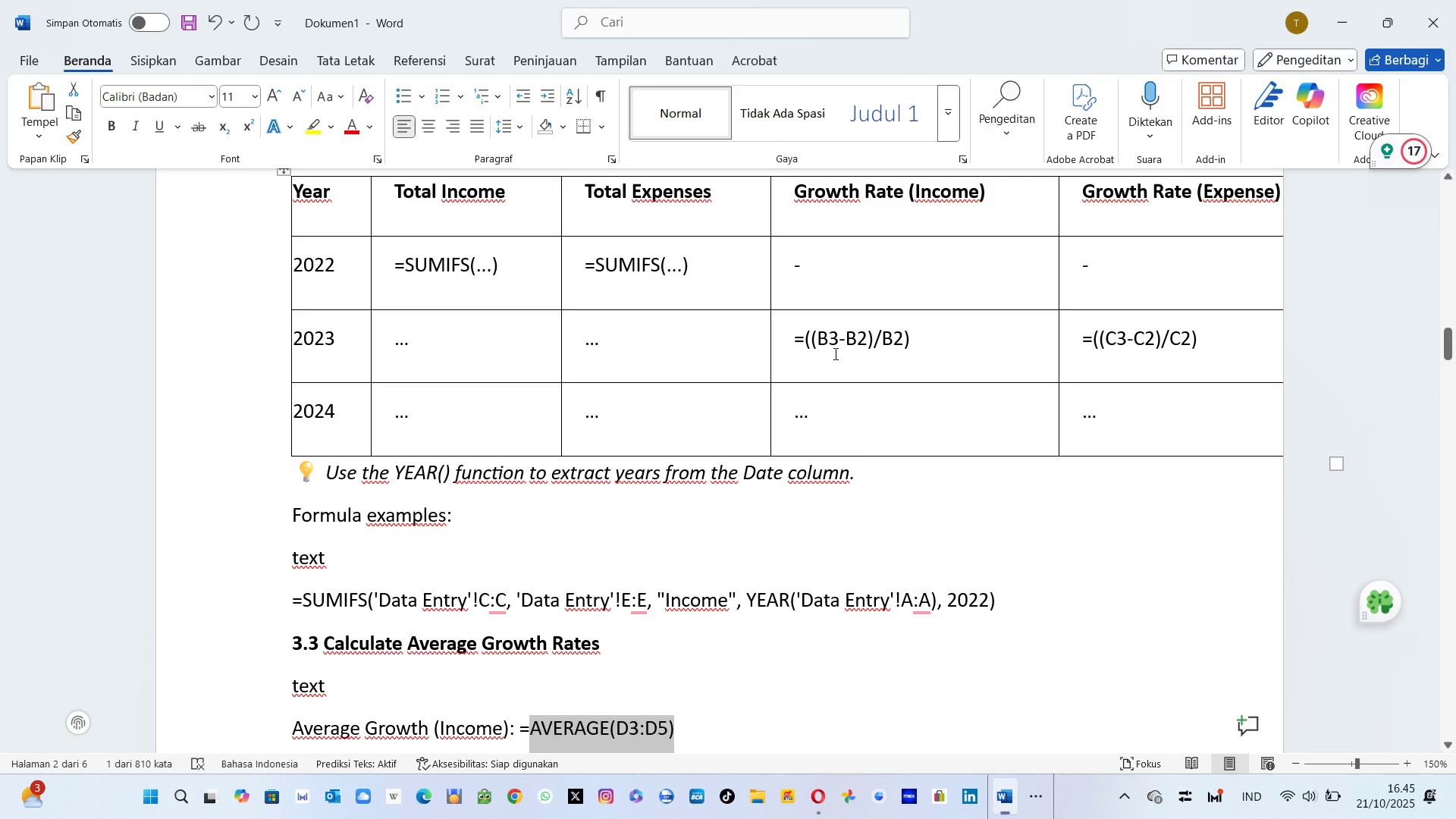 
scroll: coordinate [931, 405], scroll_direction: none, amount: 0.0
 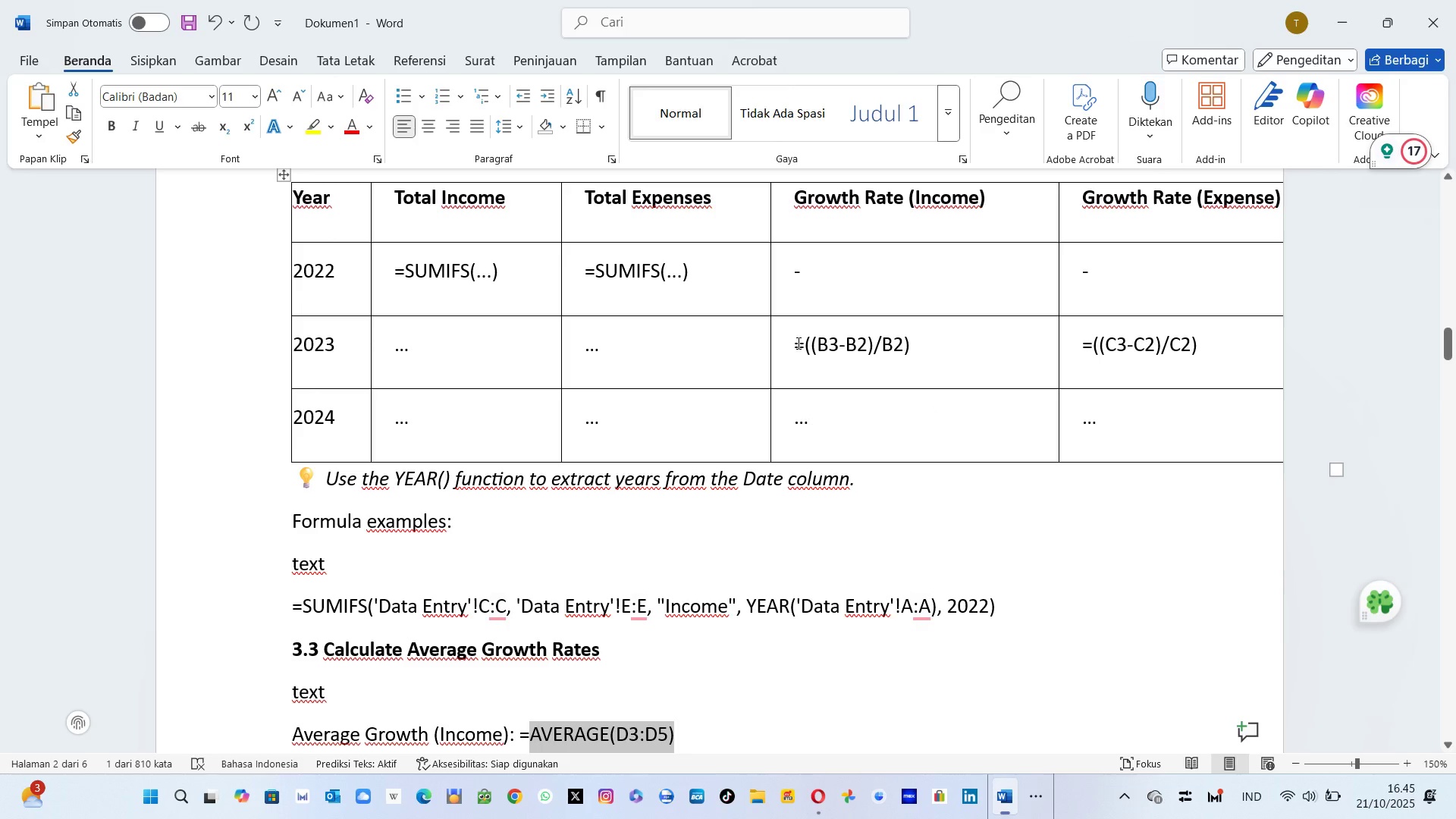 
wait(6.26)
 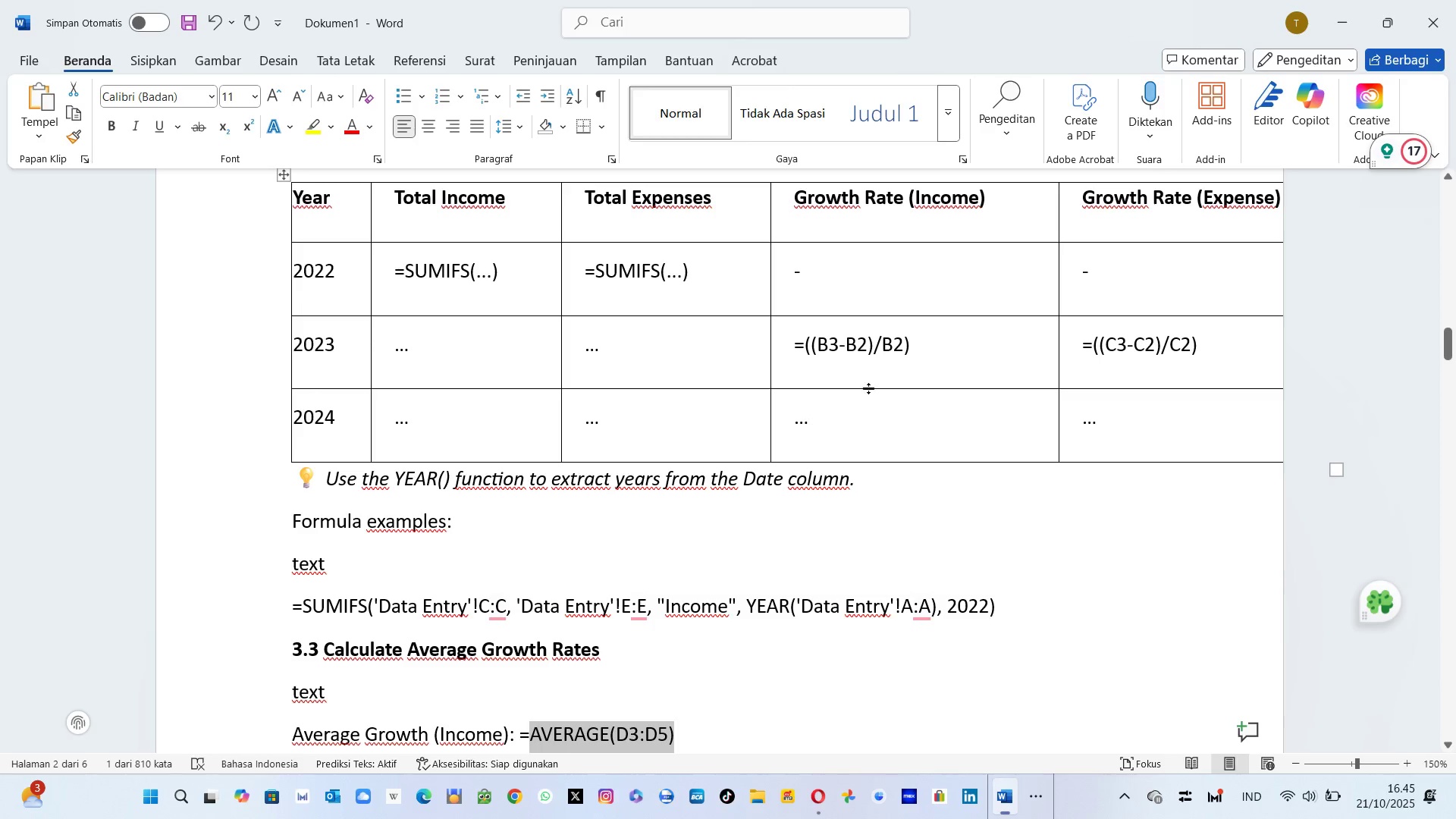 
left_click_drag(start_coordinate=[814, 345], to_coordinate=[911, 348])
 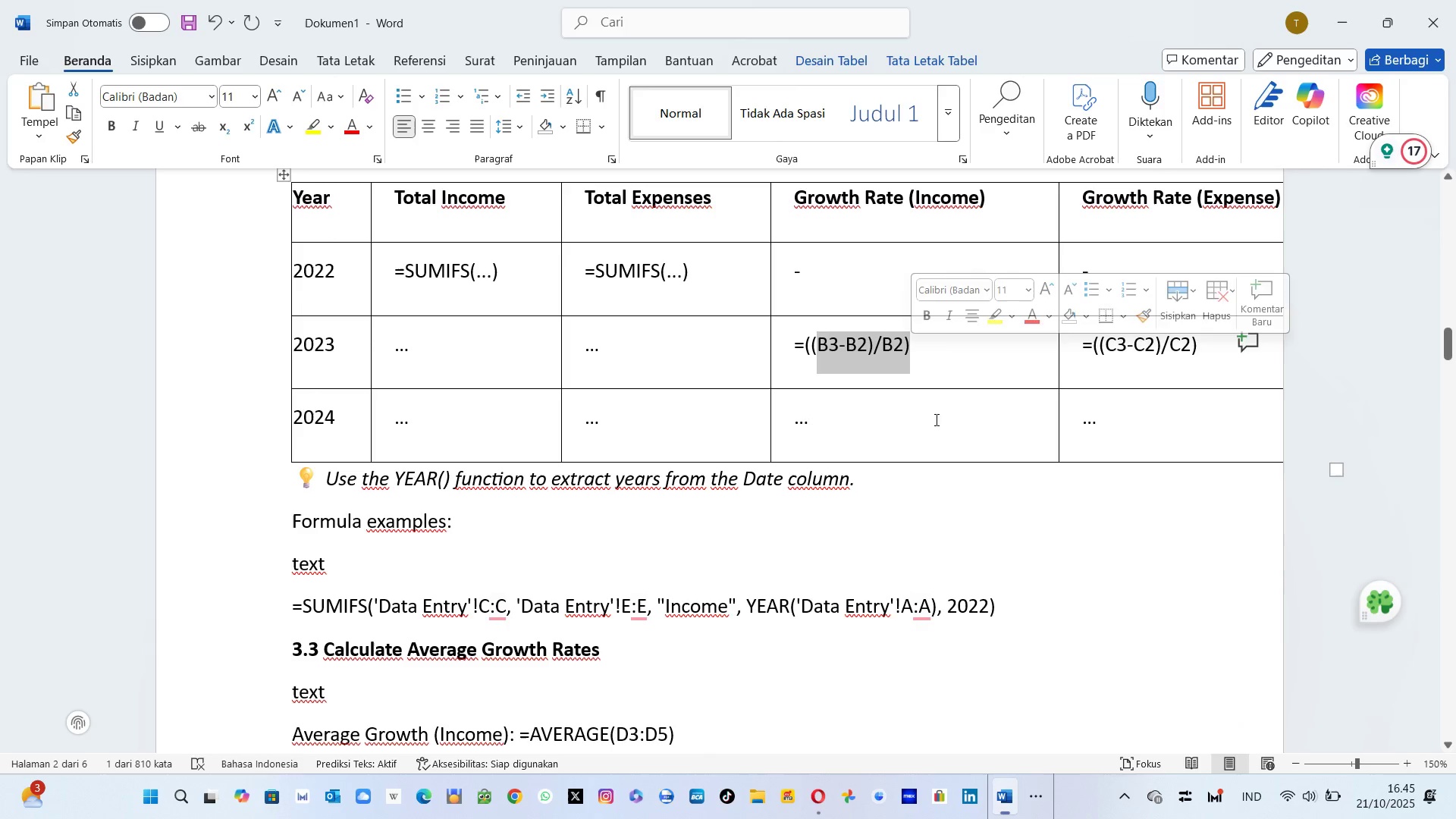 
left_click([921, 432])
 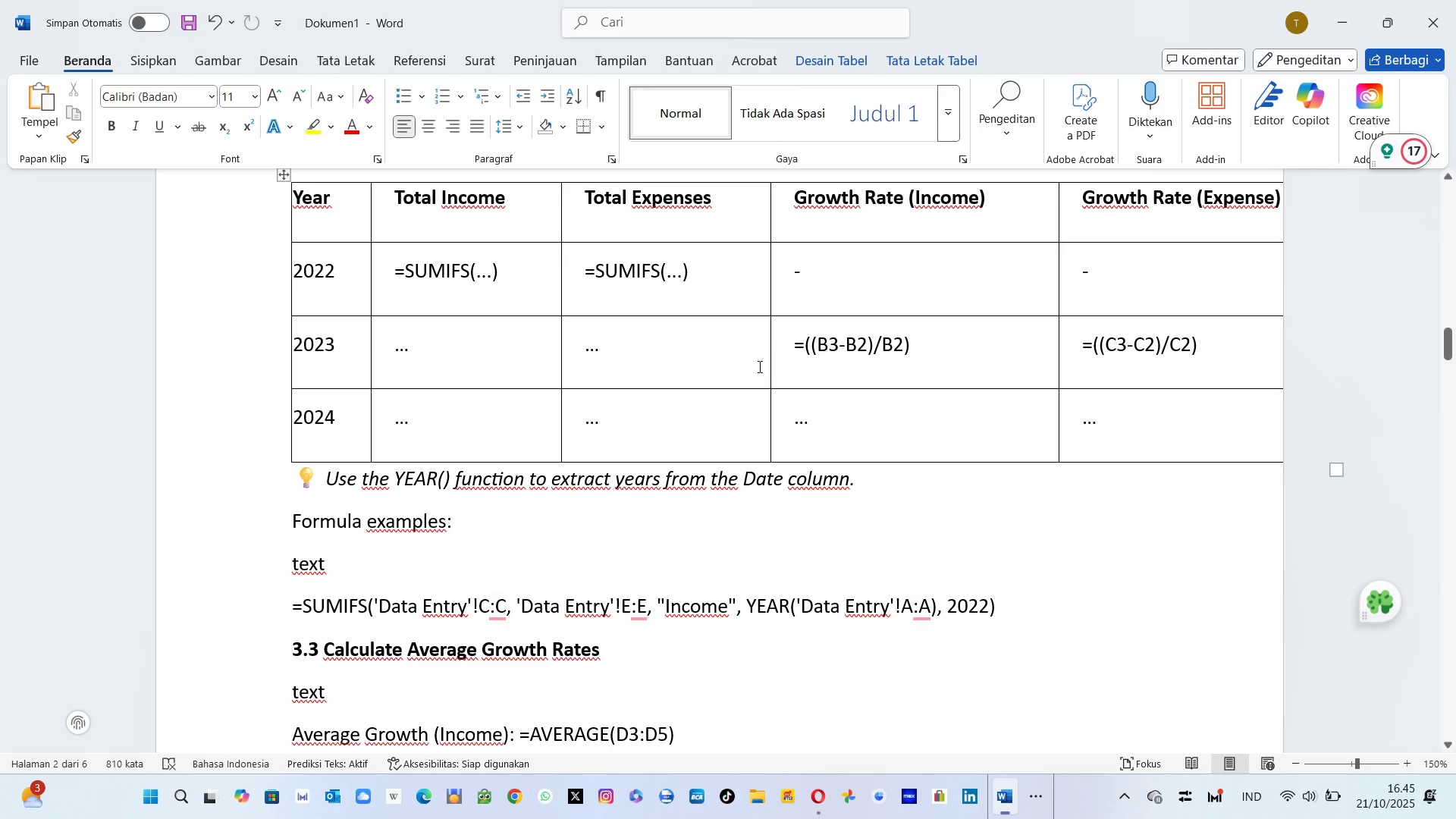 
scroll: coordinate [758, 366], scroll_direction: up, amount: 3.0
 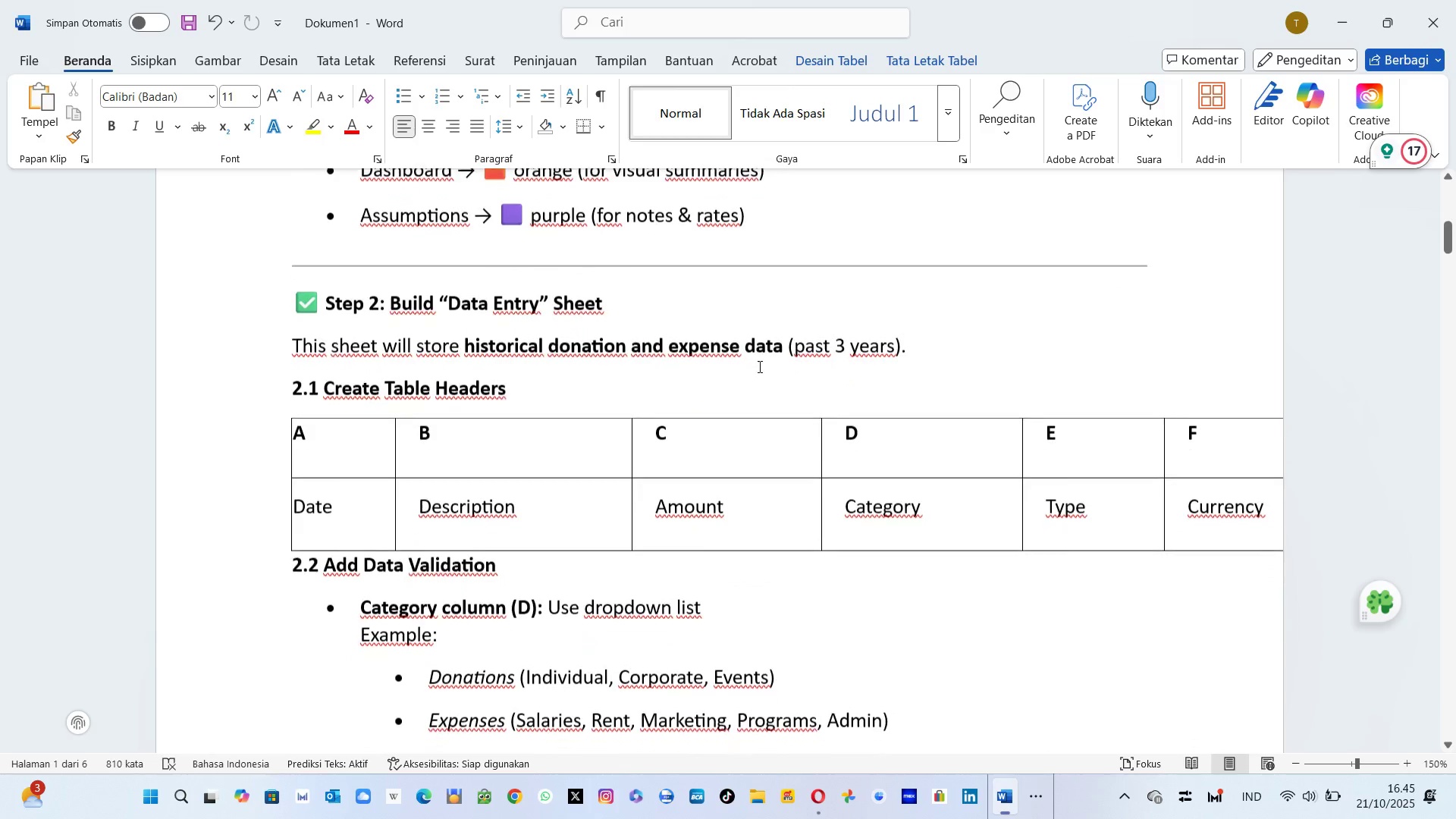 
scroll: coordinate [758, 366], scroll_direction: none, amount: 0.0
 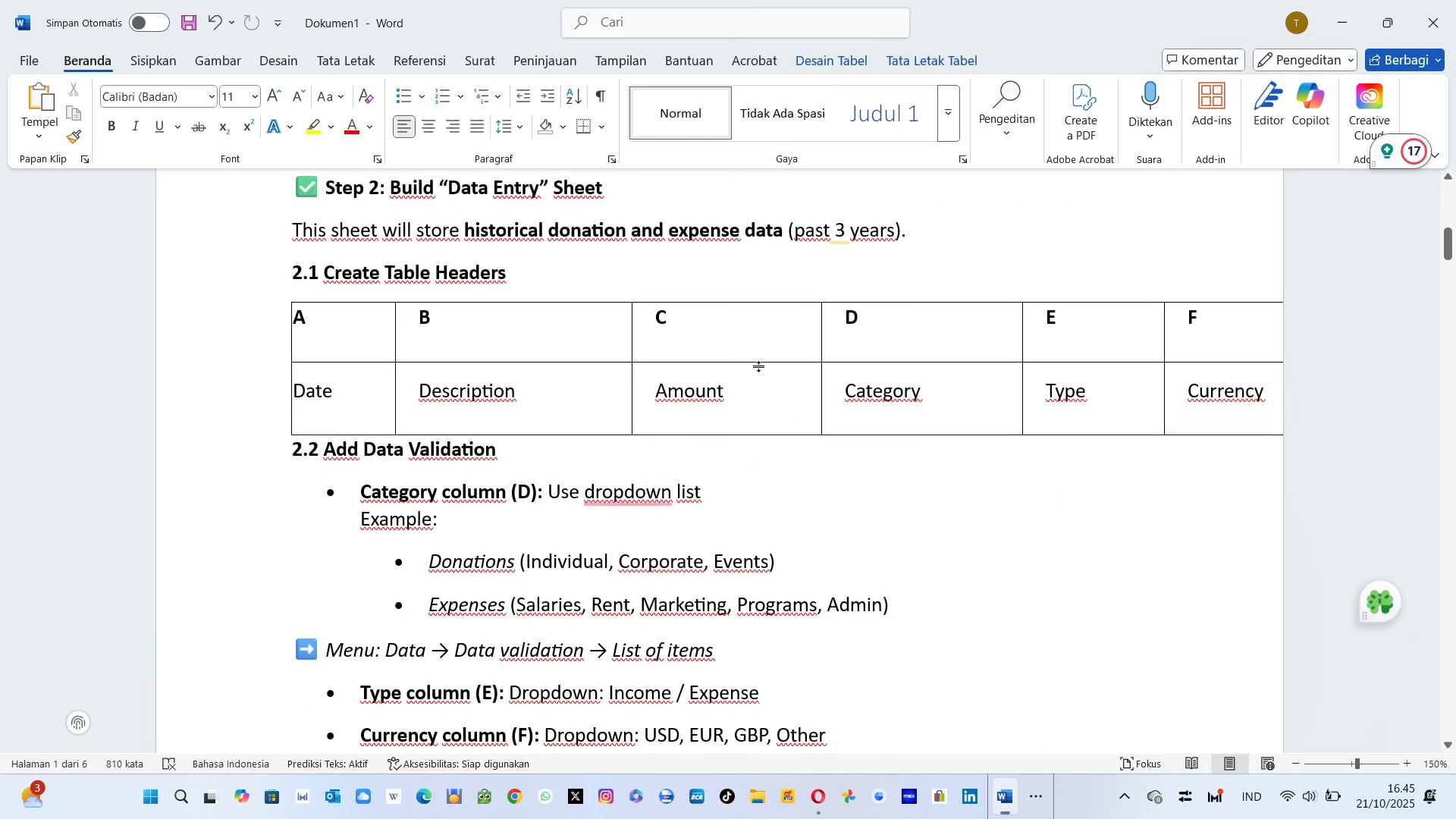 
scroll: coordinate [758, 366], scroll_direction: down, amount: 2.0
 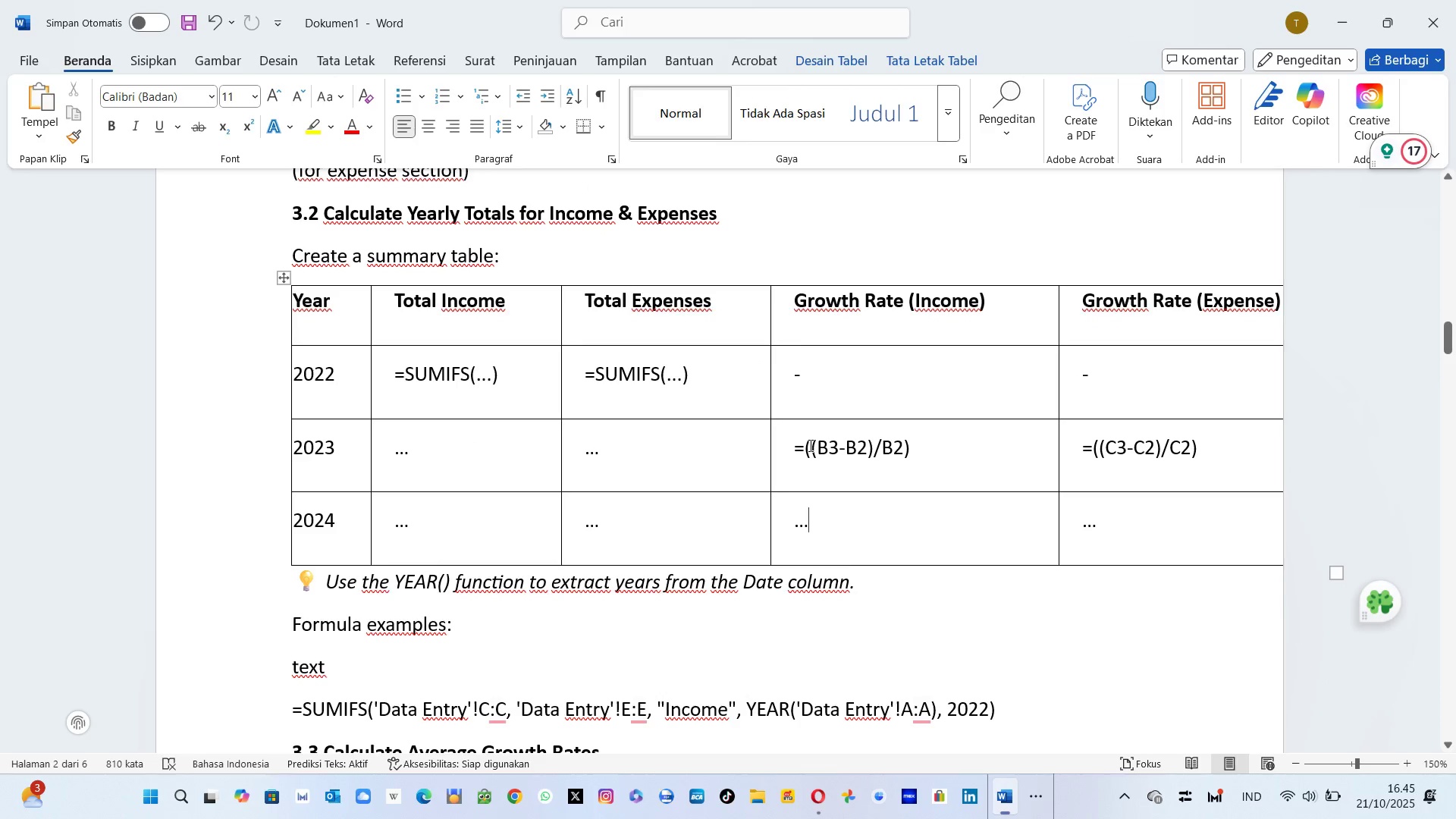 
hold_key(key=ControlLeft, duration=0.31)
scroll: coordinate [809, 445], scroll_direction: down, amount: 4.0
 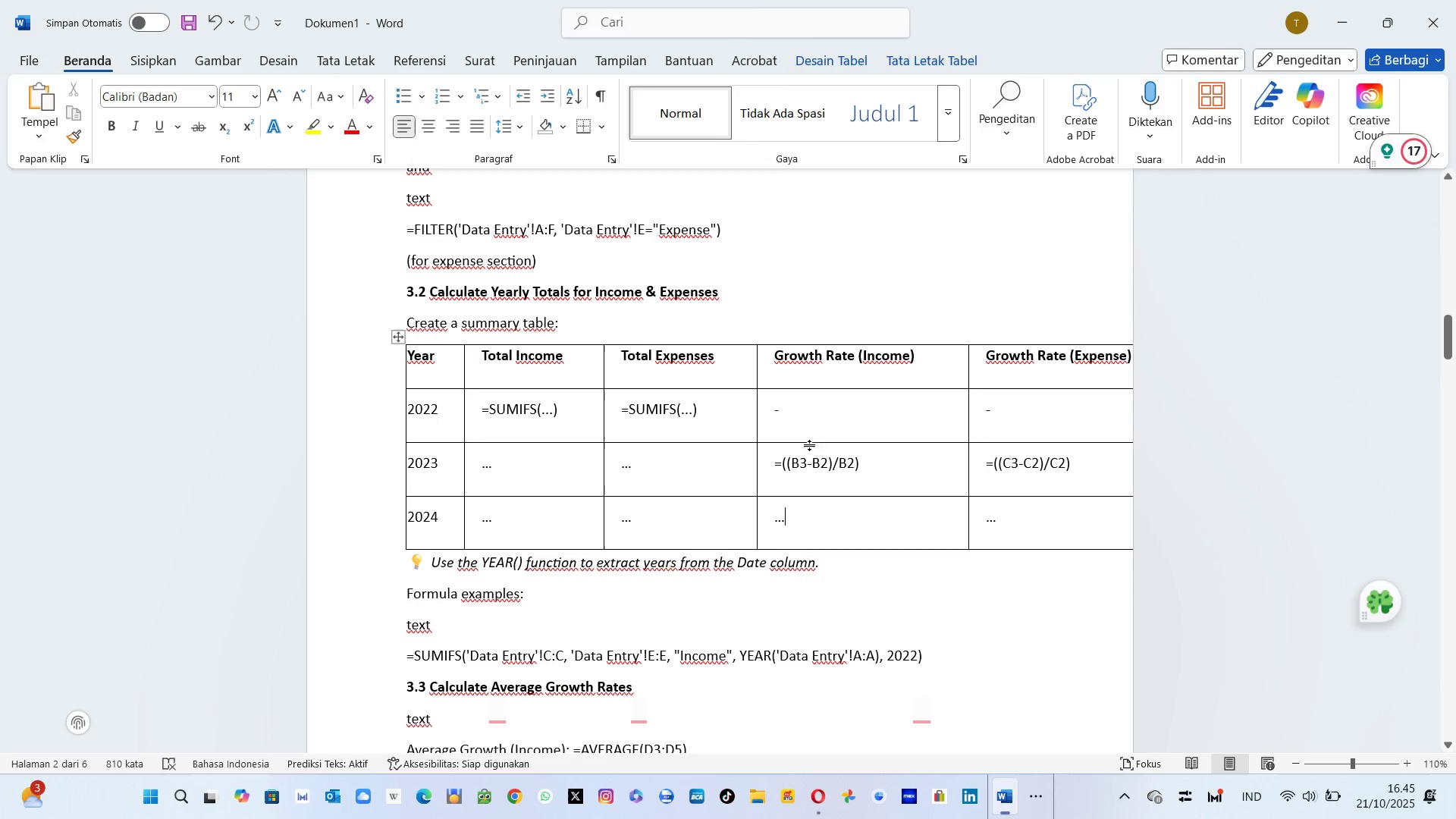 
left_click([870, 503])
 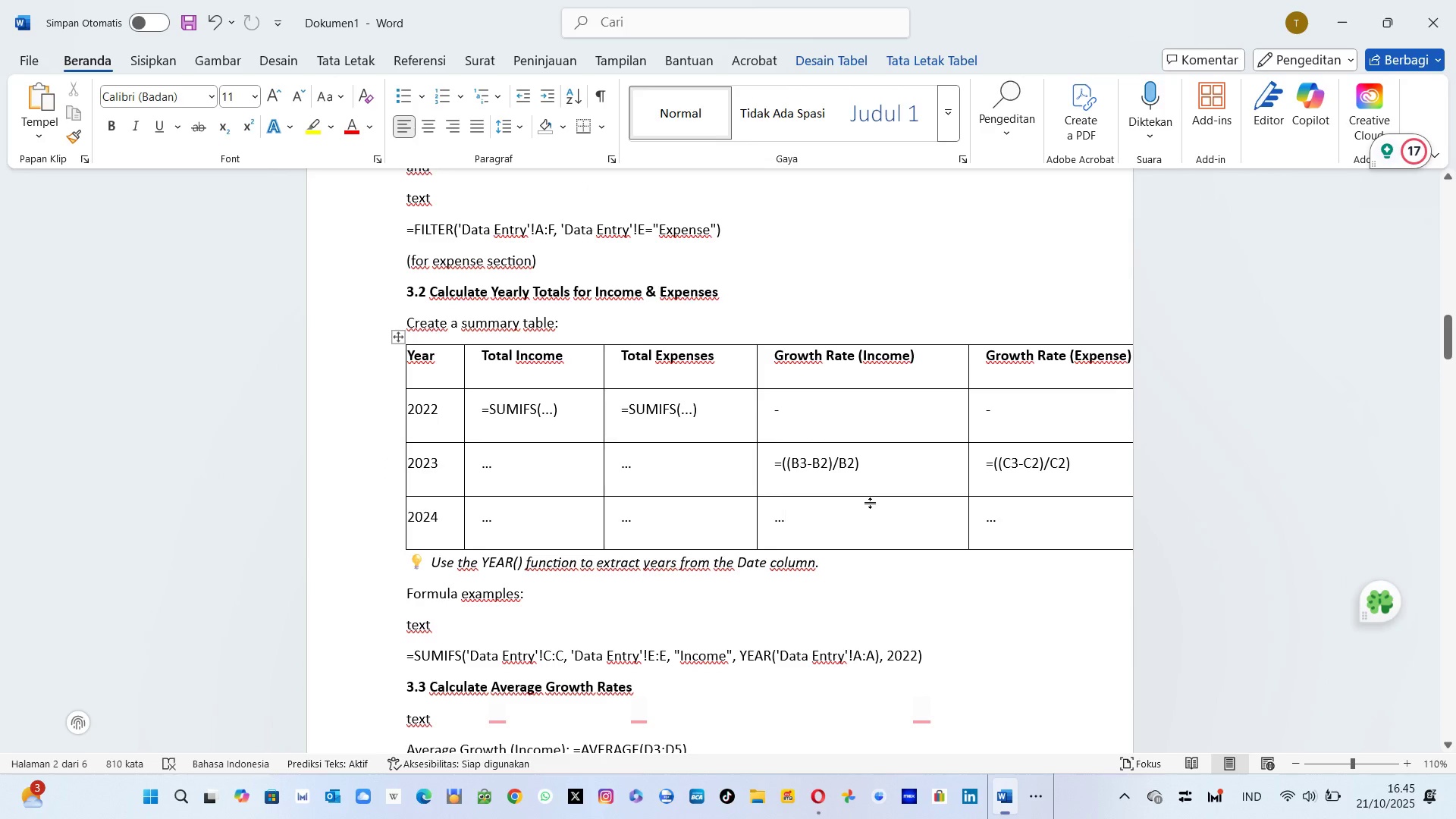 
left_click([870, 503])
 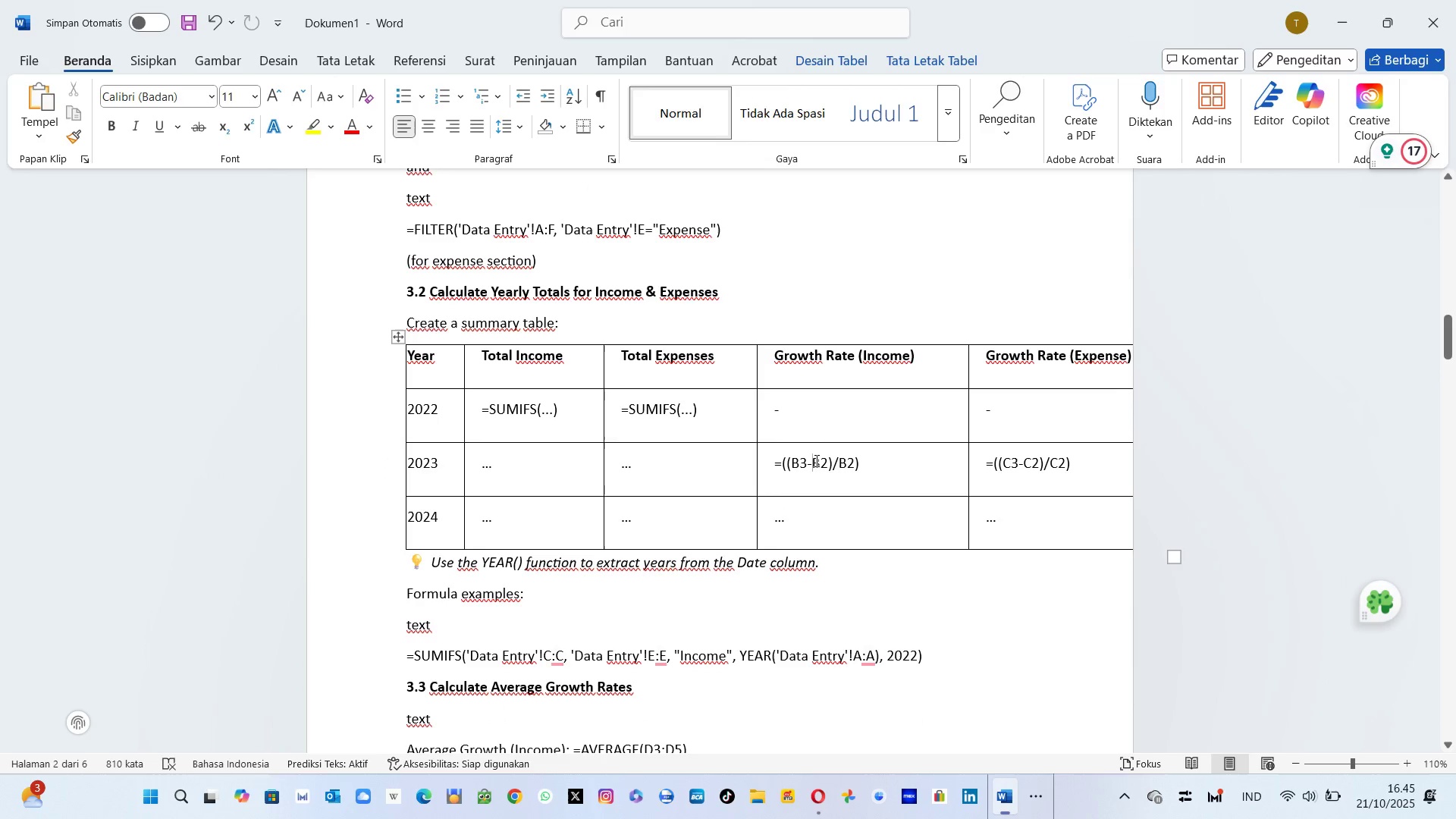 
double_click([815, 460])
 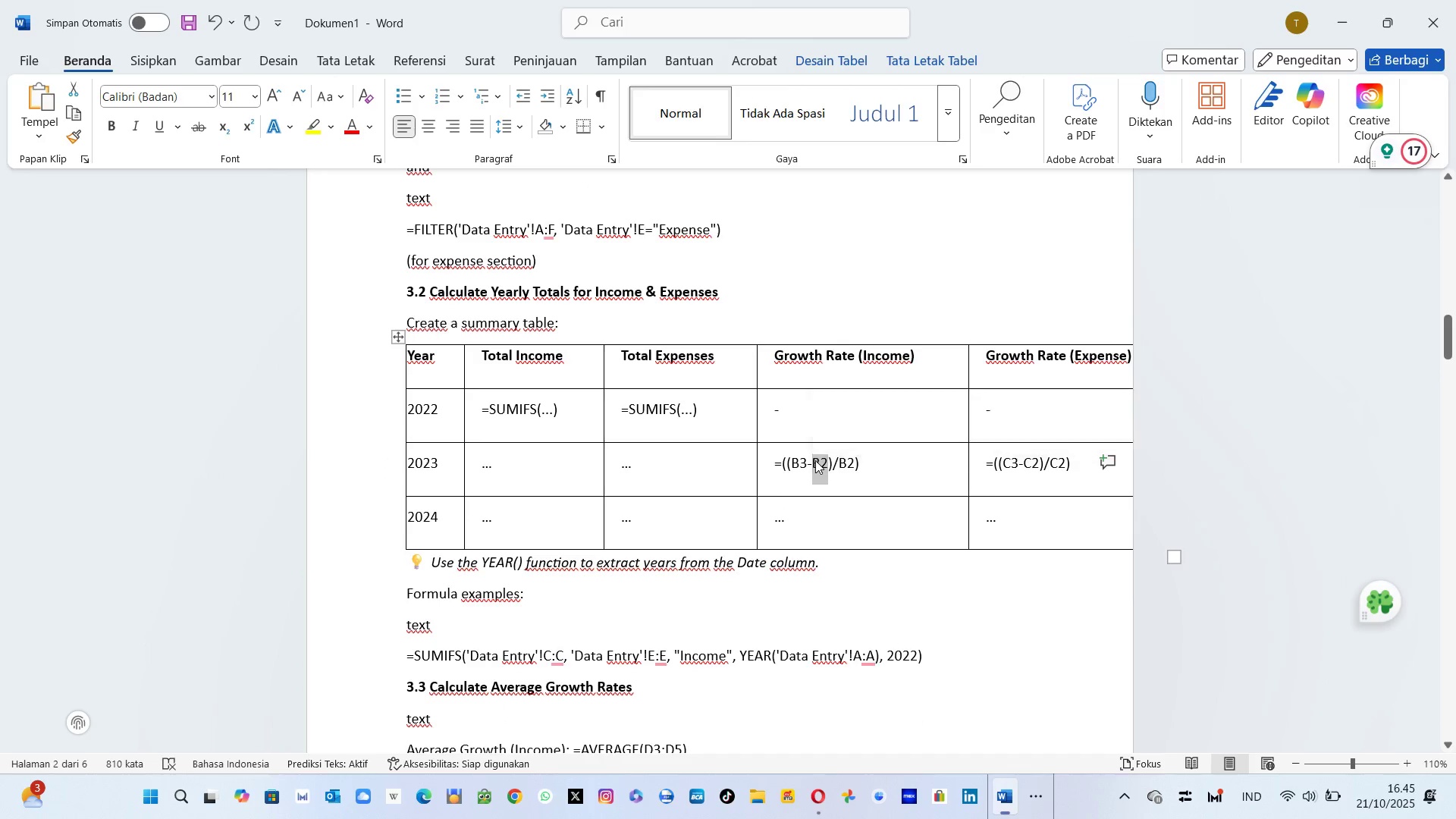 
key(Control+ControlLeft)
 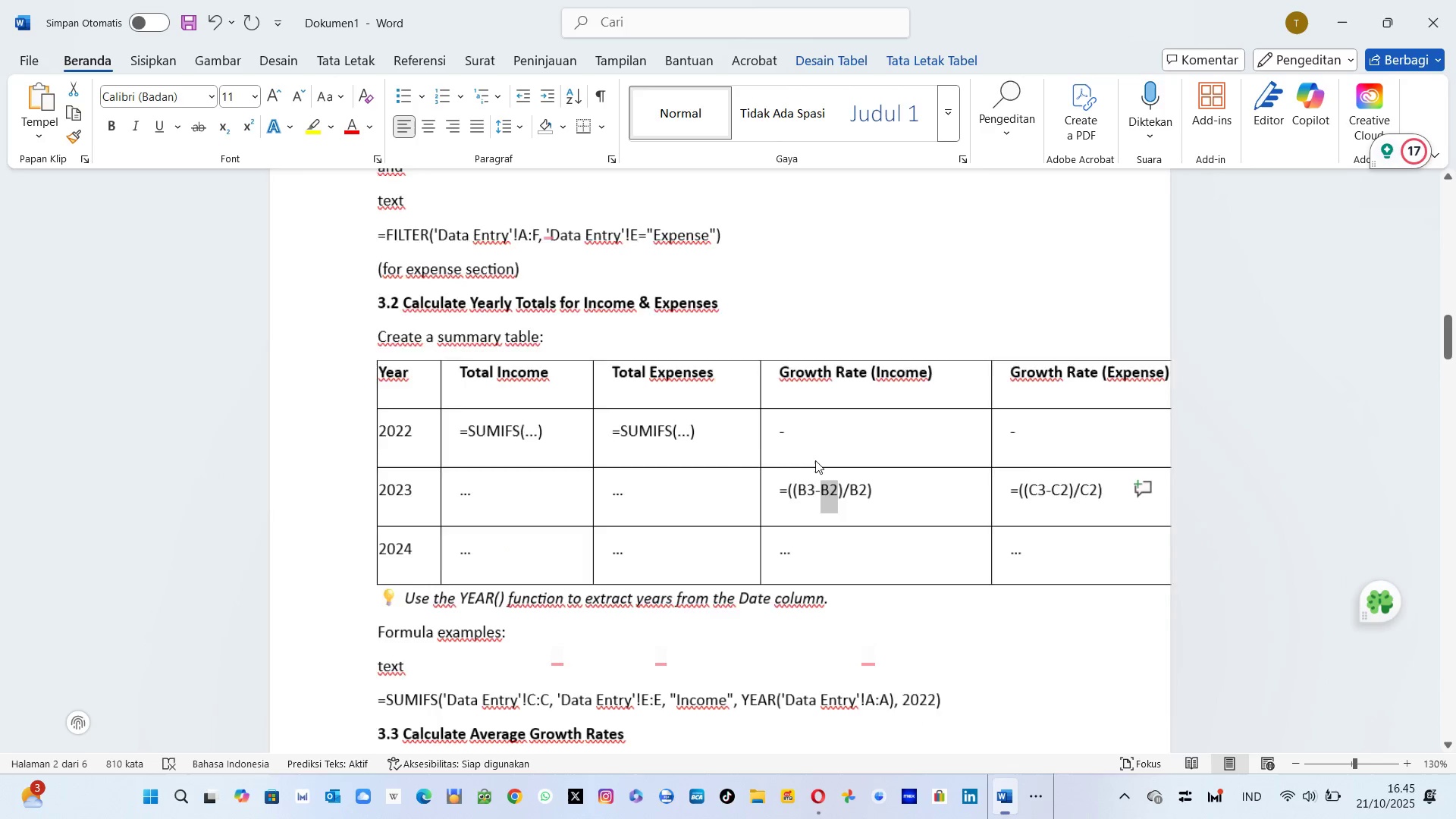 
scroll: coordinate [815, 460], scroll_direction: up, amount: 1.0
 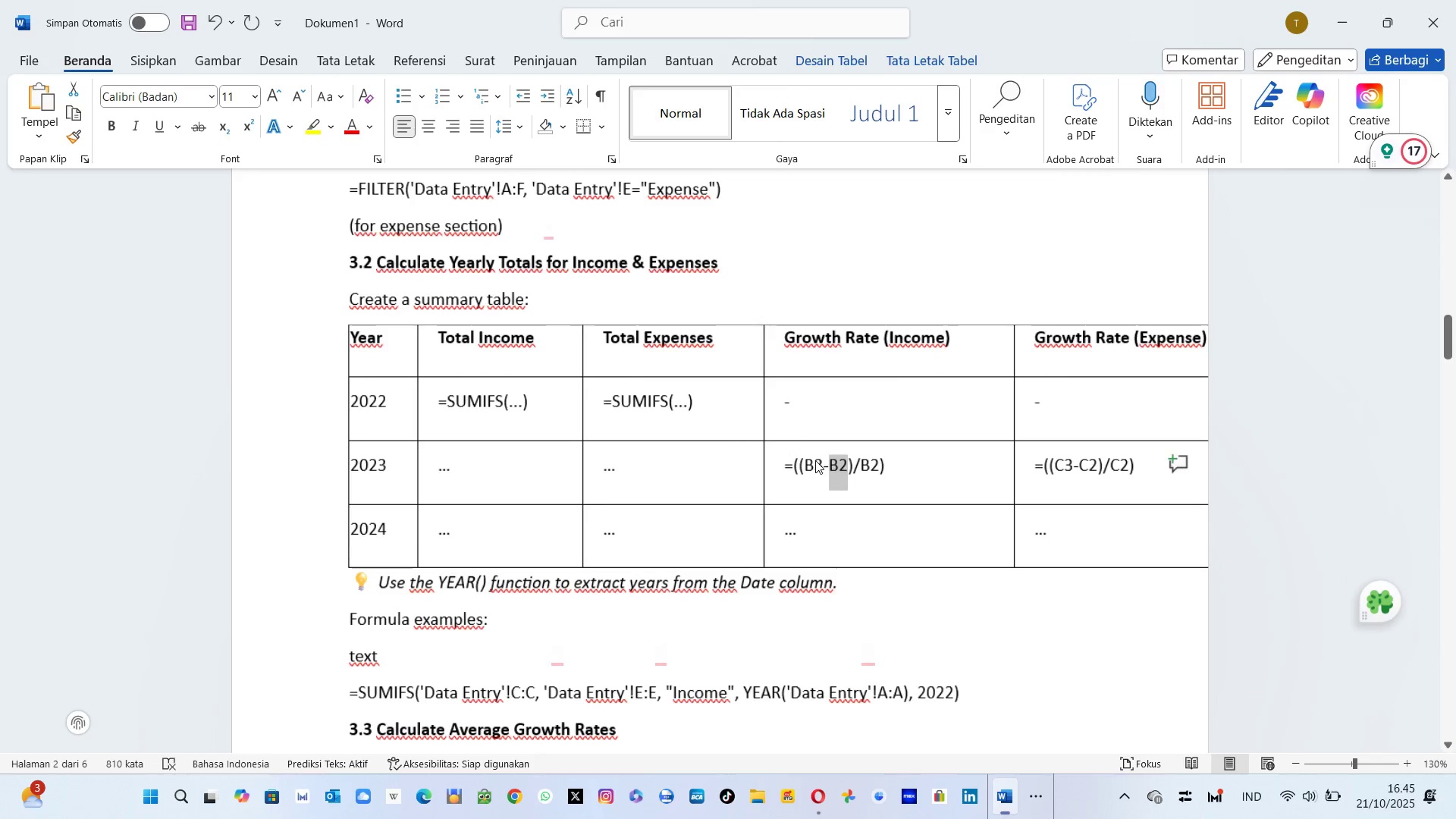 
key(Control+ControlLeft)
 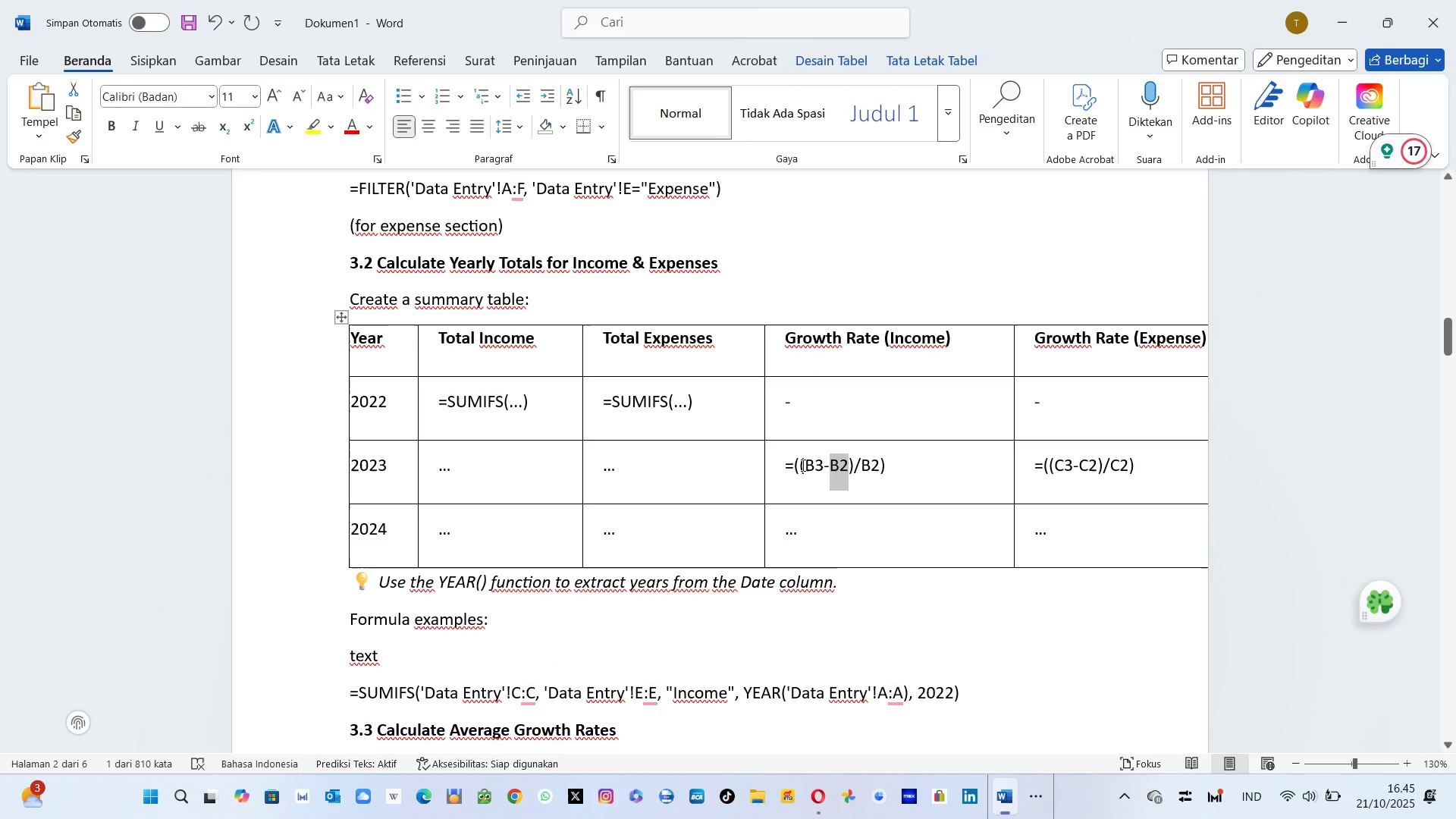 
left_click_drag(start_coordinate=[802, 465], to_coordinate=[877, 474])
 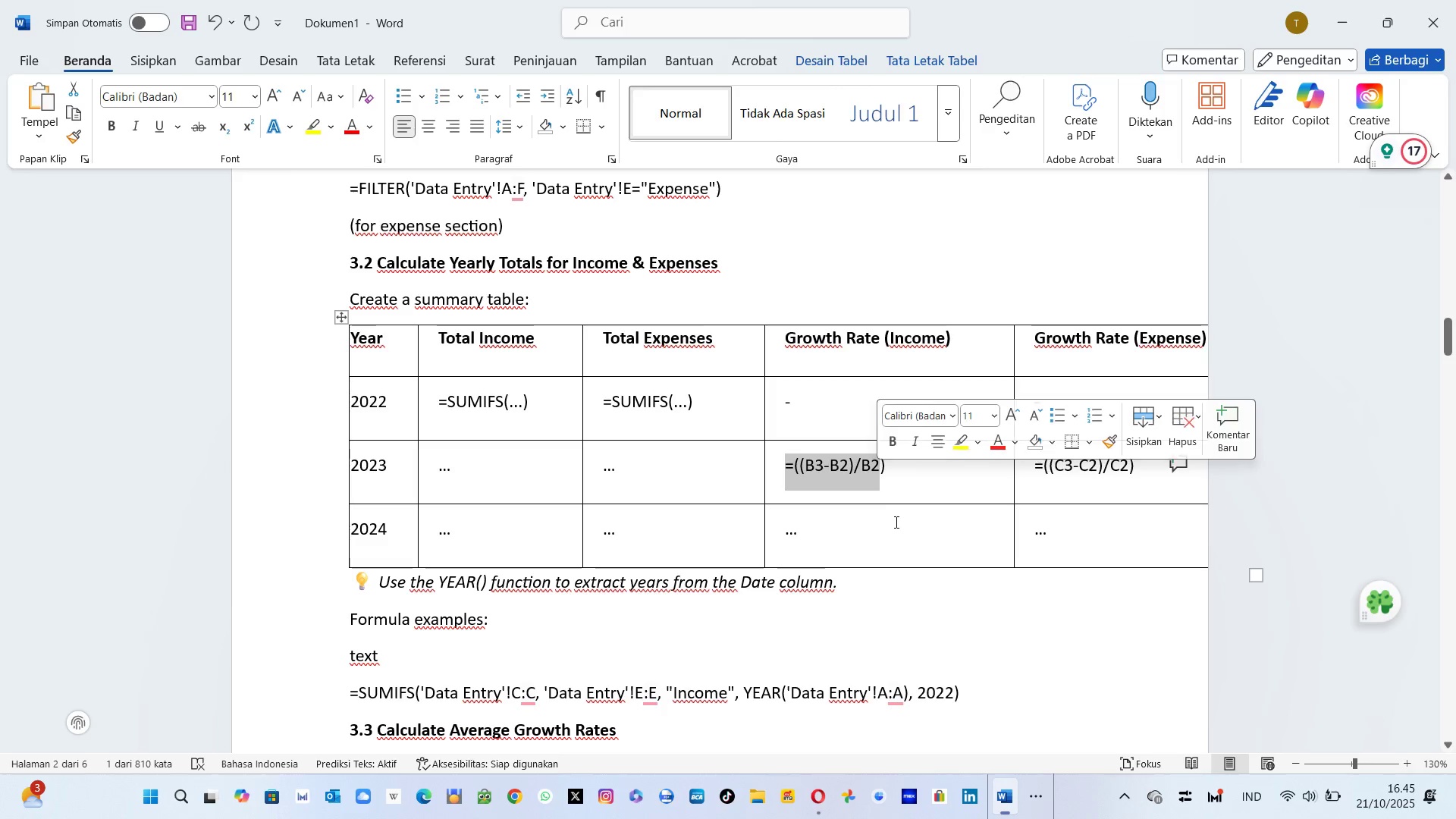 
left_click([895, 522])
 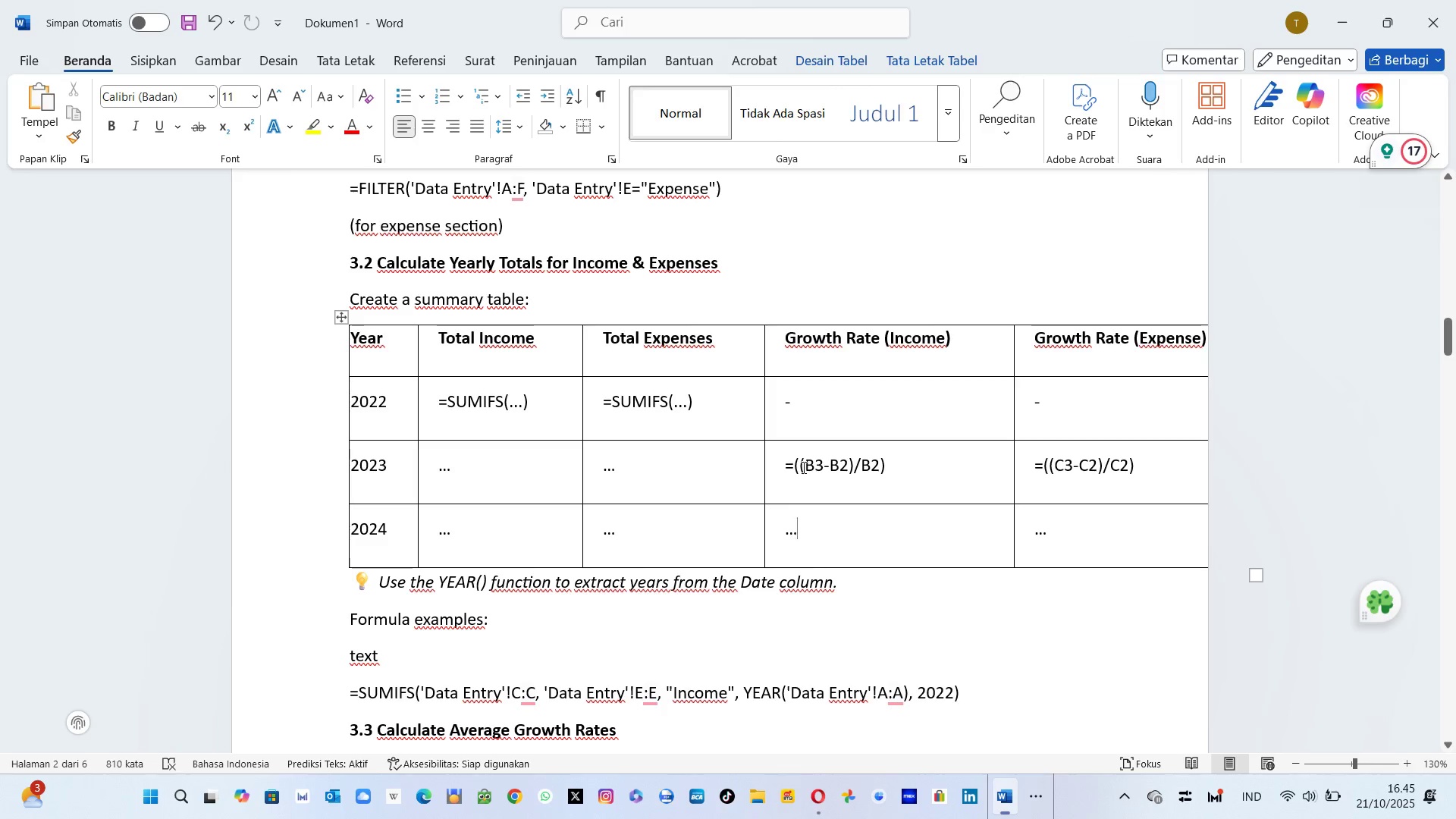 
left_click_drag(start_coordinate=[799, 467], to_coordinate=[883, 472])
 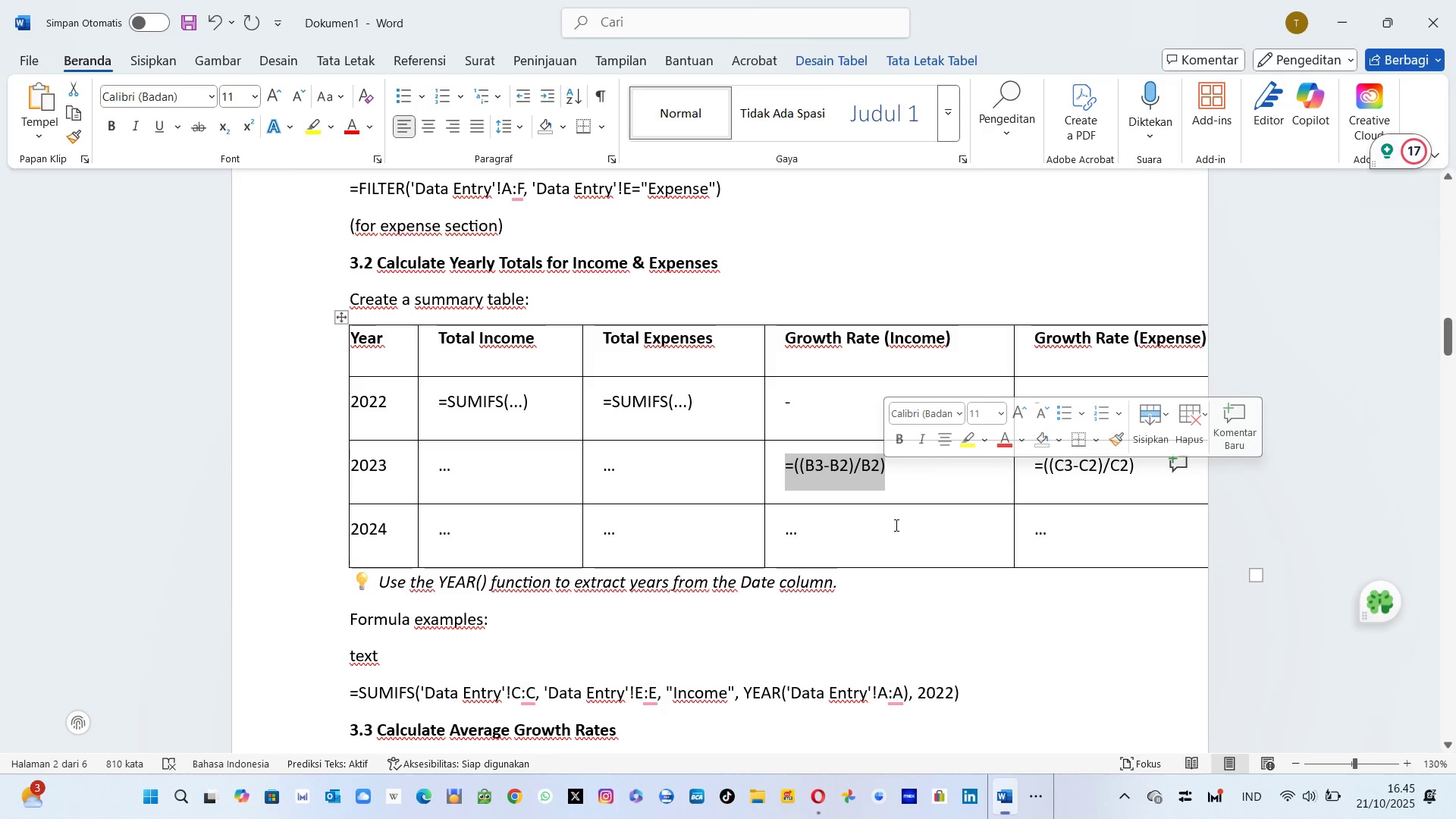 
key(Control+C)
 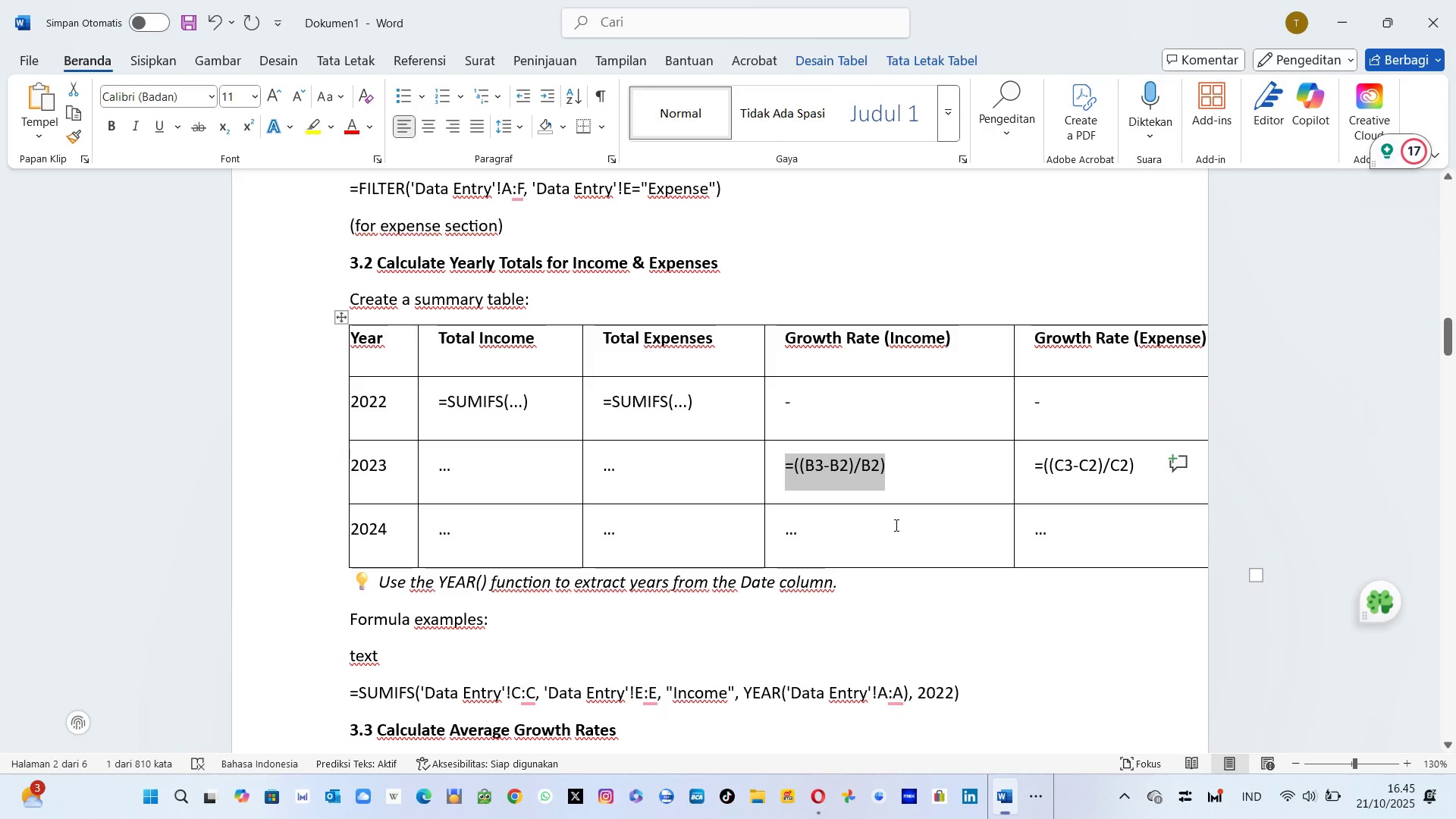 
key(Alt+AltLeft)
 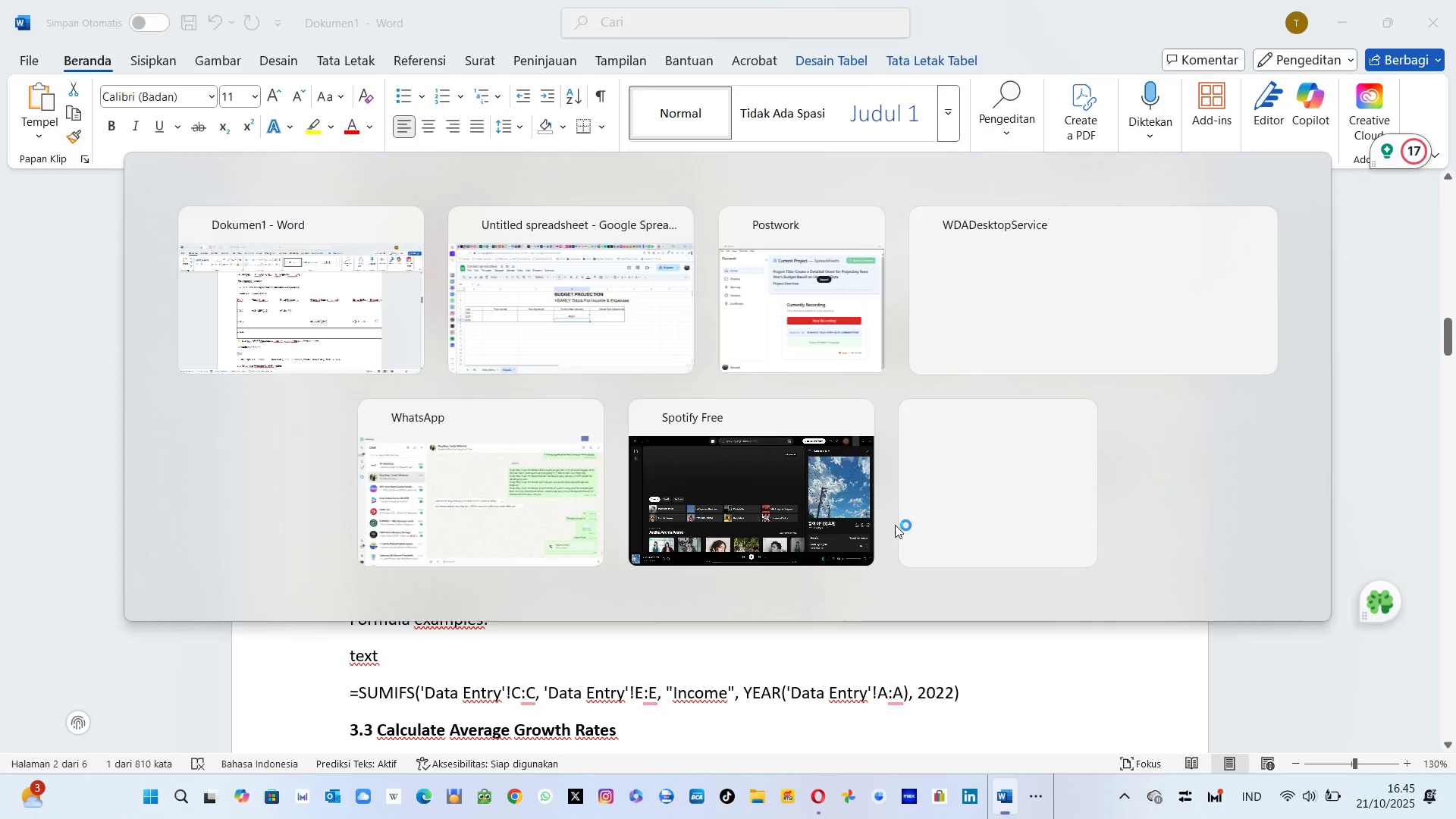 
key(Alt+Tab)
 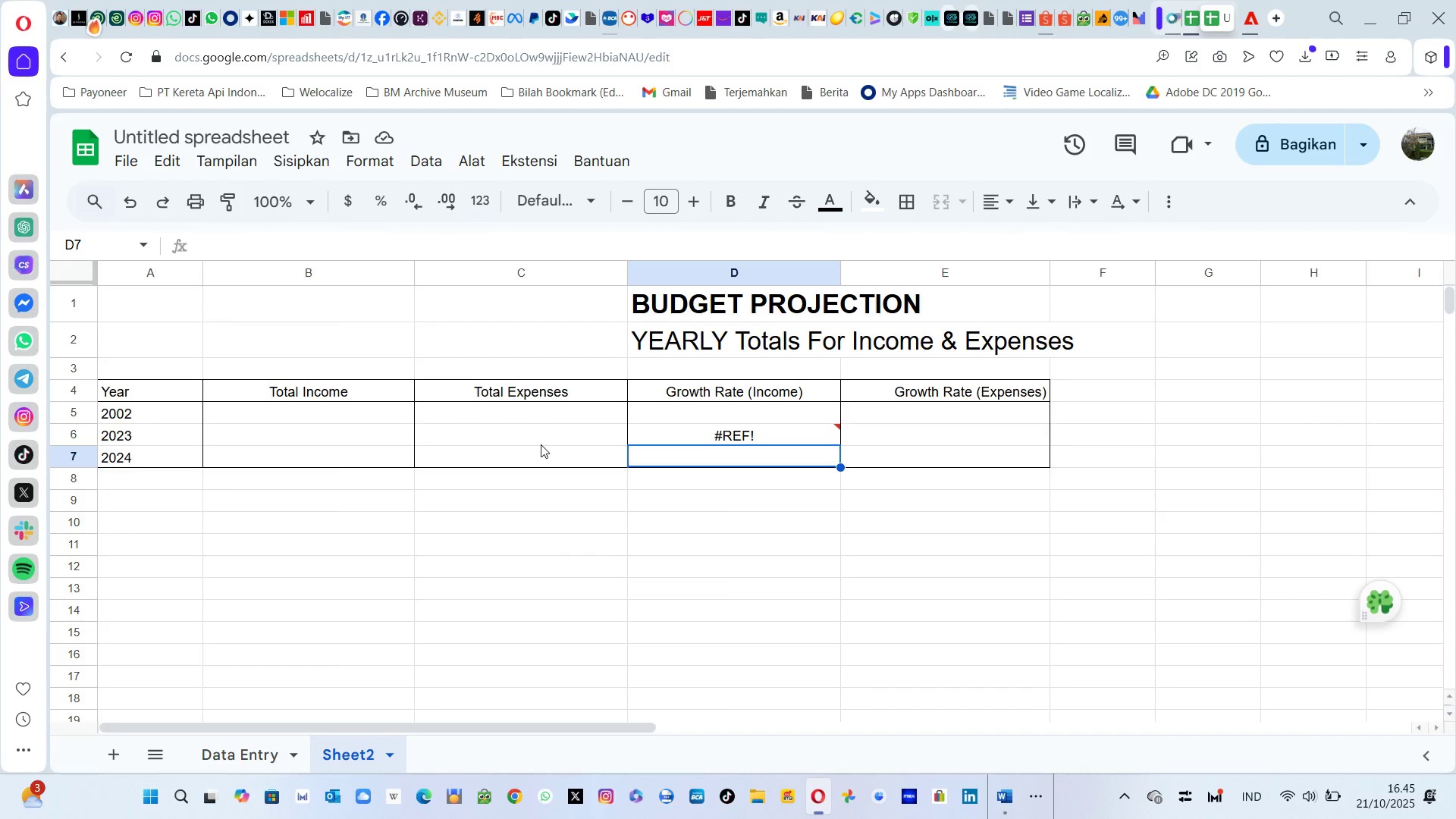 
left_click([674, 440])
 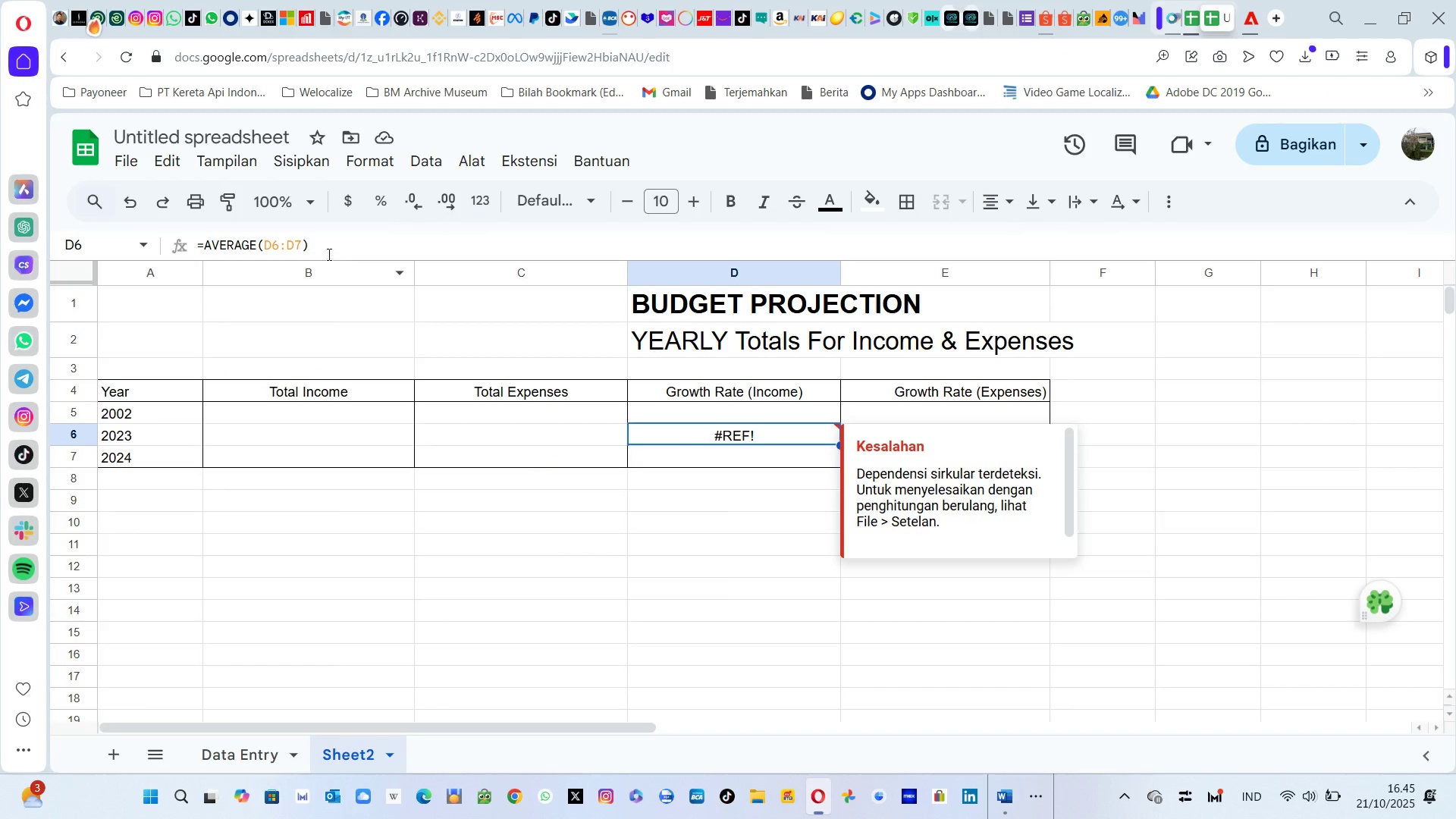 
left_click([323, 253])
 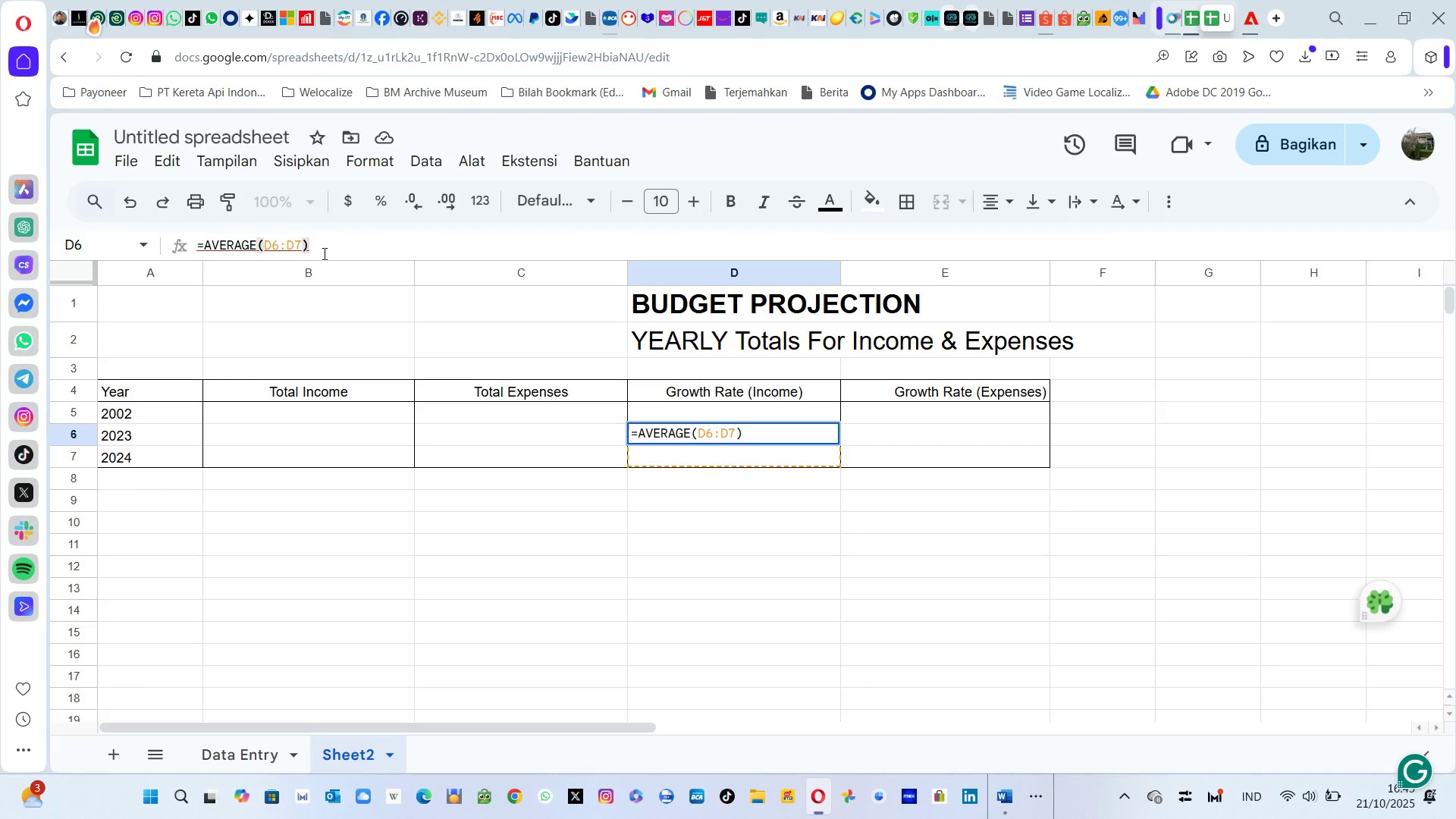 
hold_key(key=Backspace, duration=0.97)
 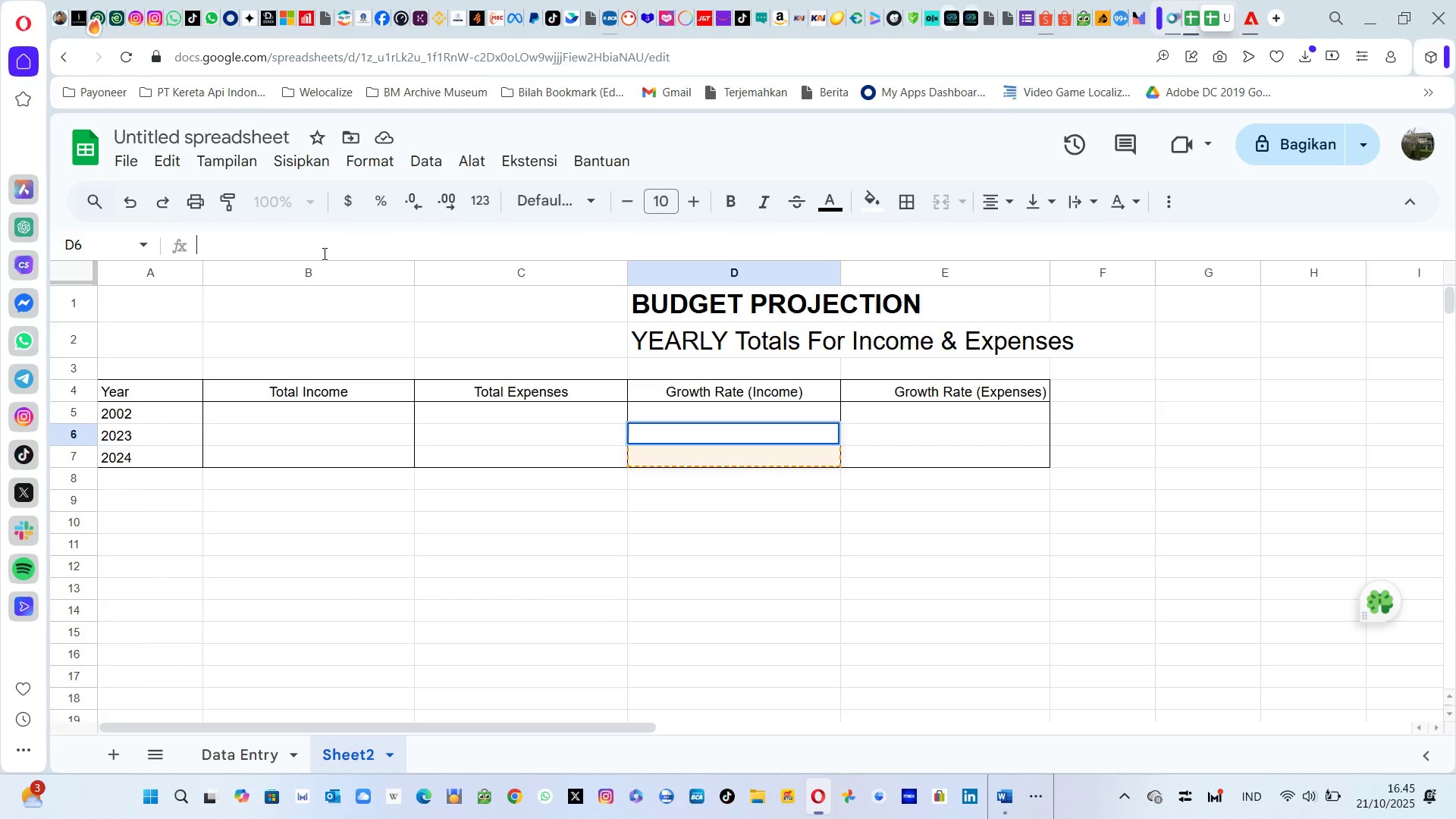 
key(Minus)
 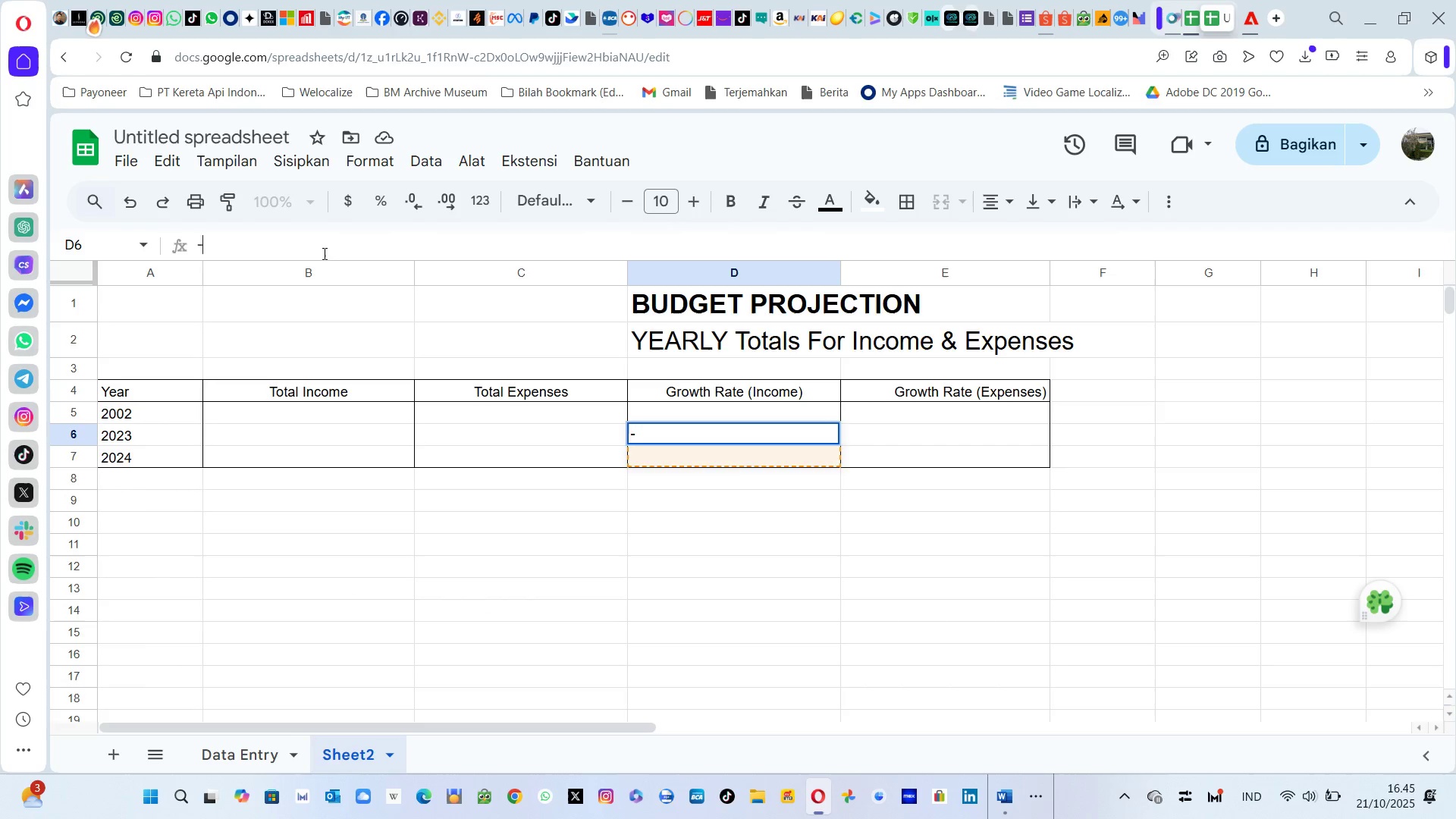 
key(Backspace)
 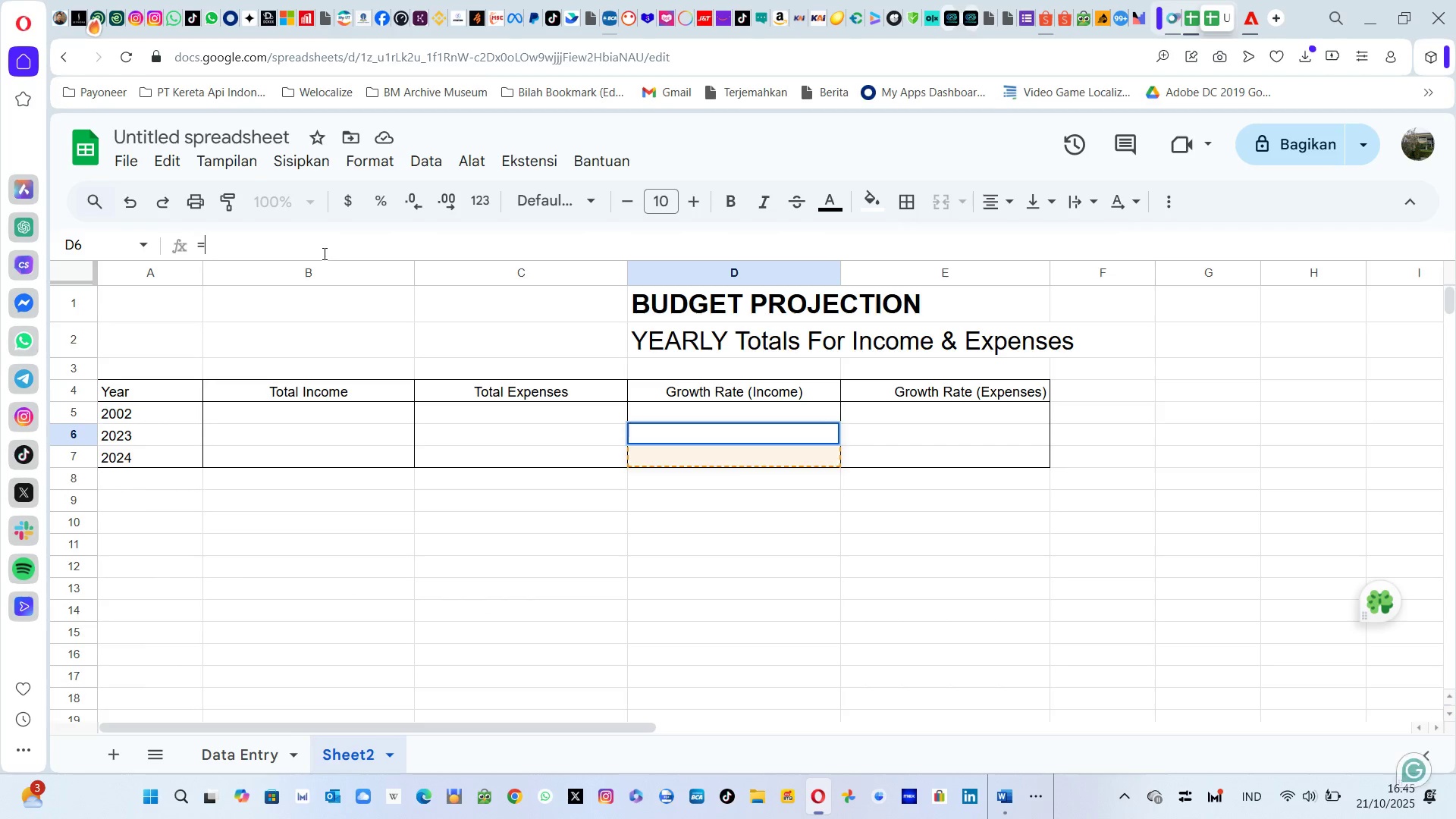 
key(Equal)
 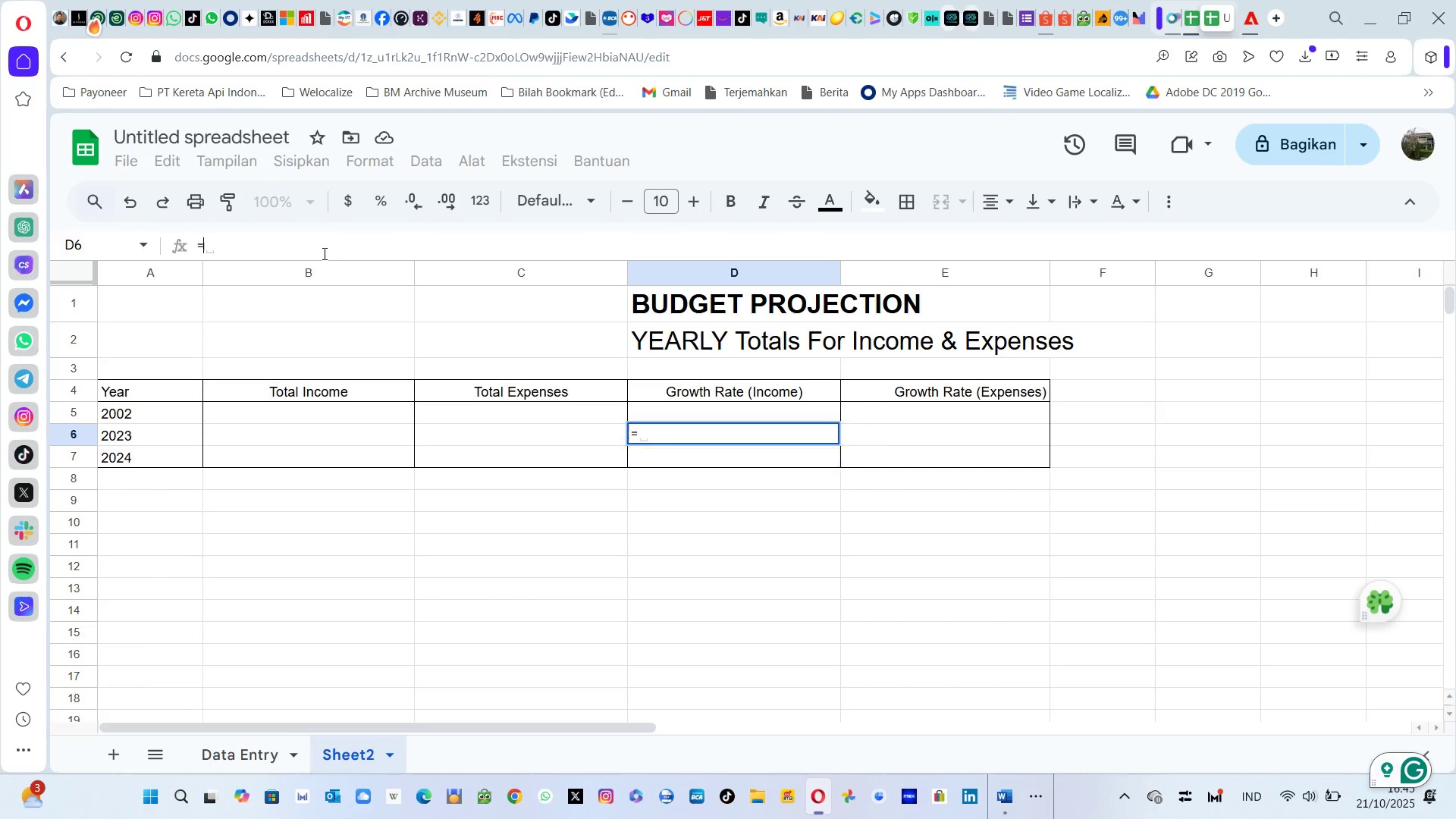 
key(Control+V)
 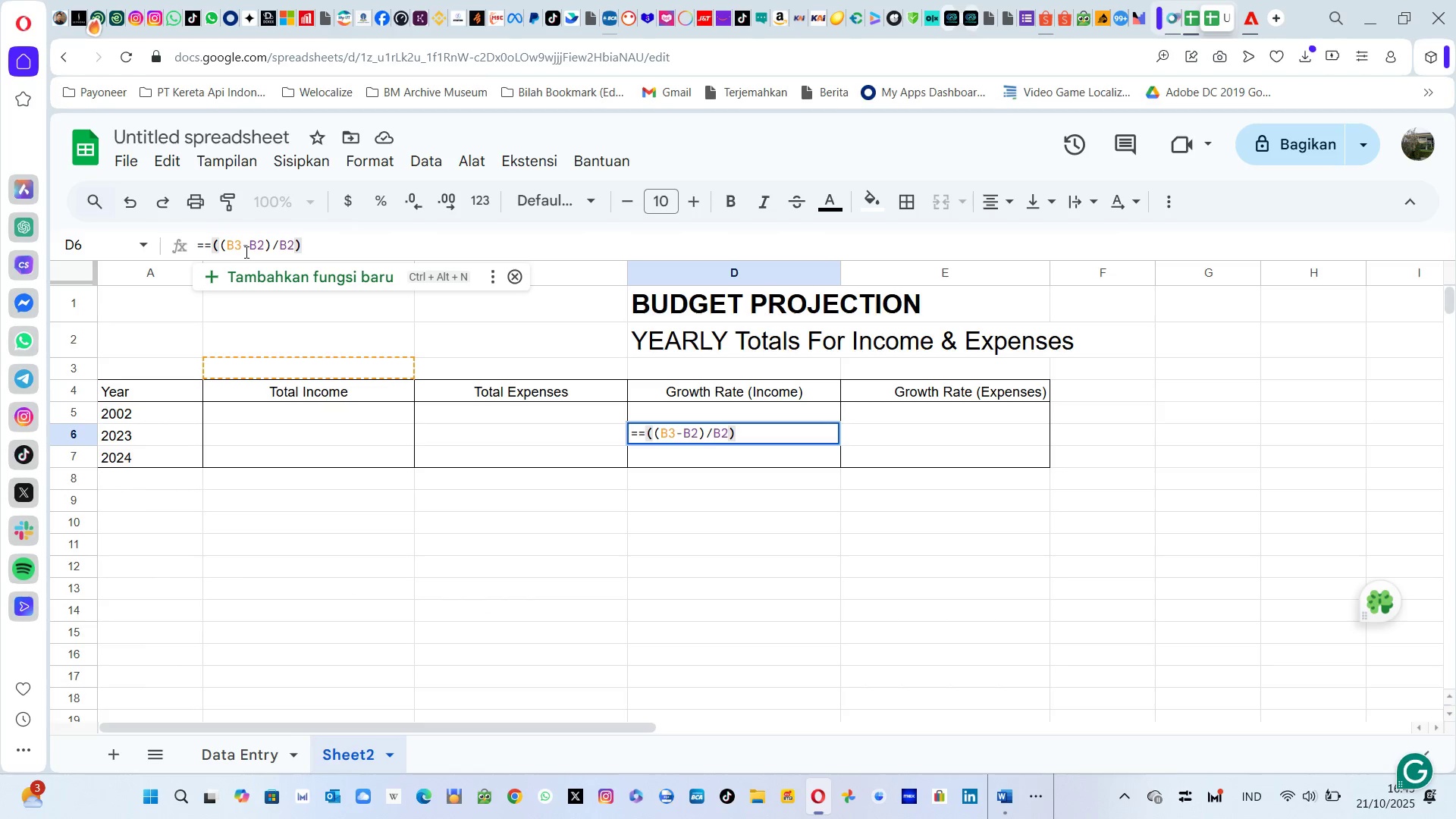 
left_click([235, 252])
 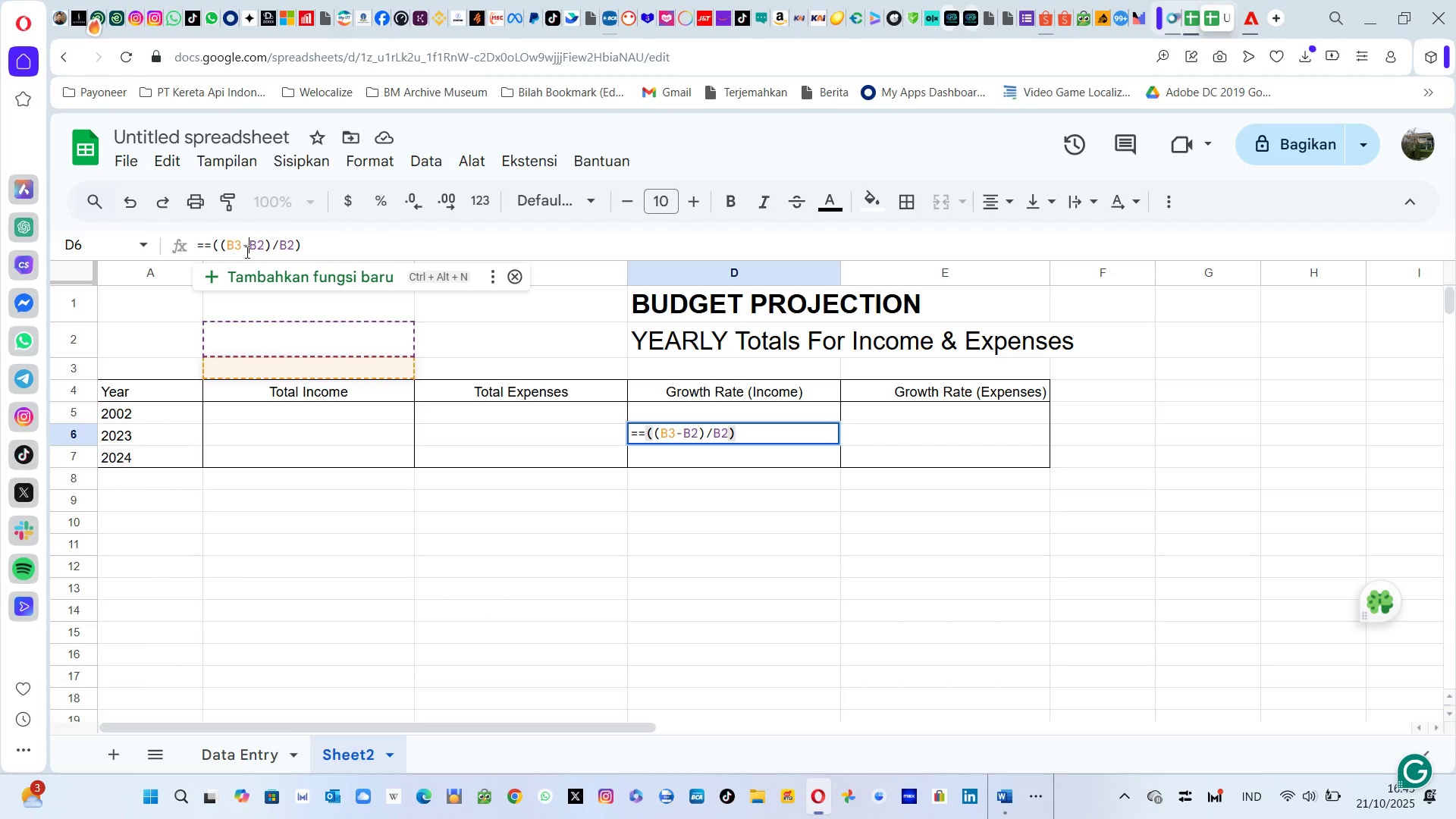 
left_click([246, 252])
 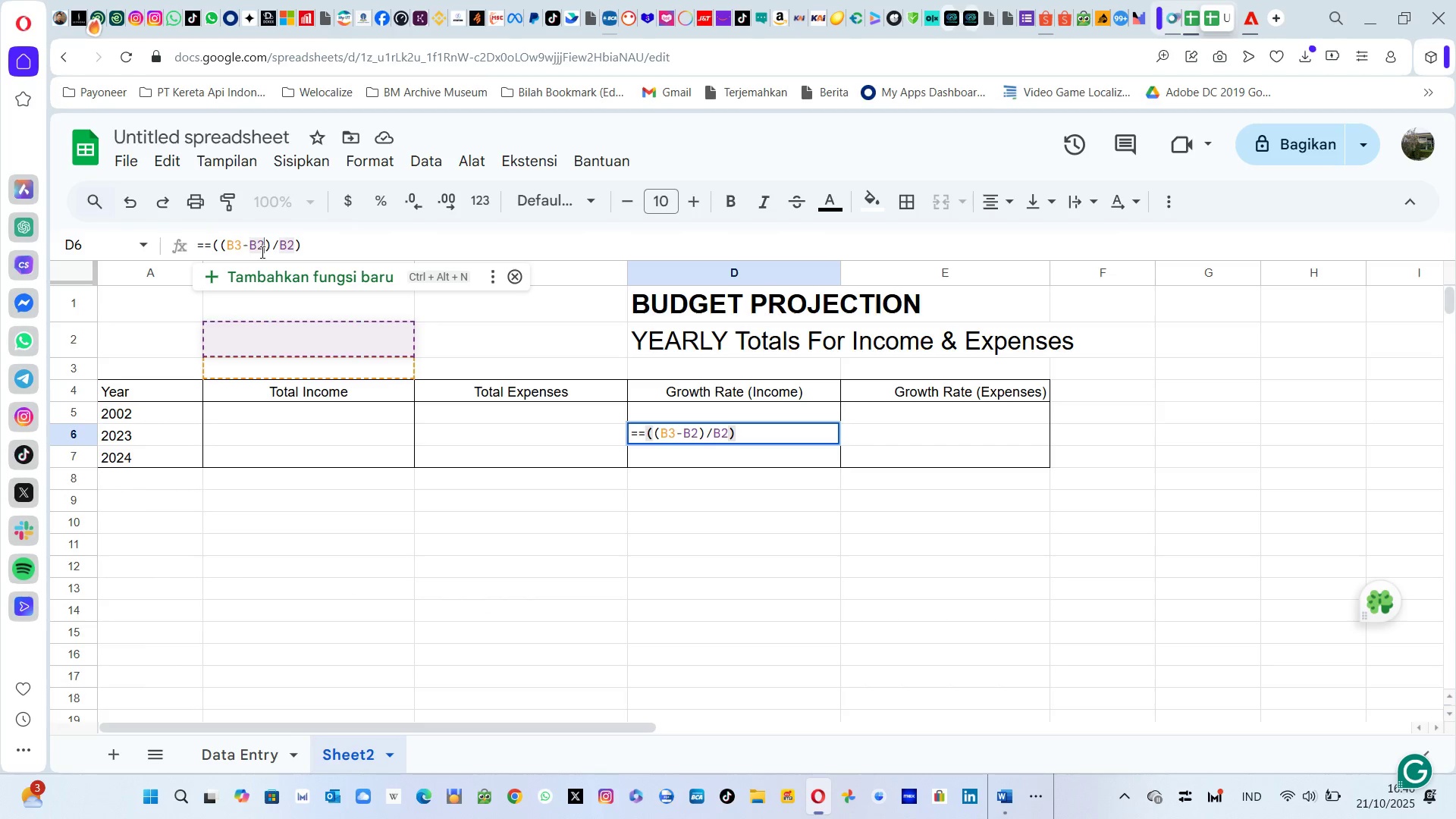 
left_click([261, 252])
 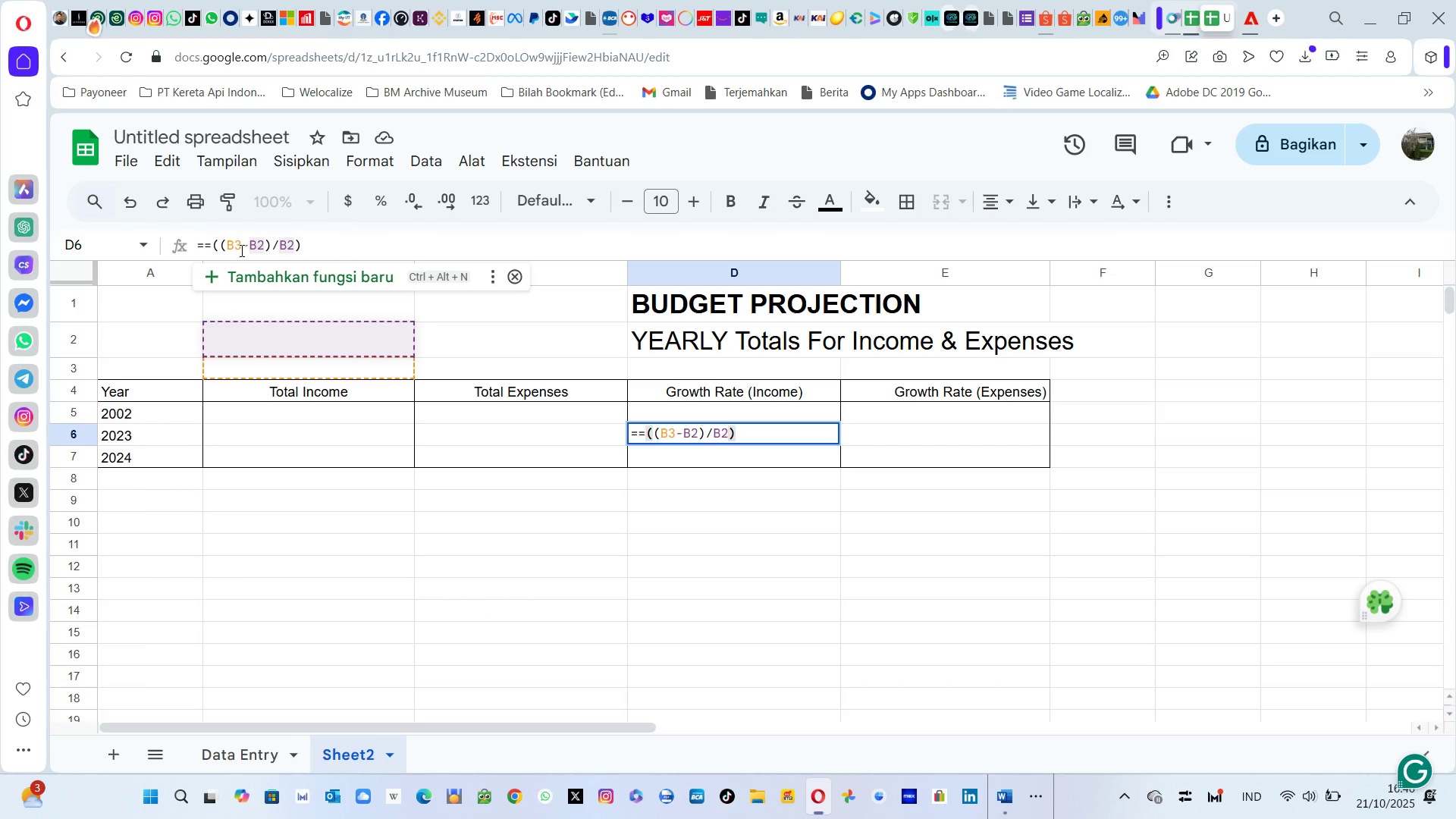 
left_click([240, 250])
 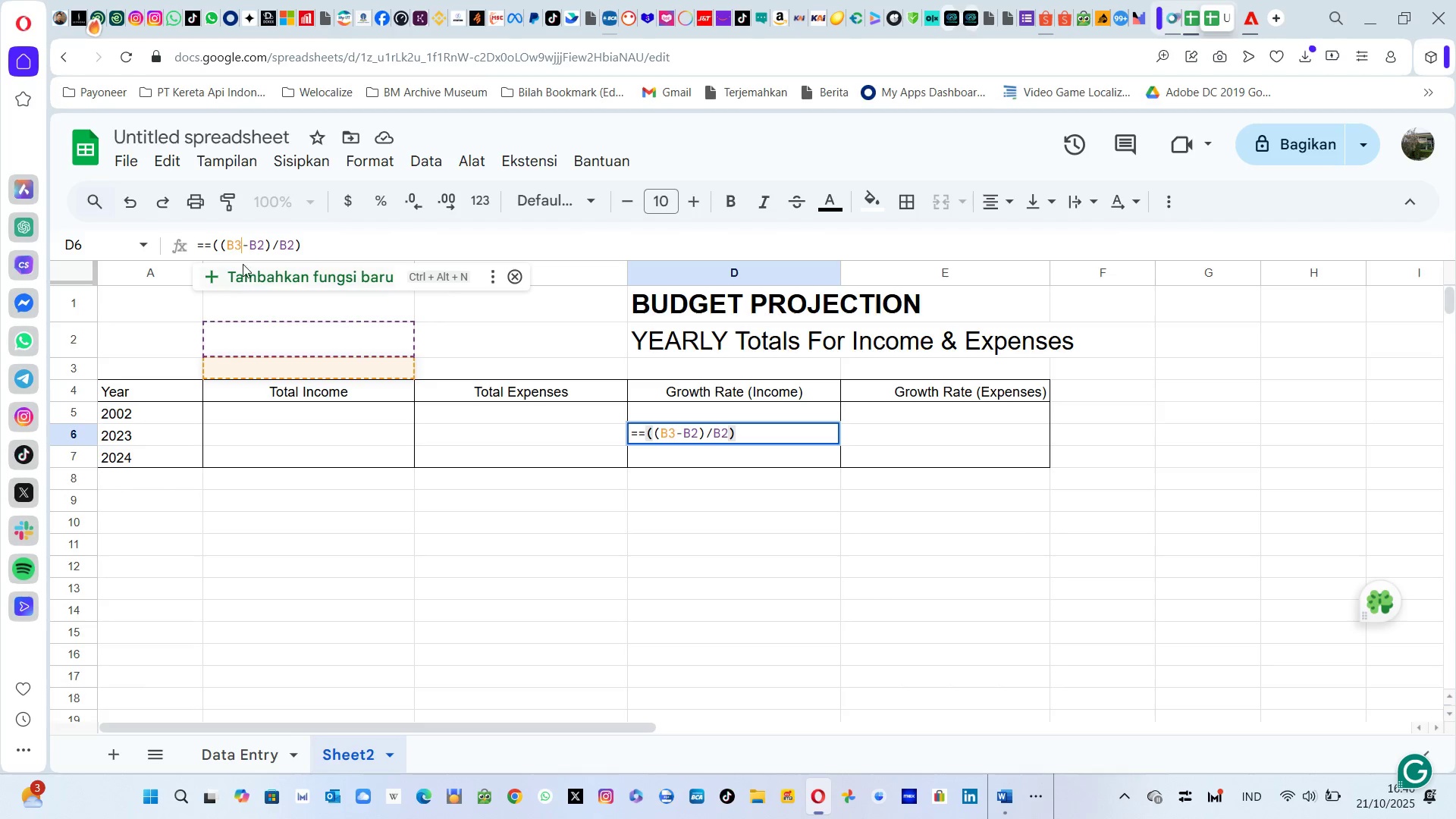 
key(Backspace)
 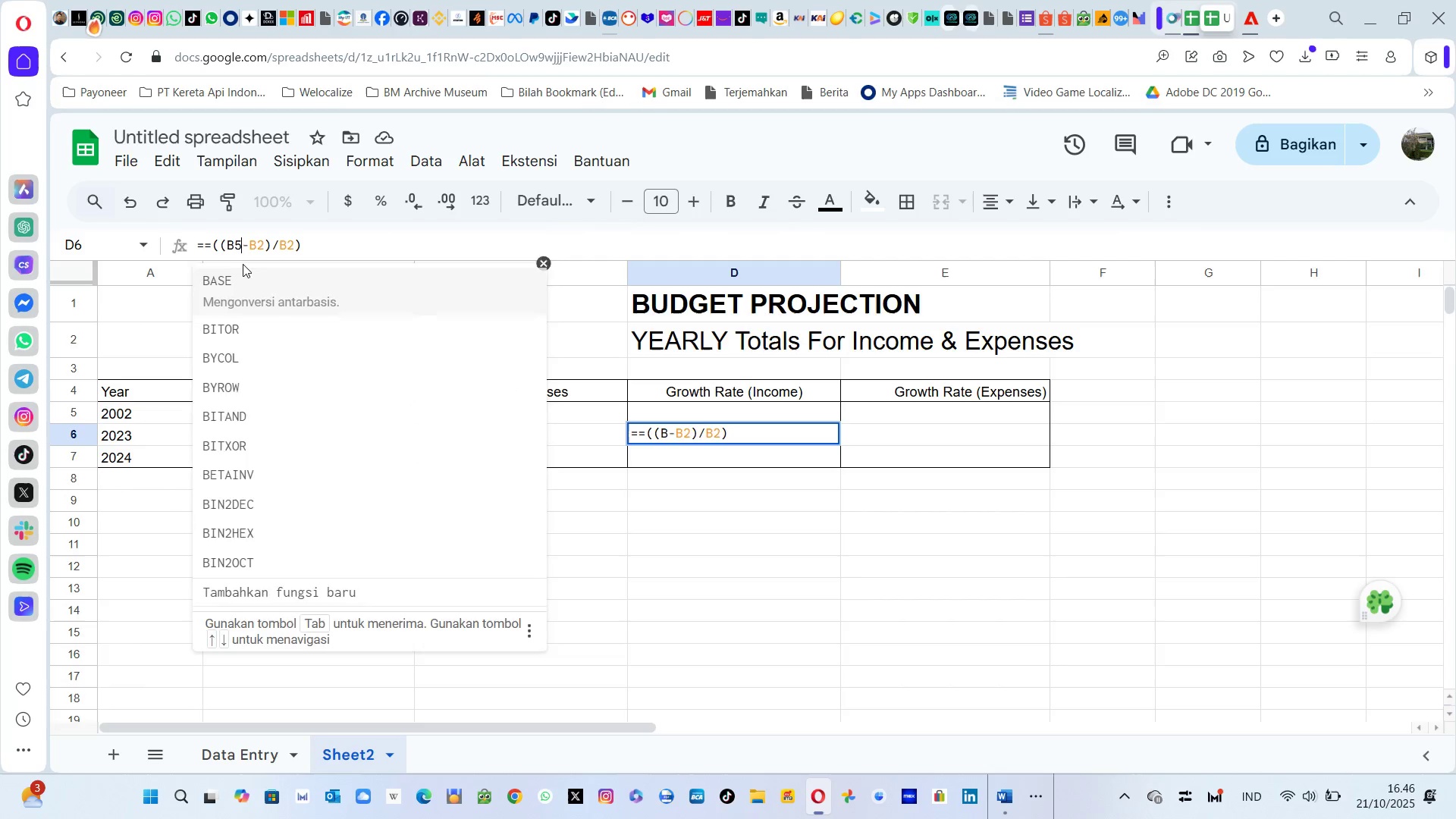 
key(5)
 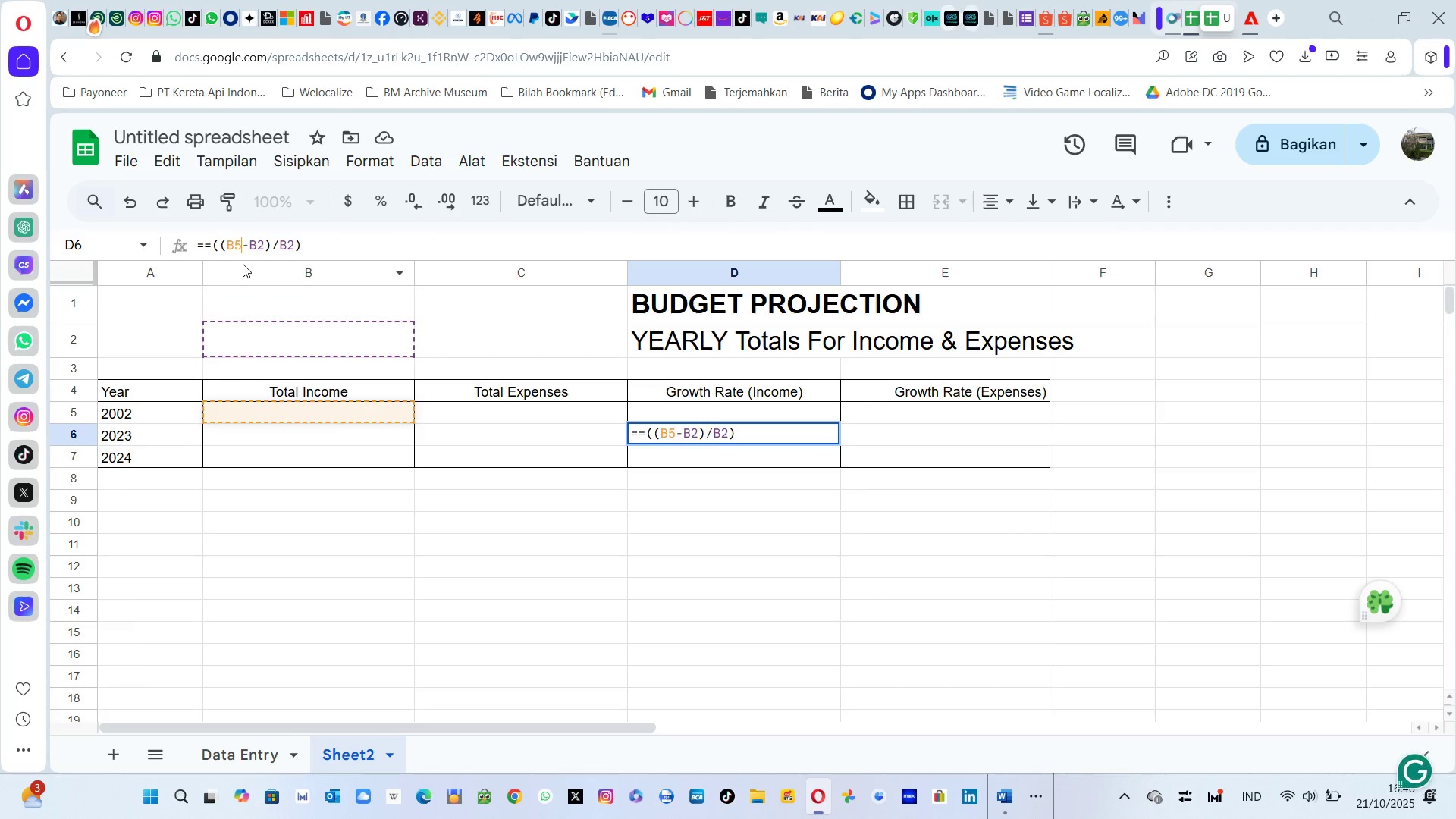 
key(ArrowRight)
 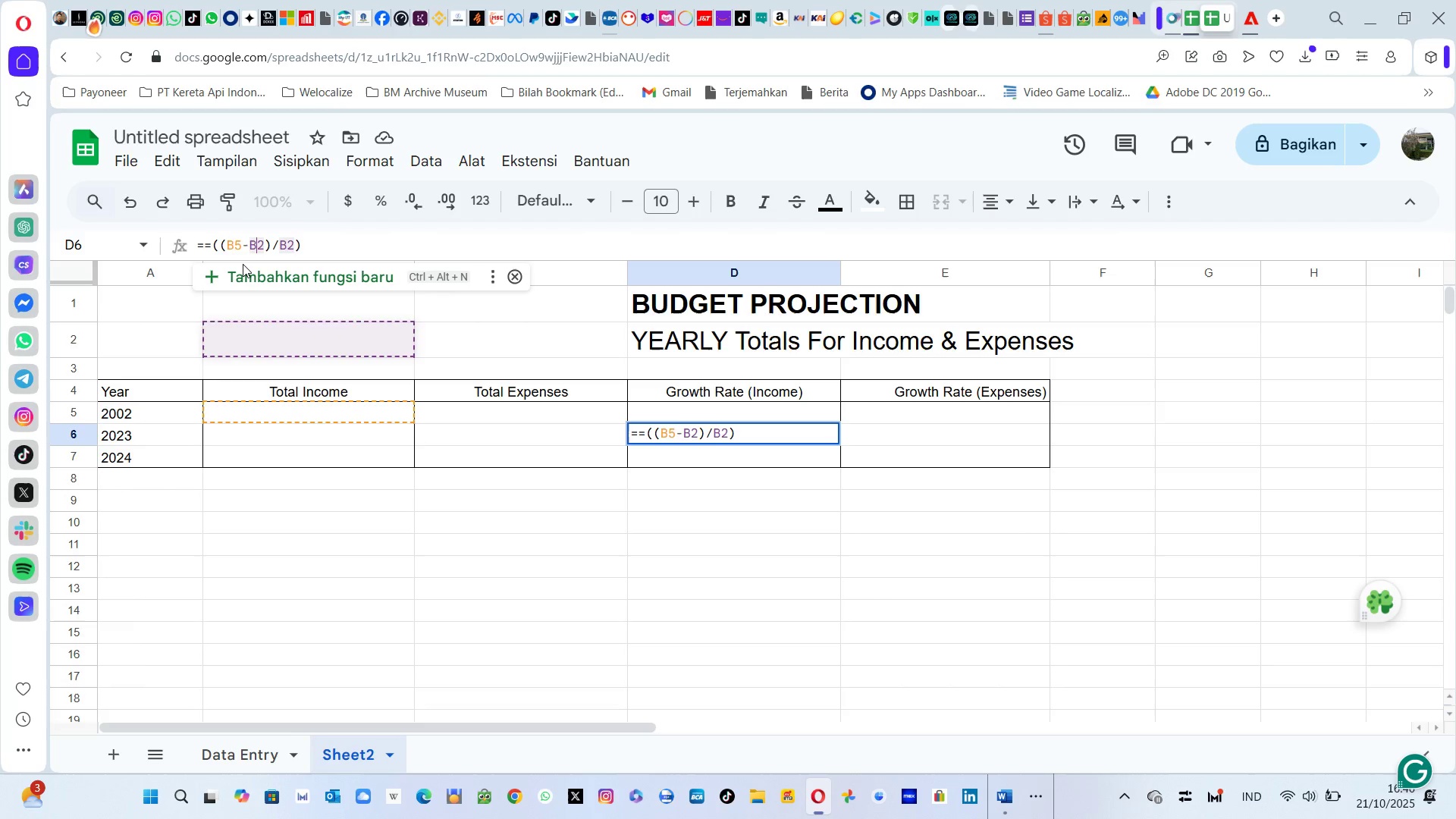 
key(ArrowRight)
 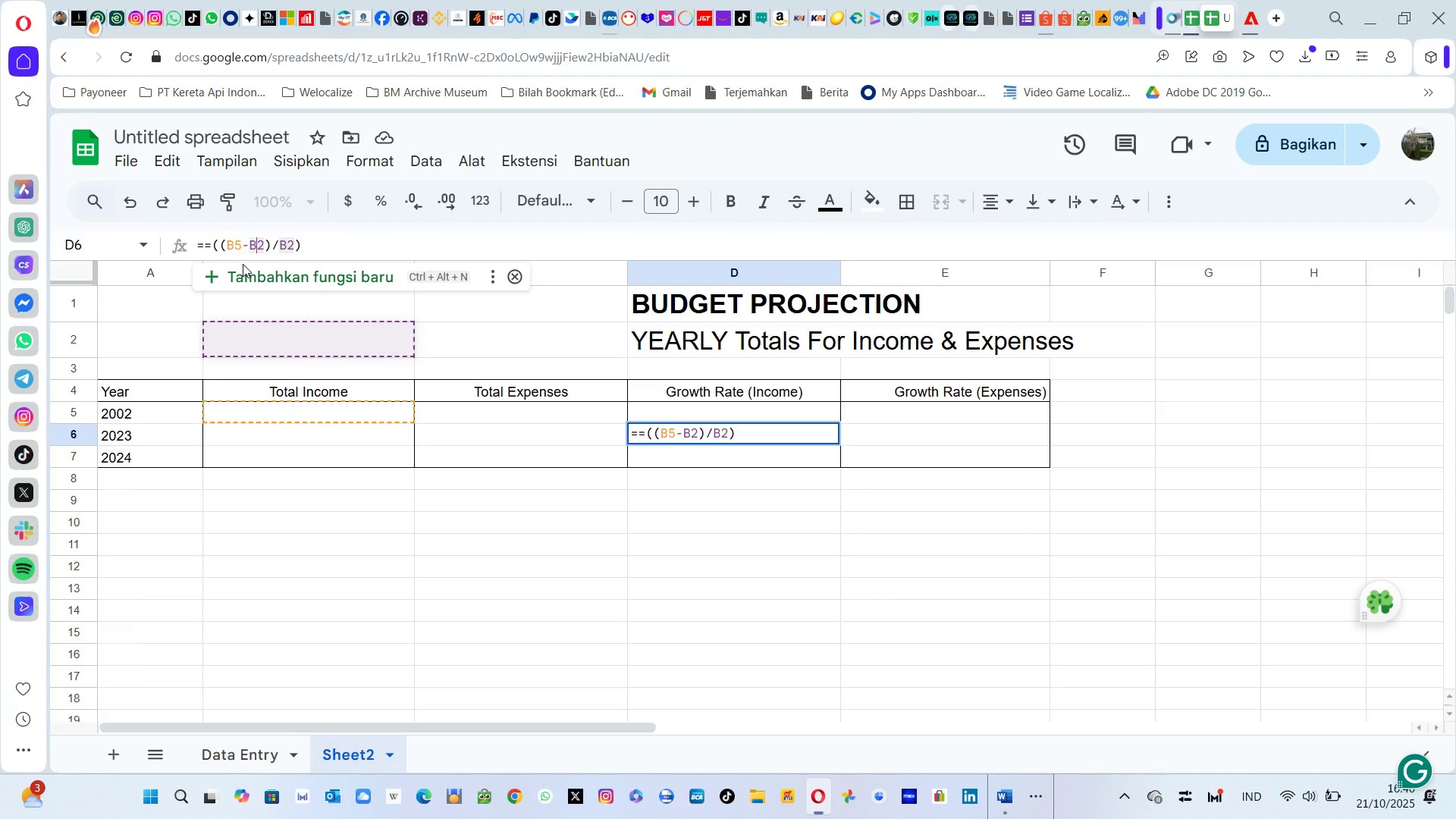 
key(Shift+ShiftRight)
 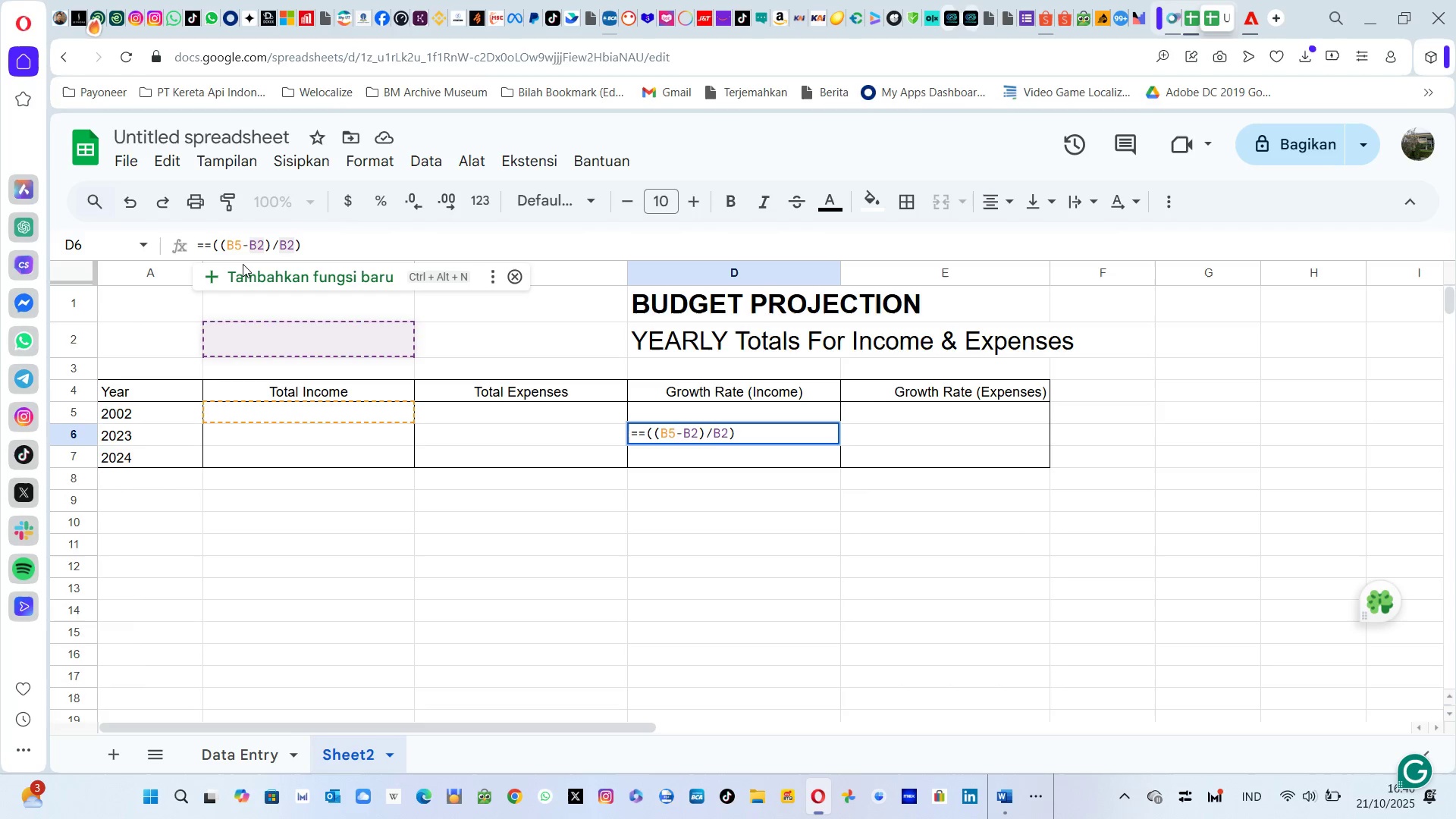 
key(ArrowRight)
 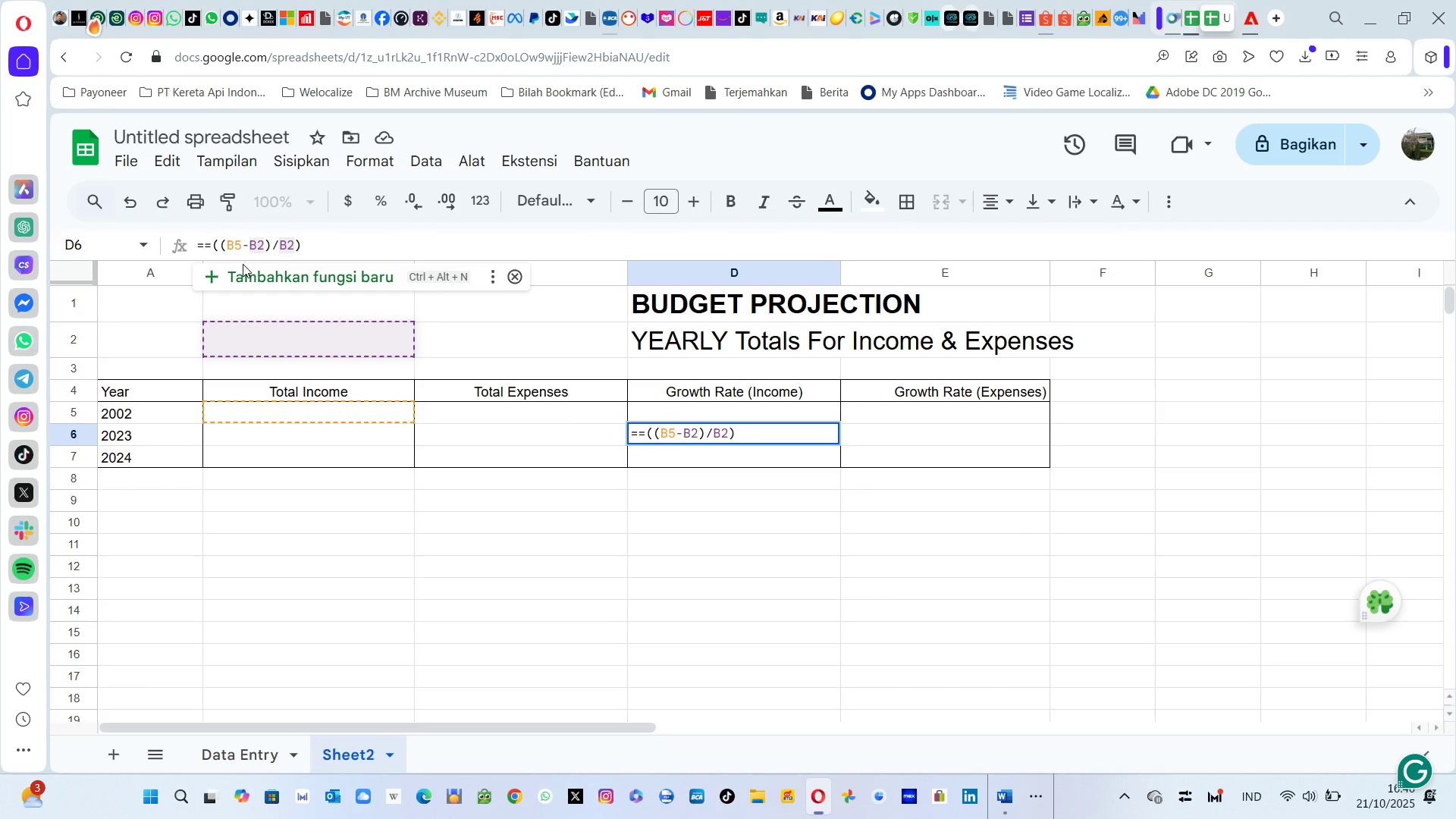 
wait(16.38)
 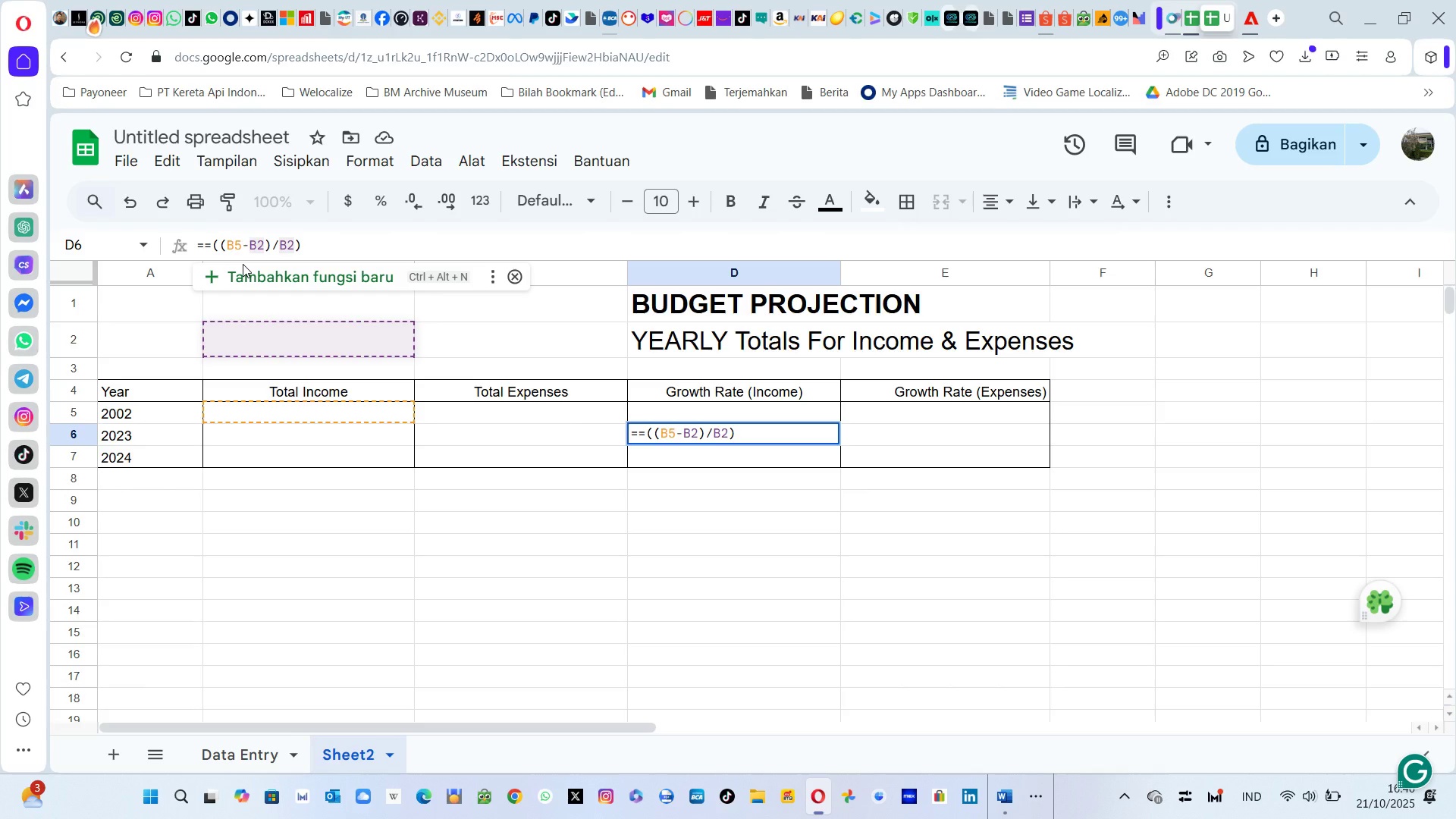 
key(ArrowRight)
 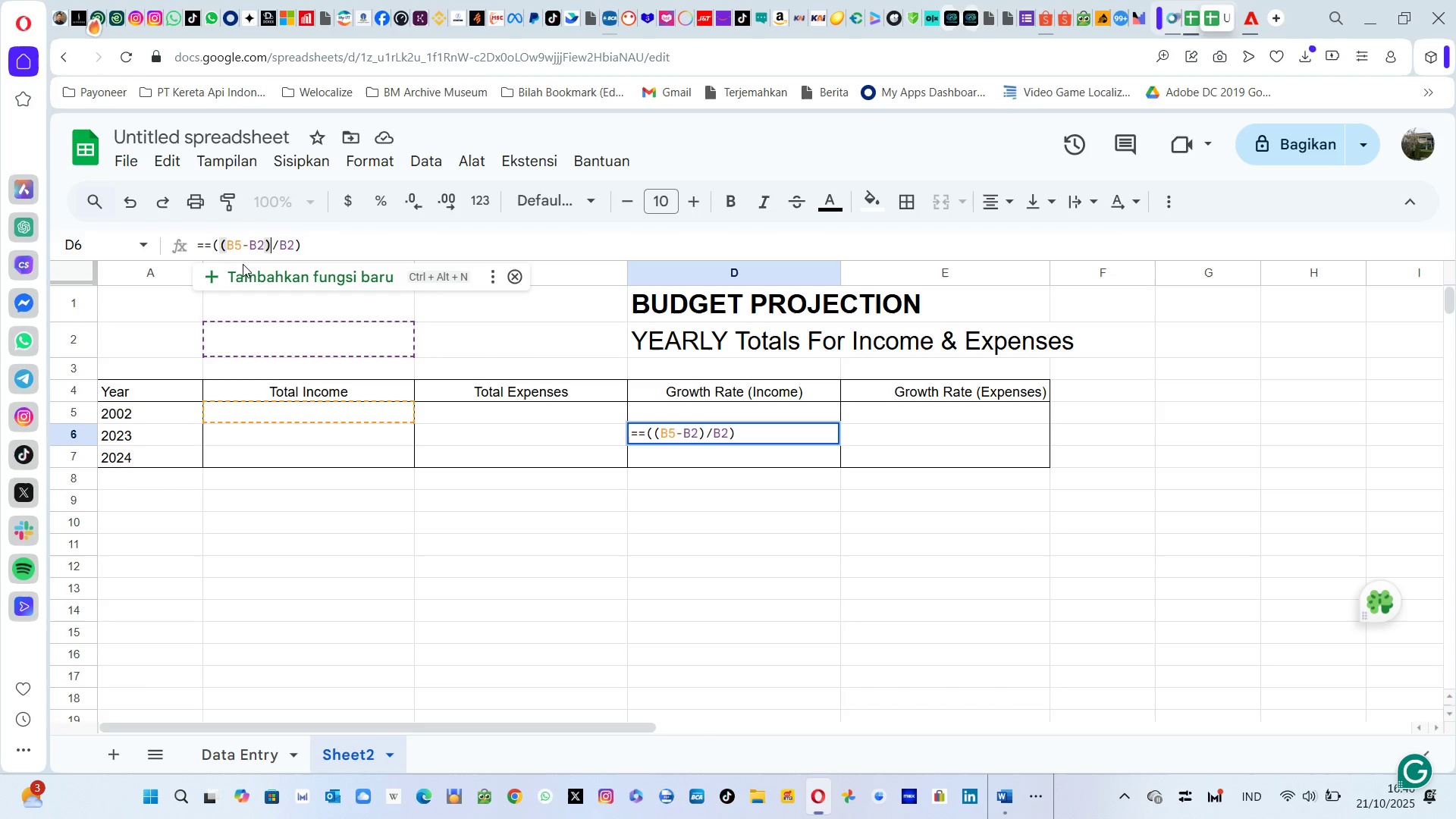 
key(ArrowRight)
 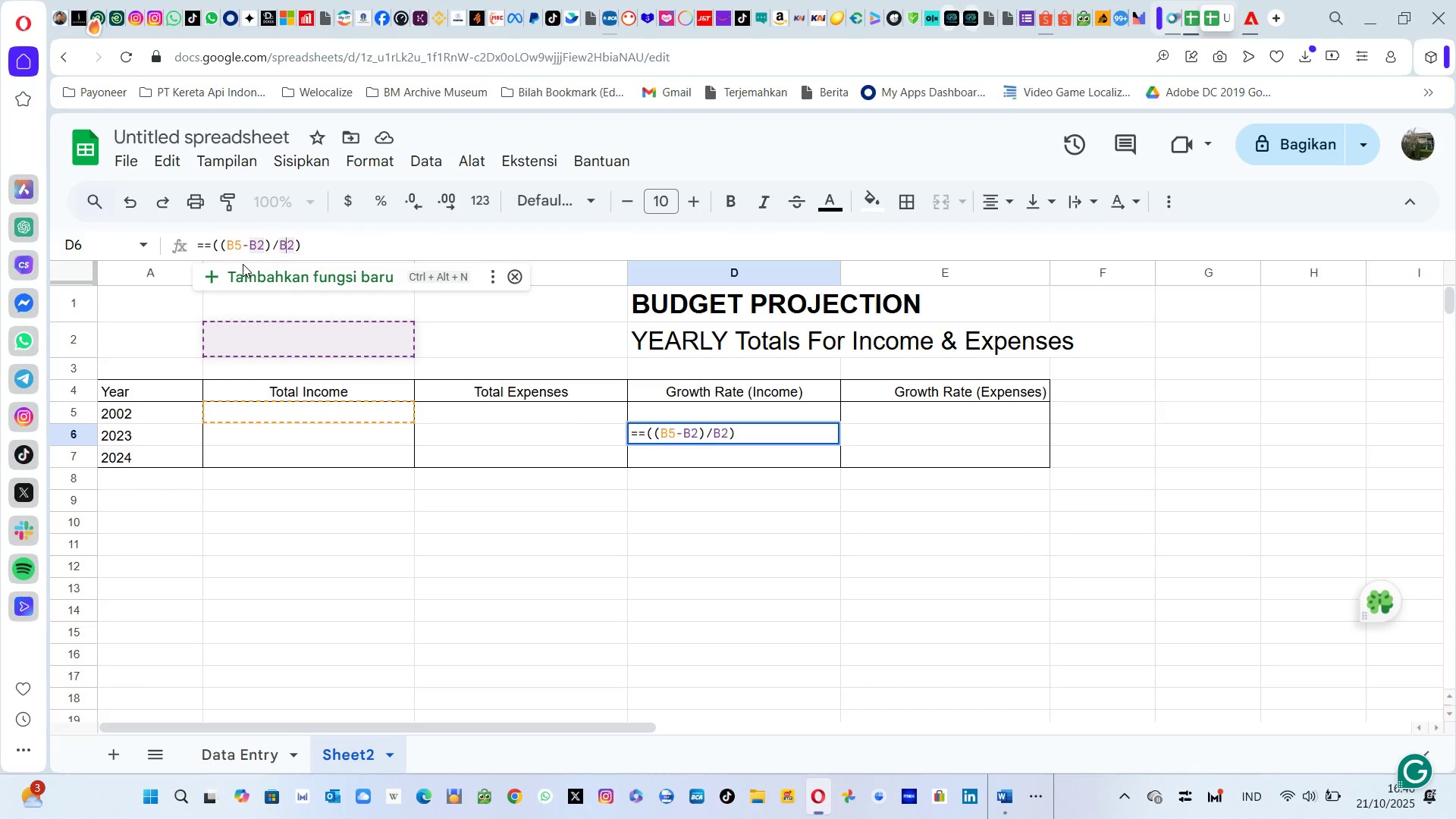 
key(ArrowRight)
 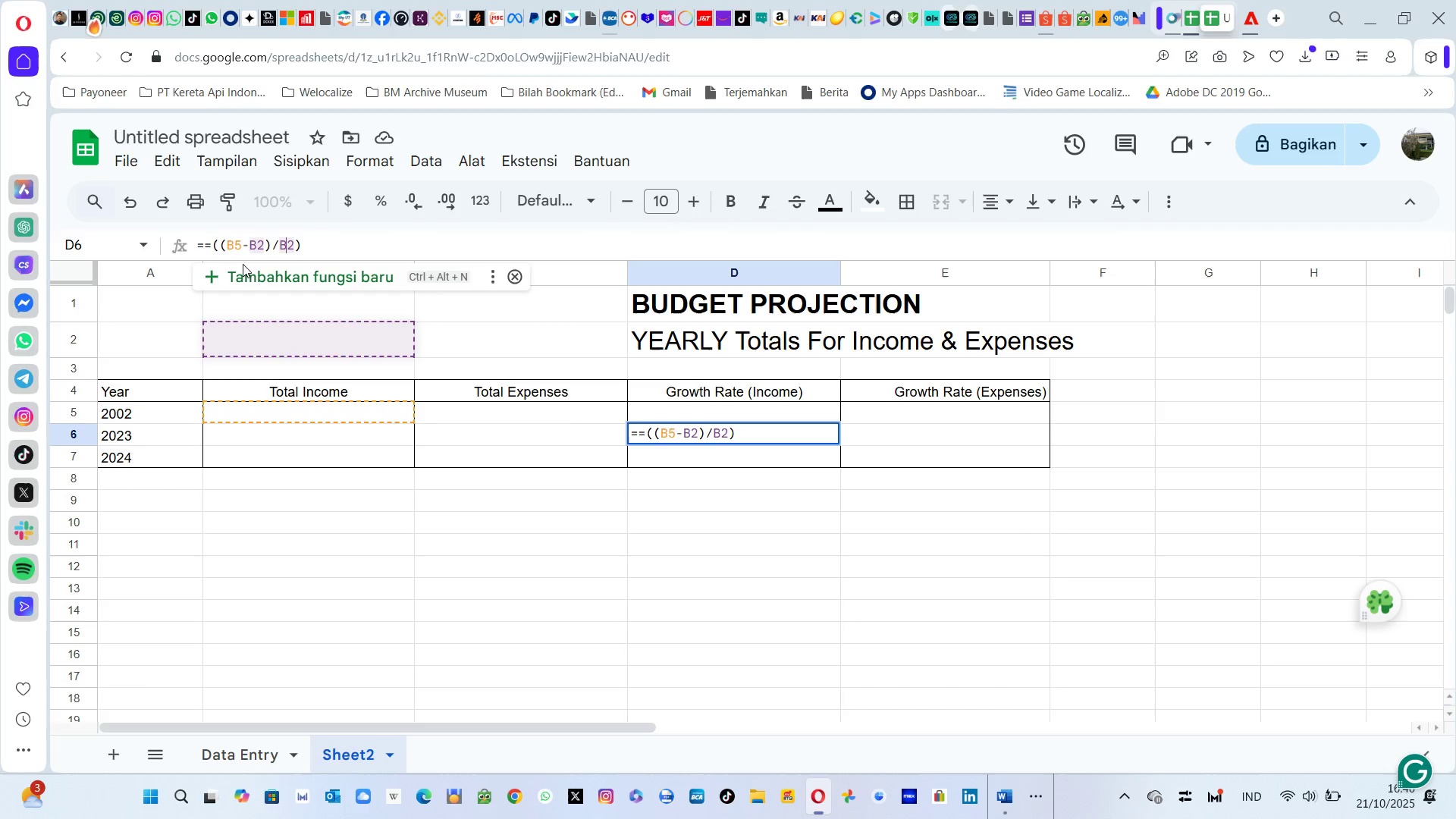 
key(ArrowRight)
 